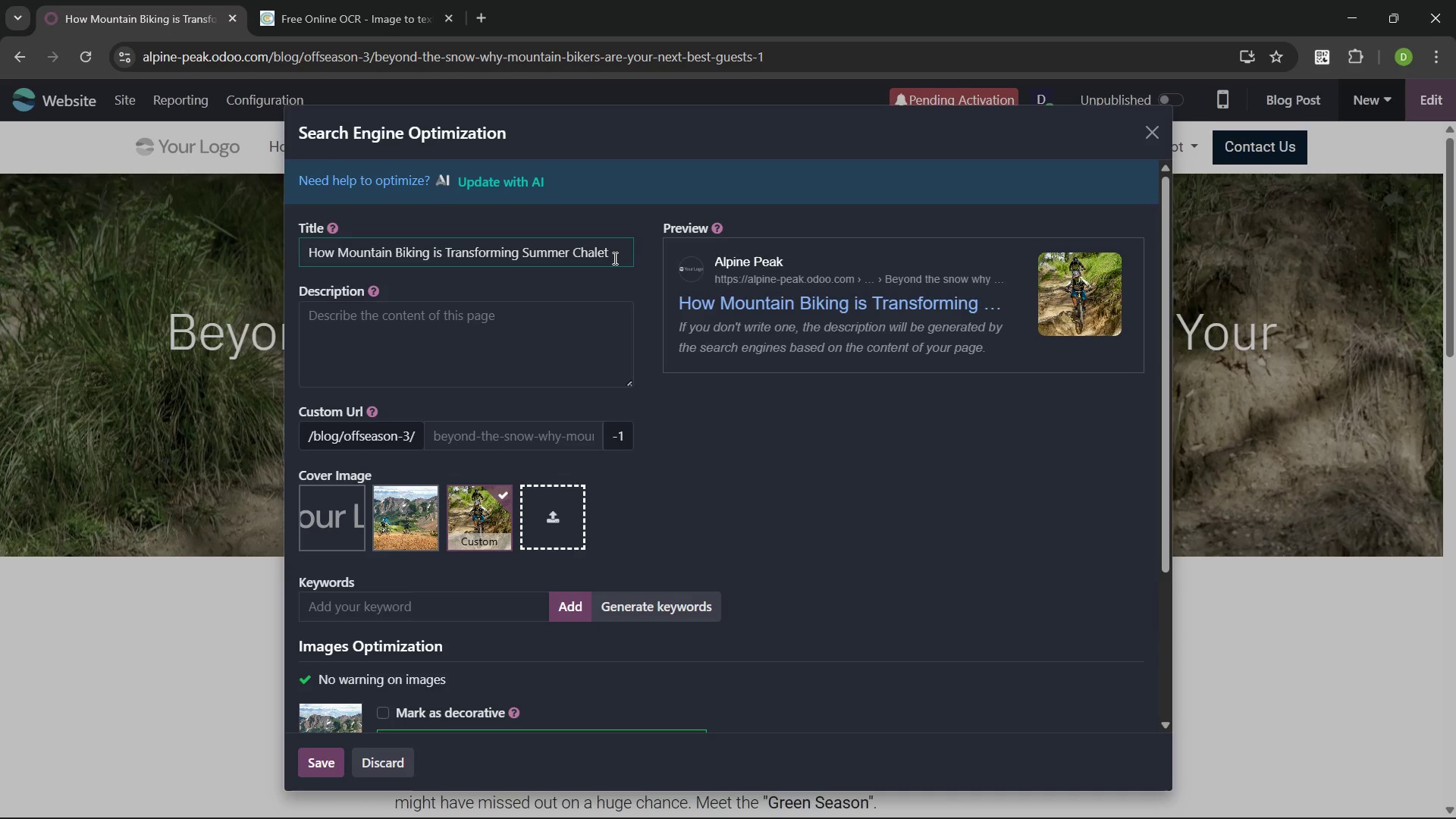 
type(REvenue | )
 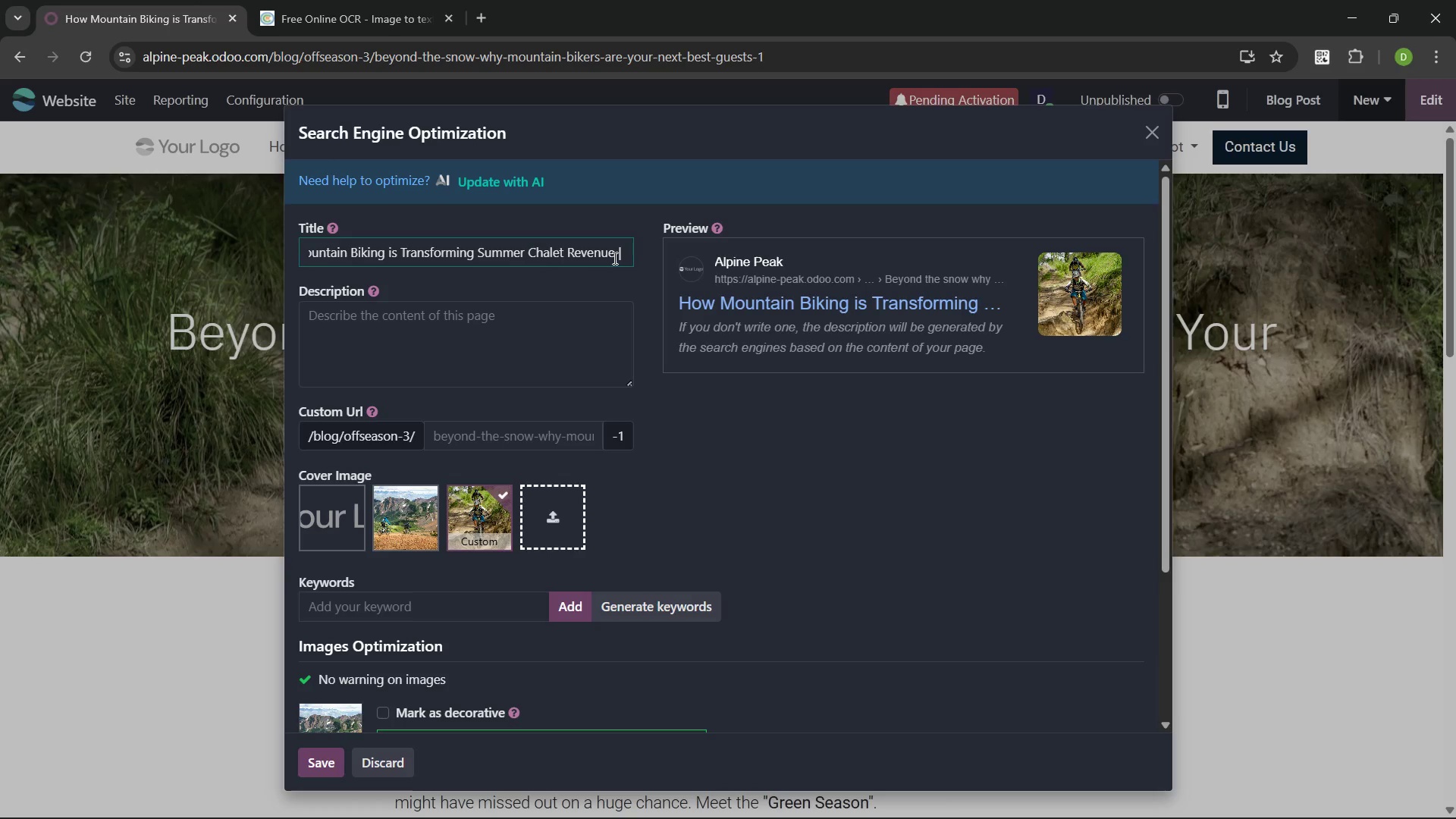 
 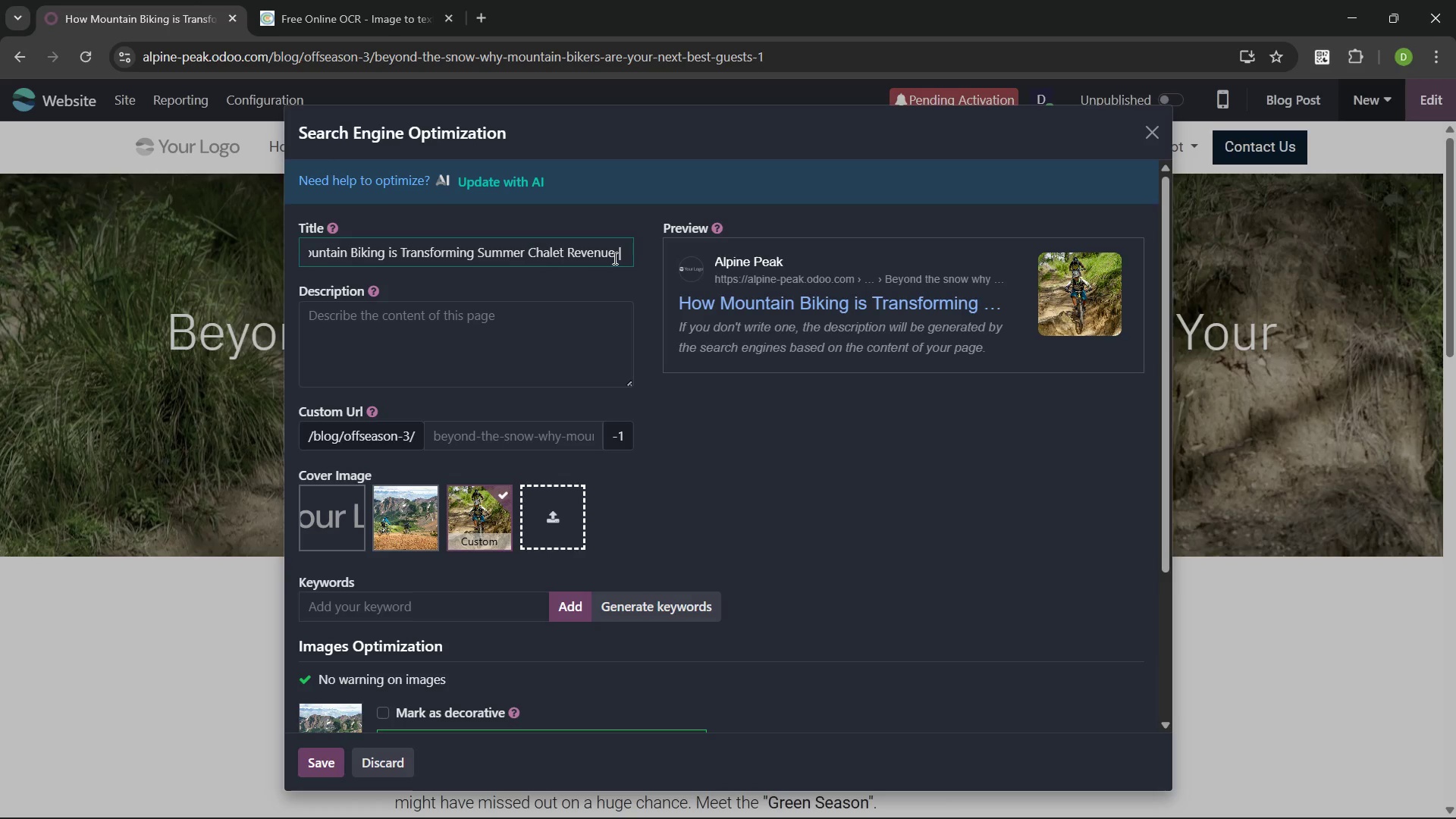 
hold_key(key=ShiftLeft, duration=0.78)
 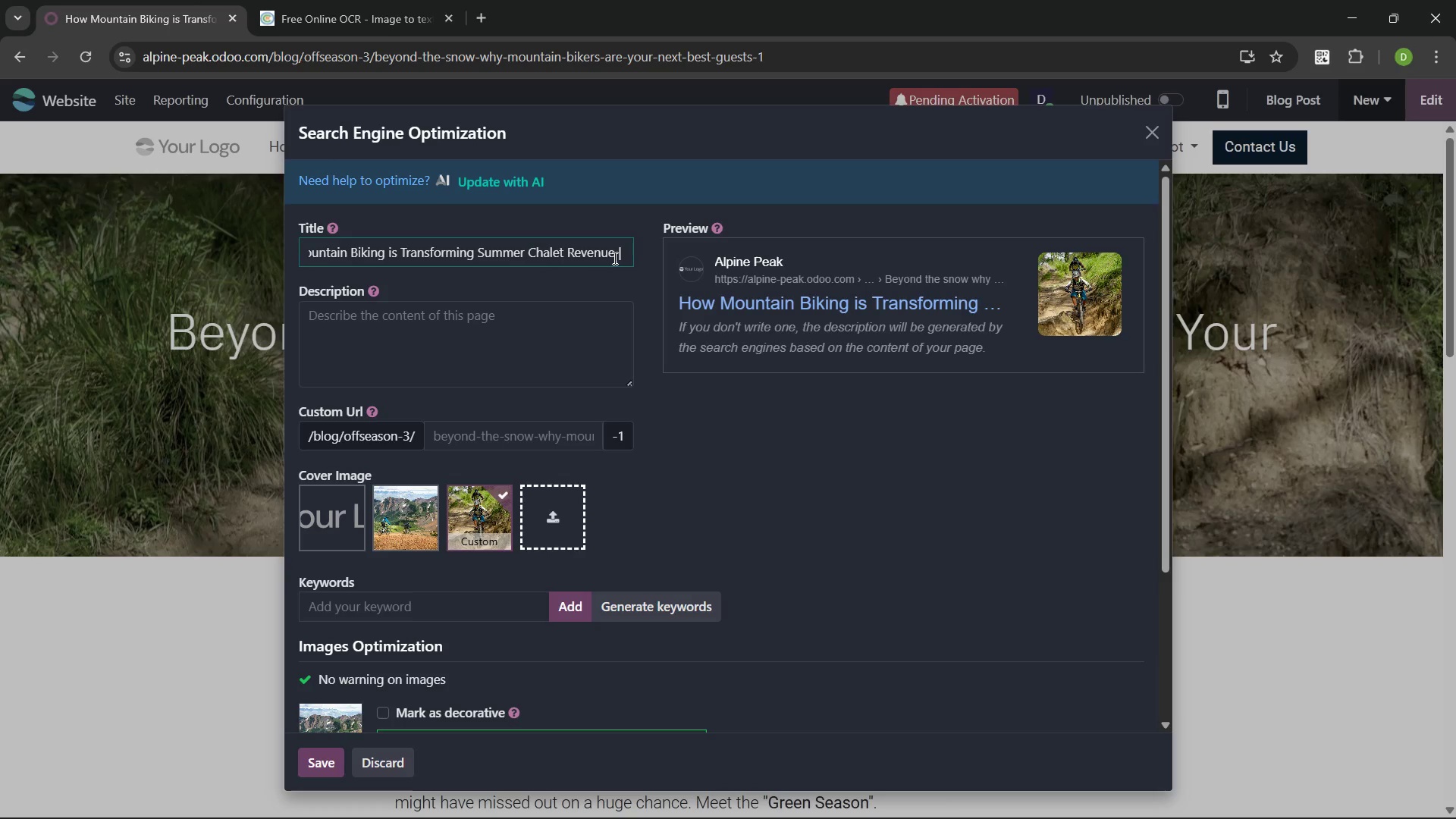 
hold_key(key=ShiftLeft, duration=17.77)
 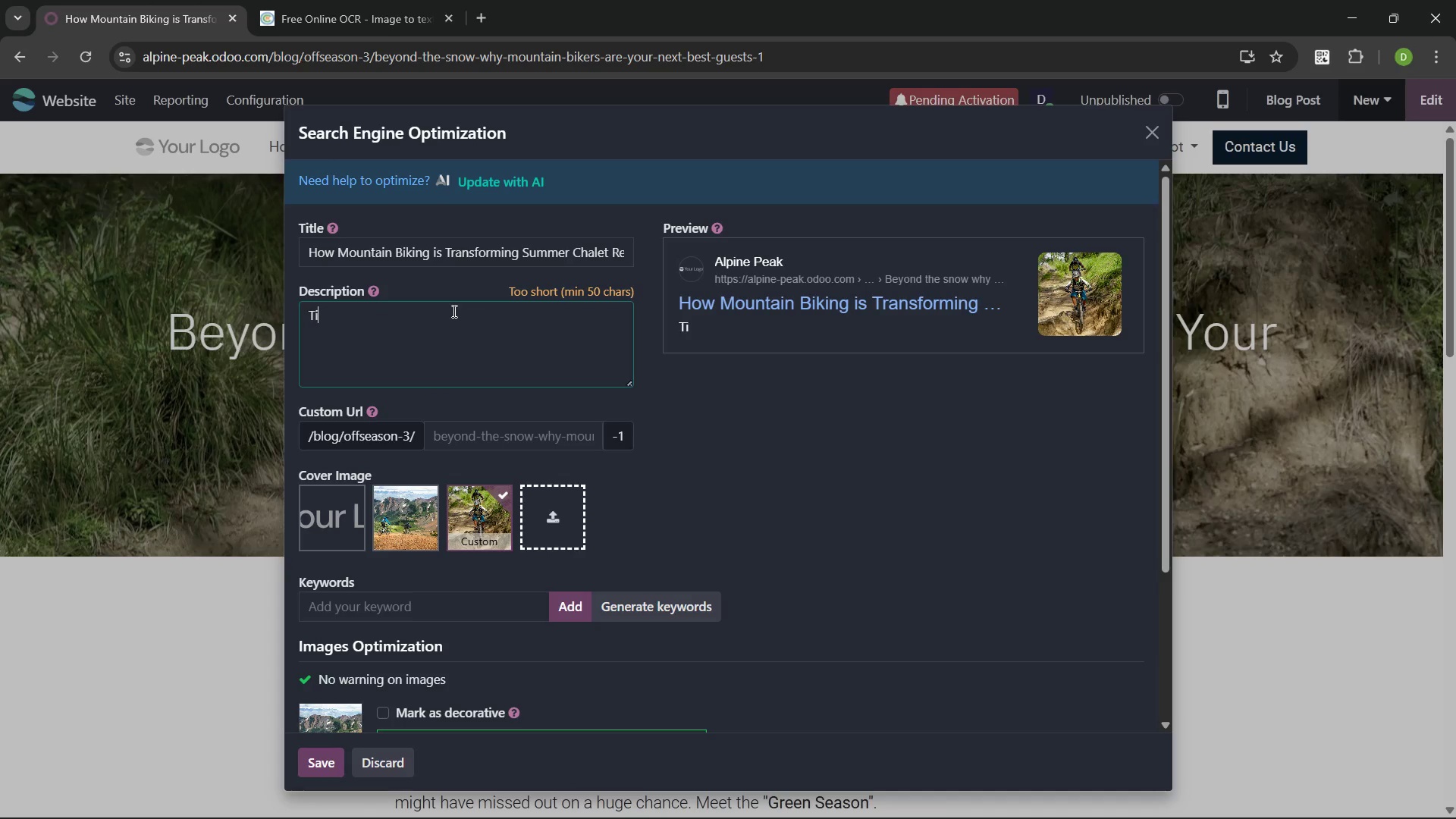 
key(Meta+MetaLeft)
 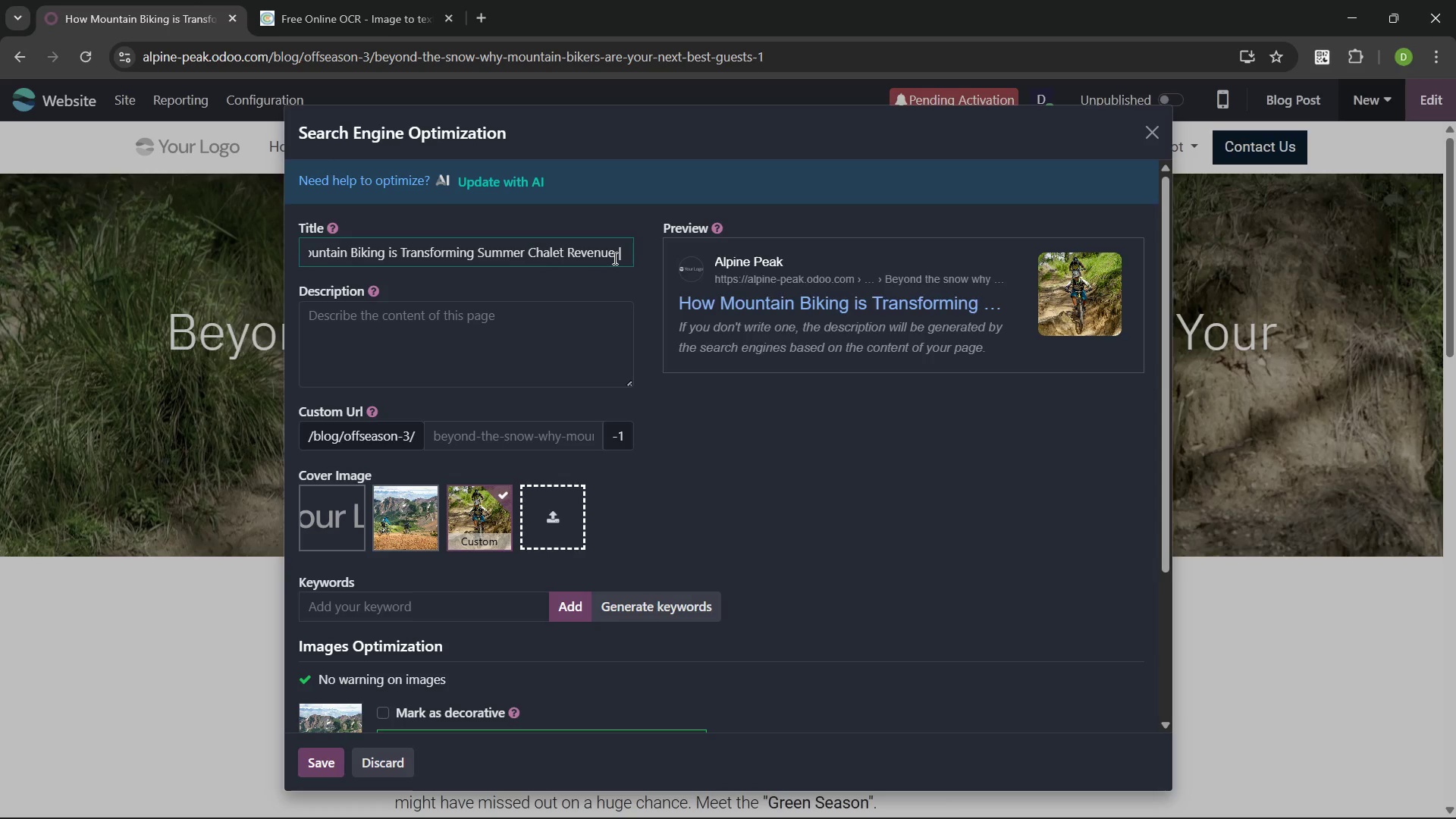 
key(Meta+V)
 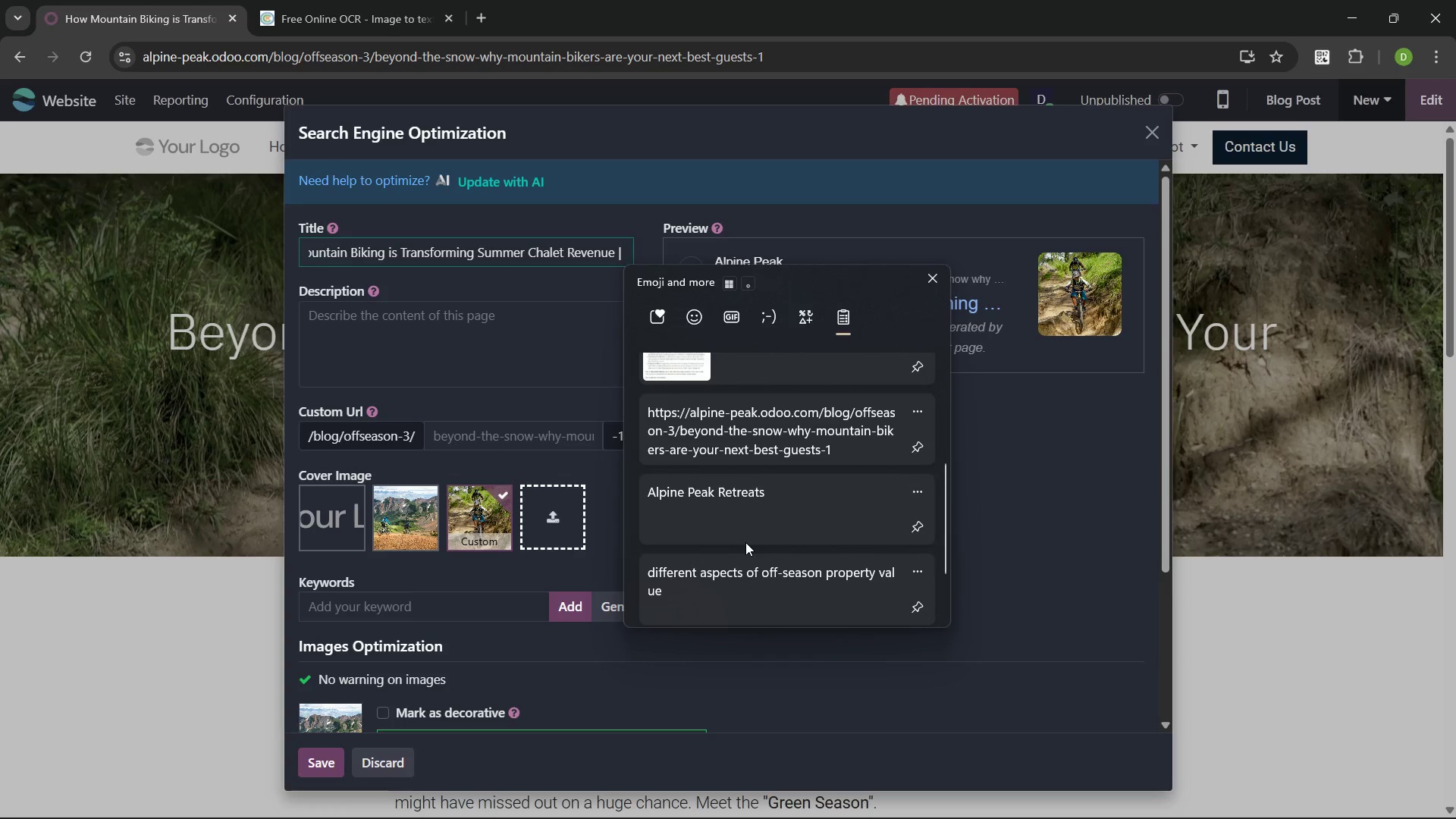 
left_click([742, 515])
 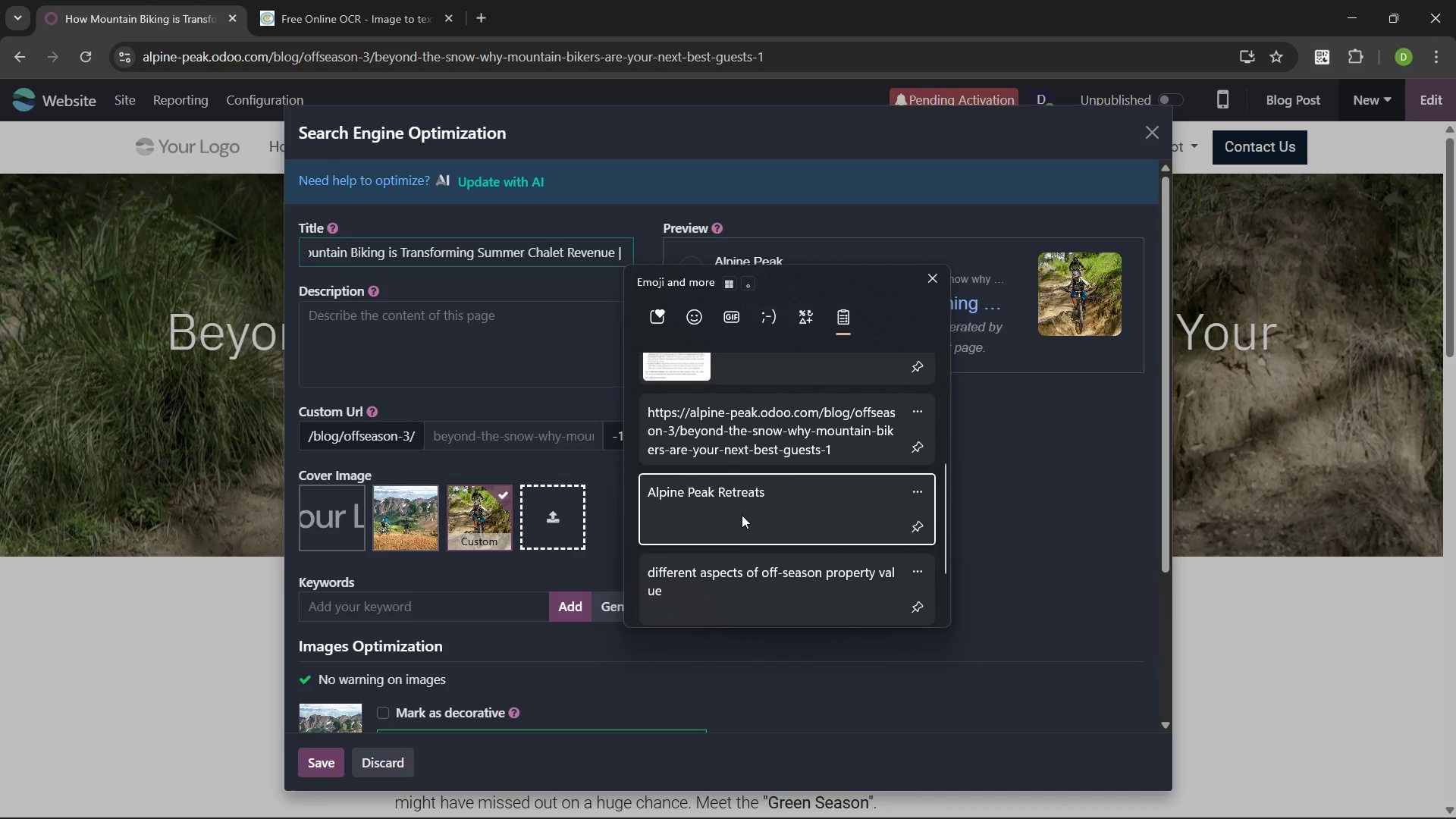 
key(Control+ControlLeft)
 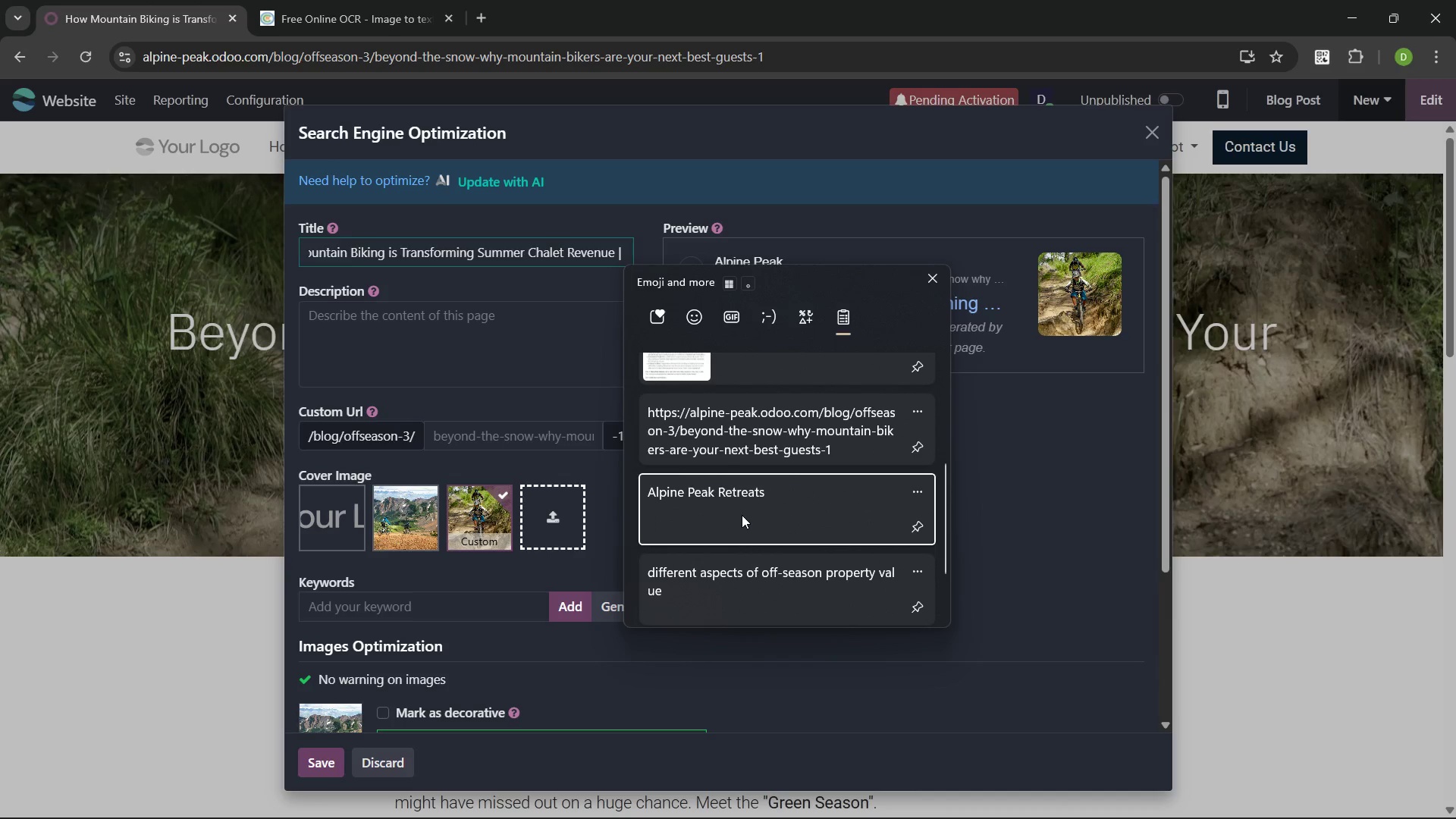 
key(Control+V)
 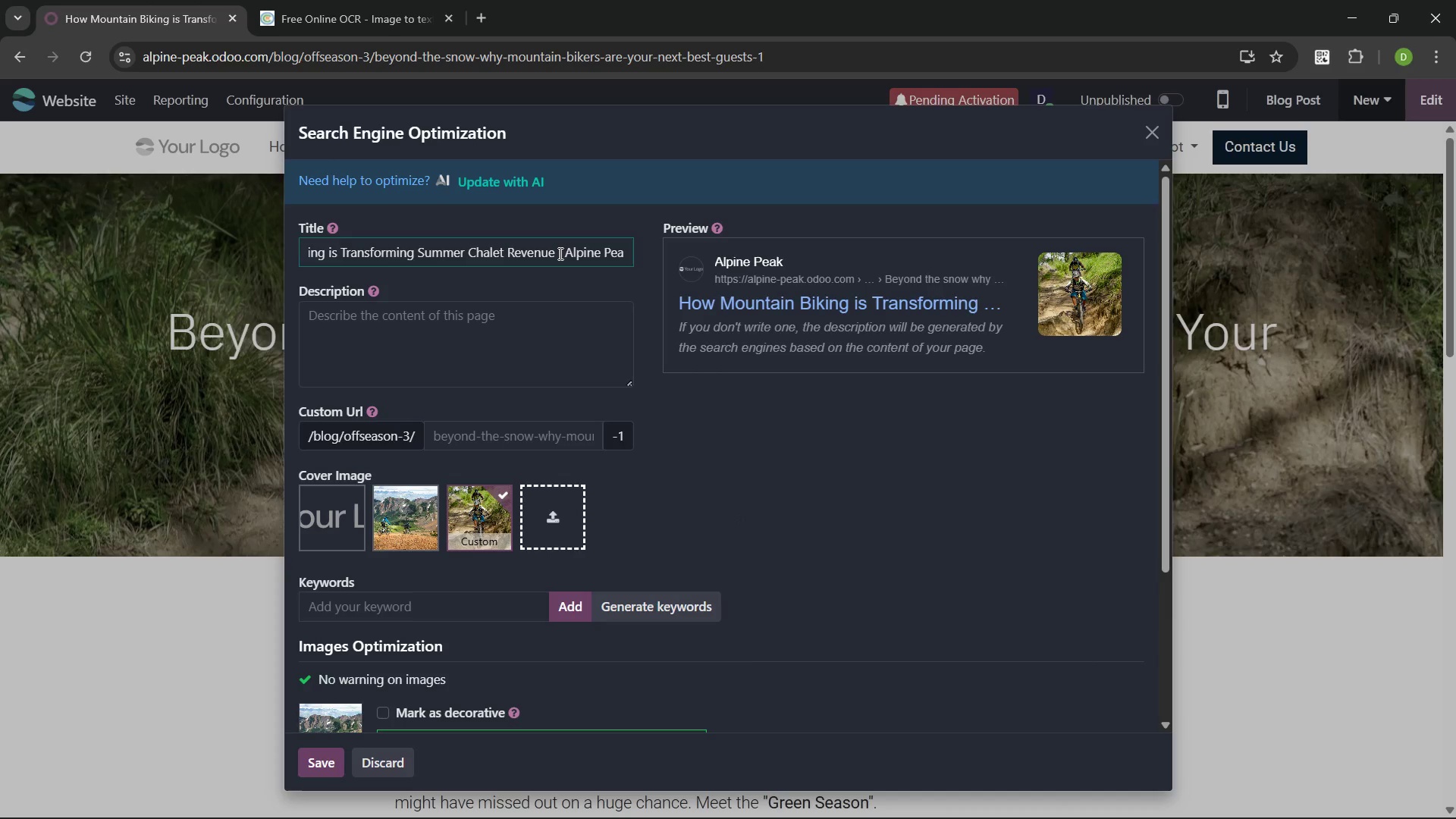 
key(Control+Backspace)
 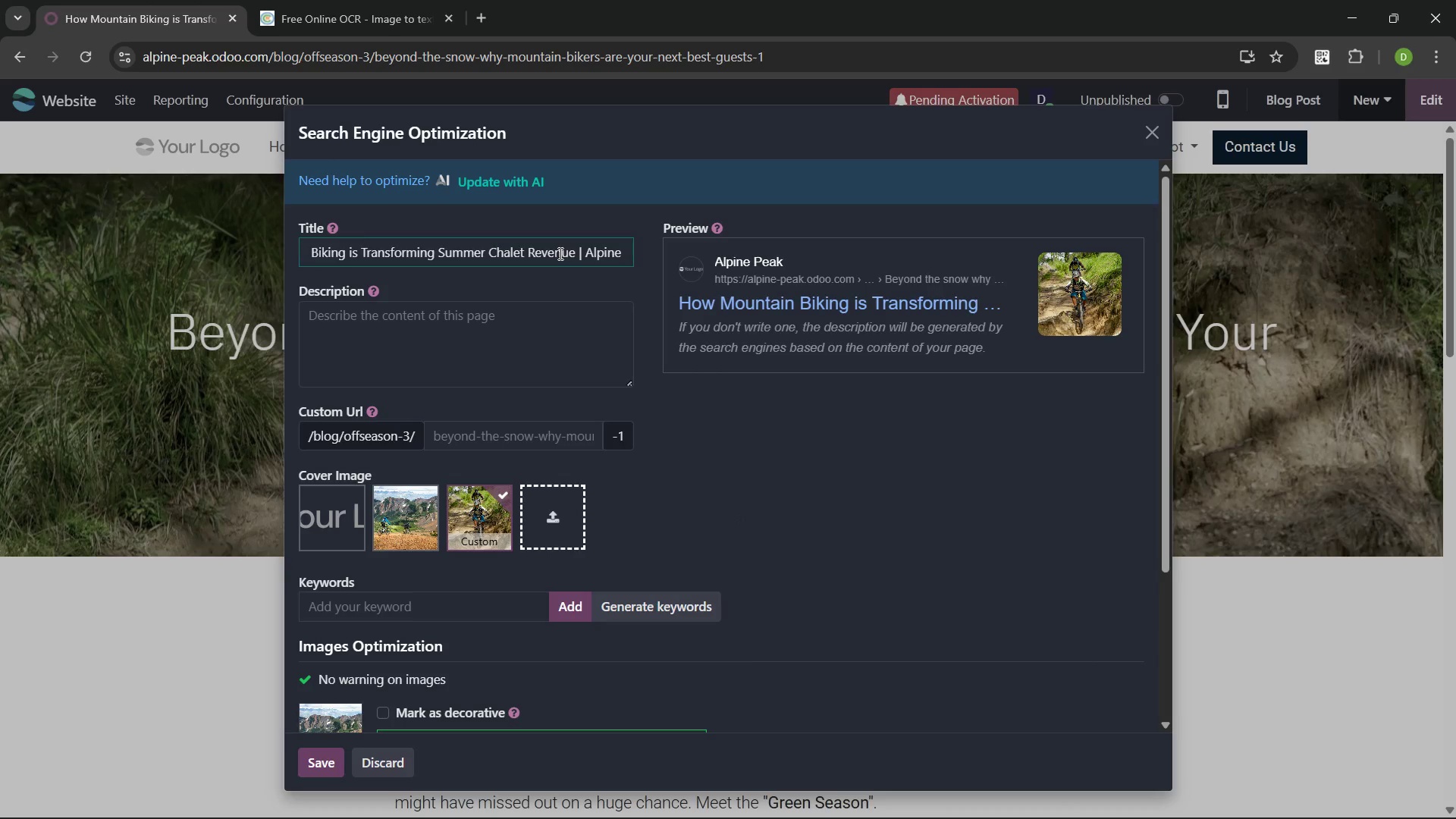 
key(Control+Backspace)
 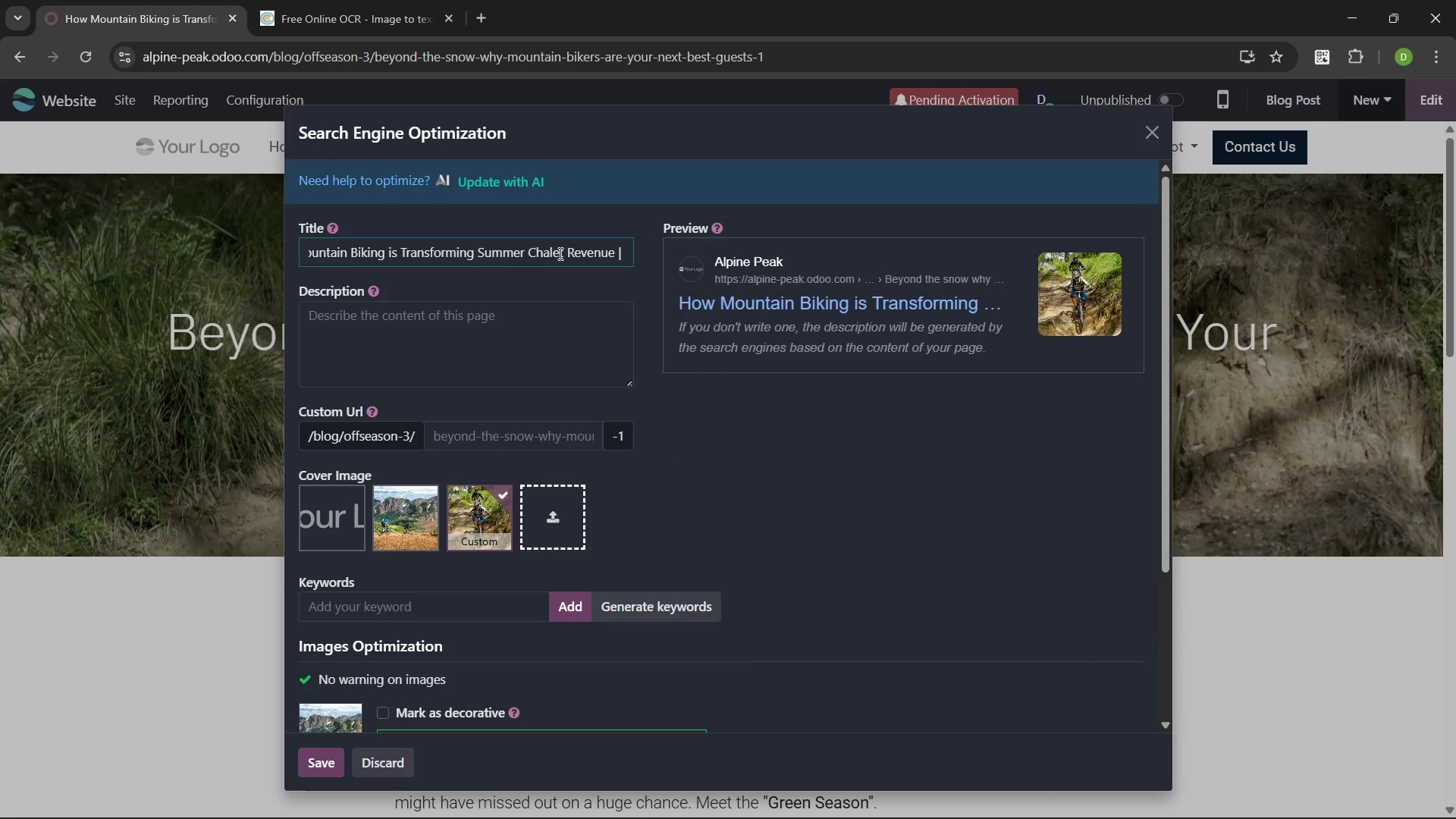 
key(Backspace)
 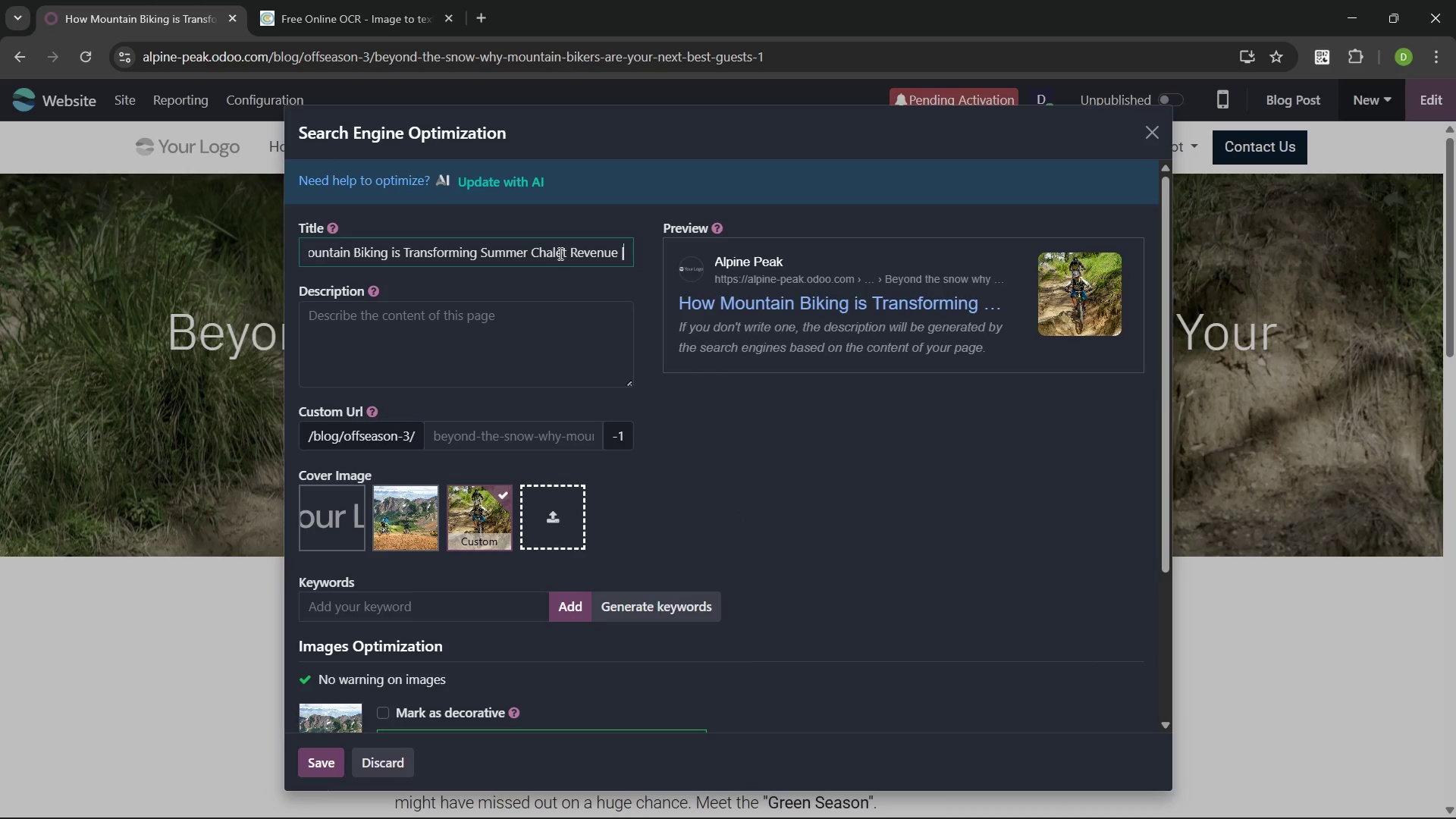 
key(Backspace)
 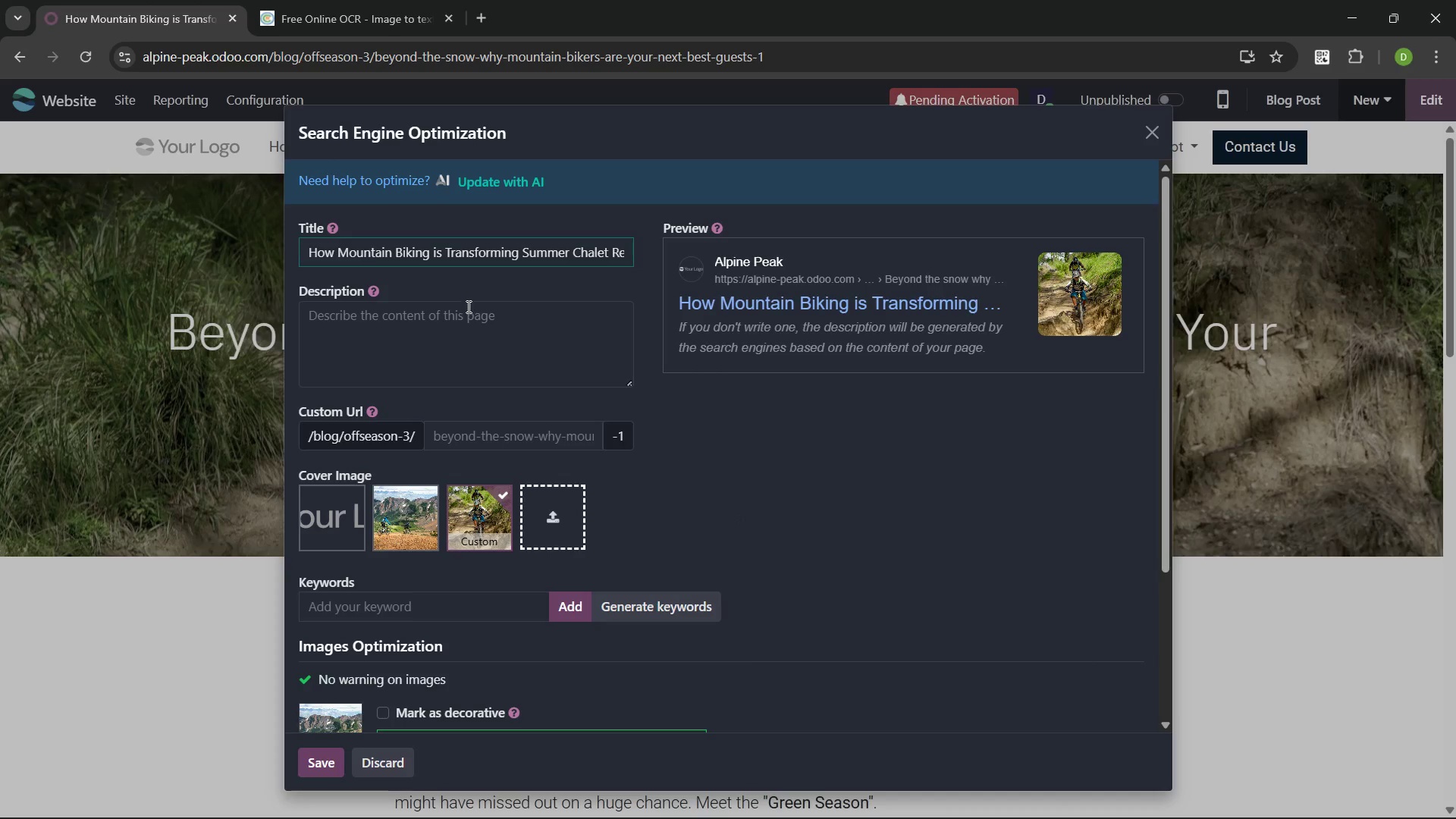 
left_click([453, 311])
 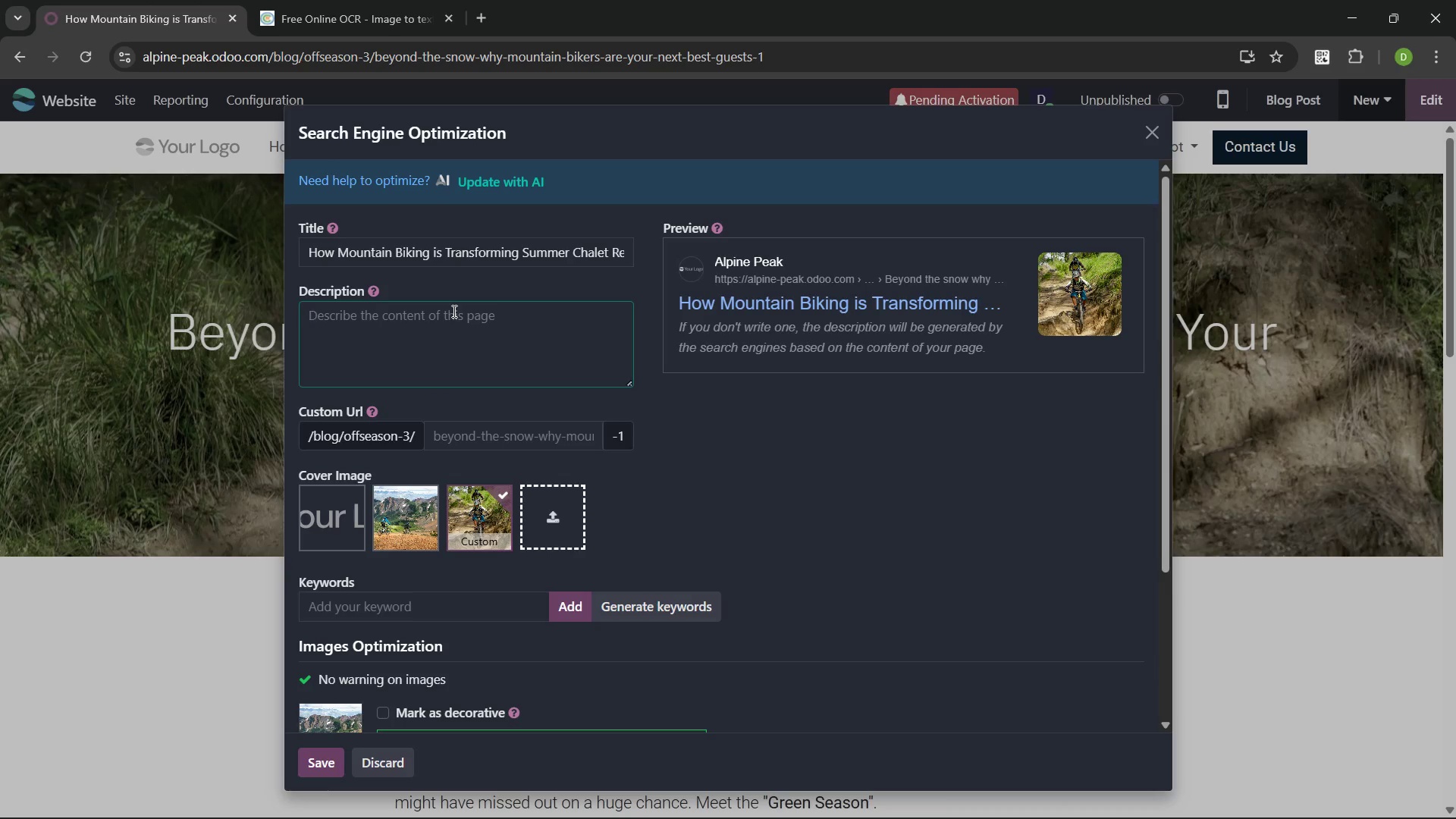 
type(Tink )
key(Backspace)
key(Backspace)
key(Backspace)
key(Backspace)
type(hink your ski chalet only )
 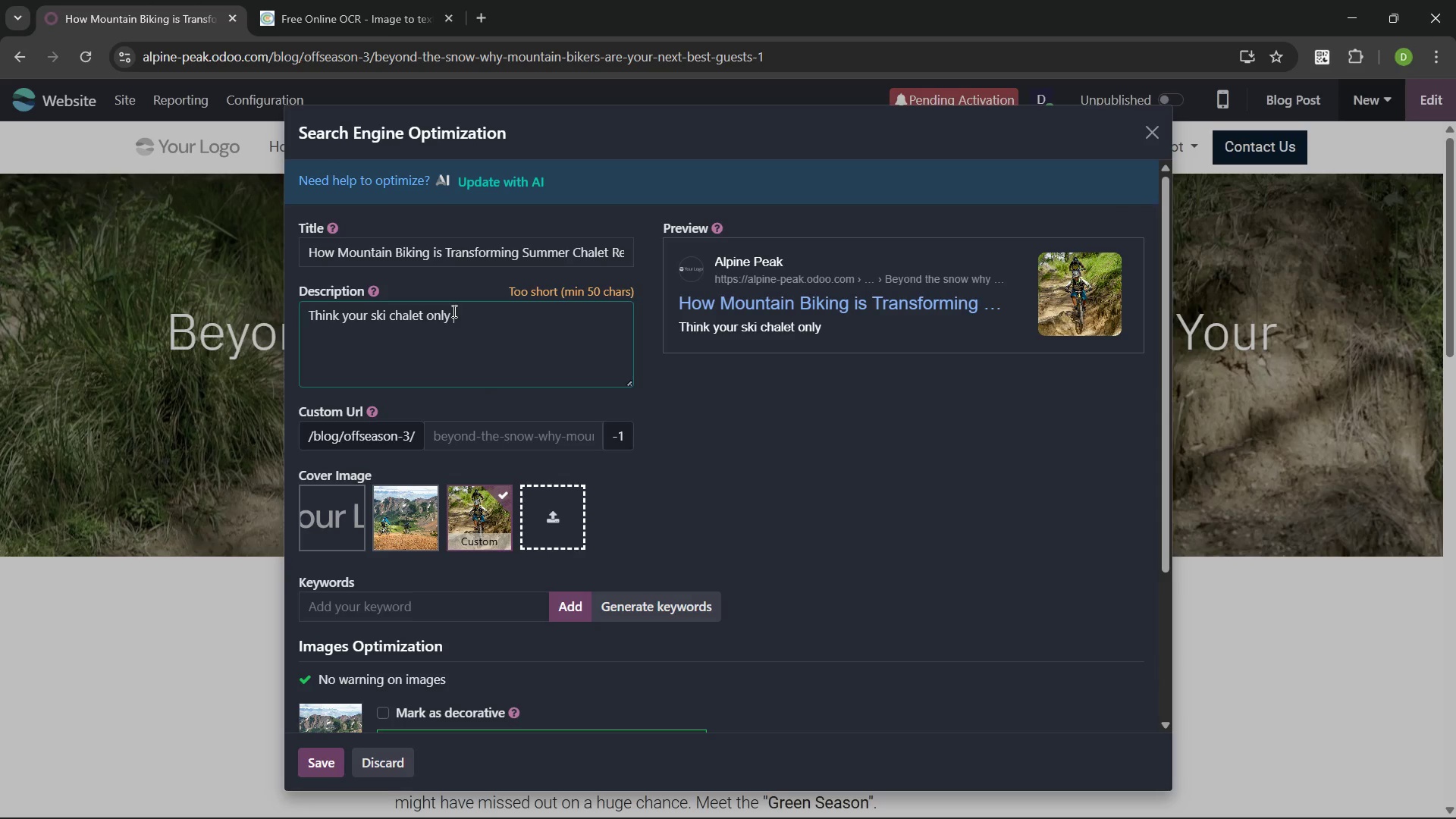 
wait(12.52)
 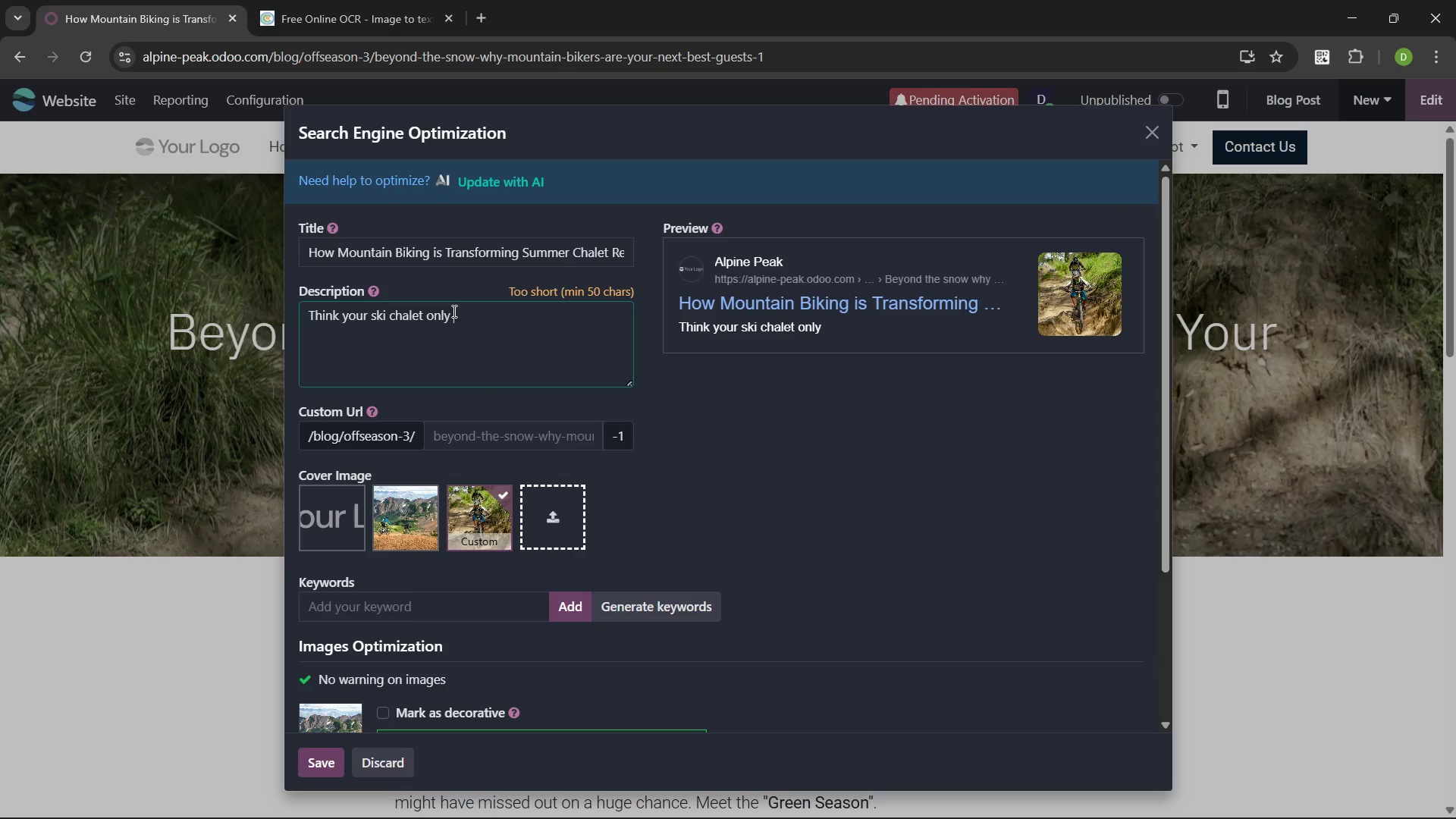 
type(makes money on the winter? )
 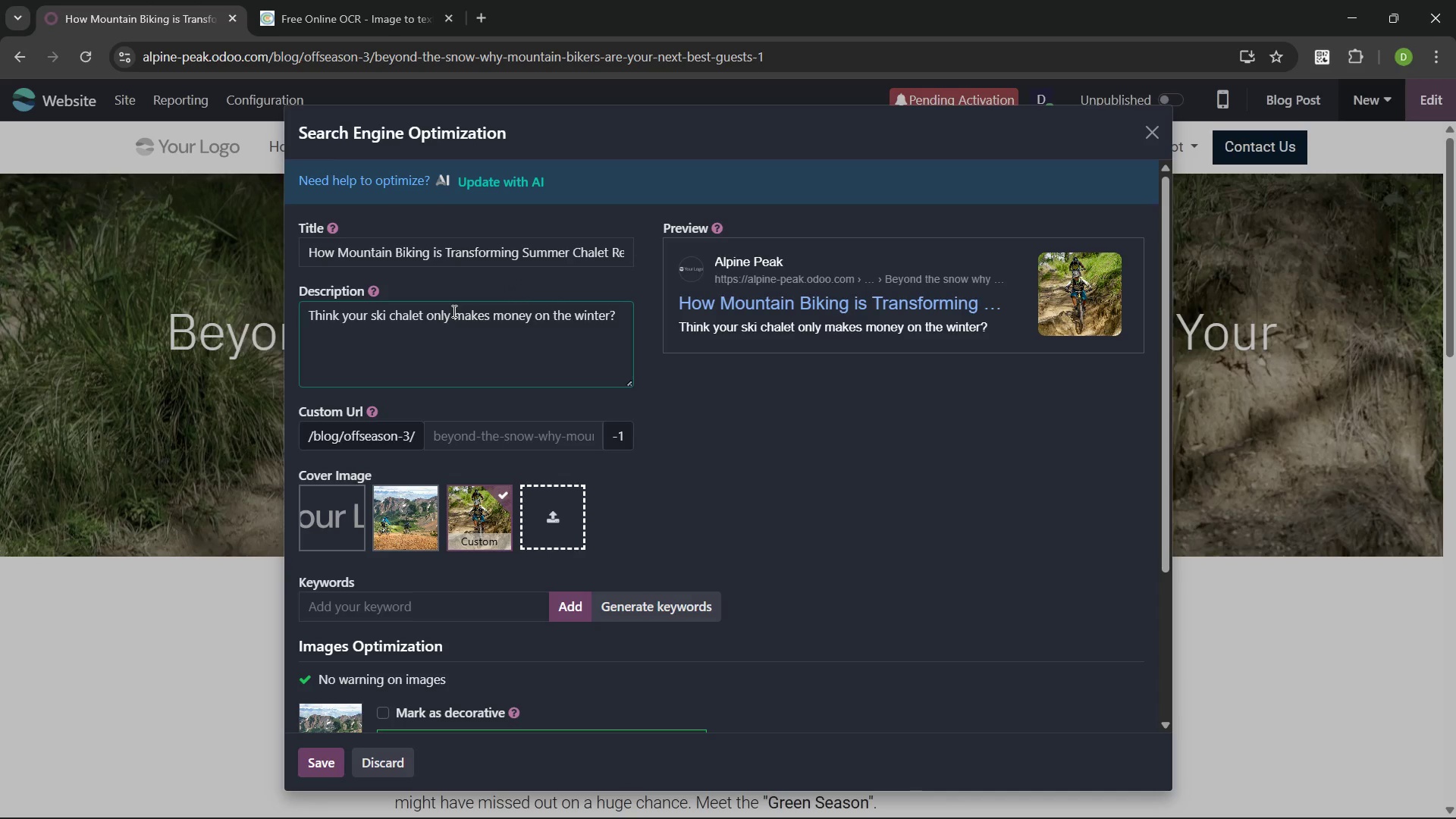 
type(Discover why the exlp)
key(Backspace)
type(oding mountain bike )
 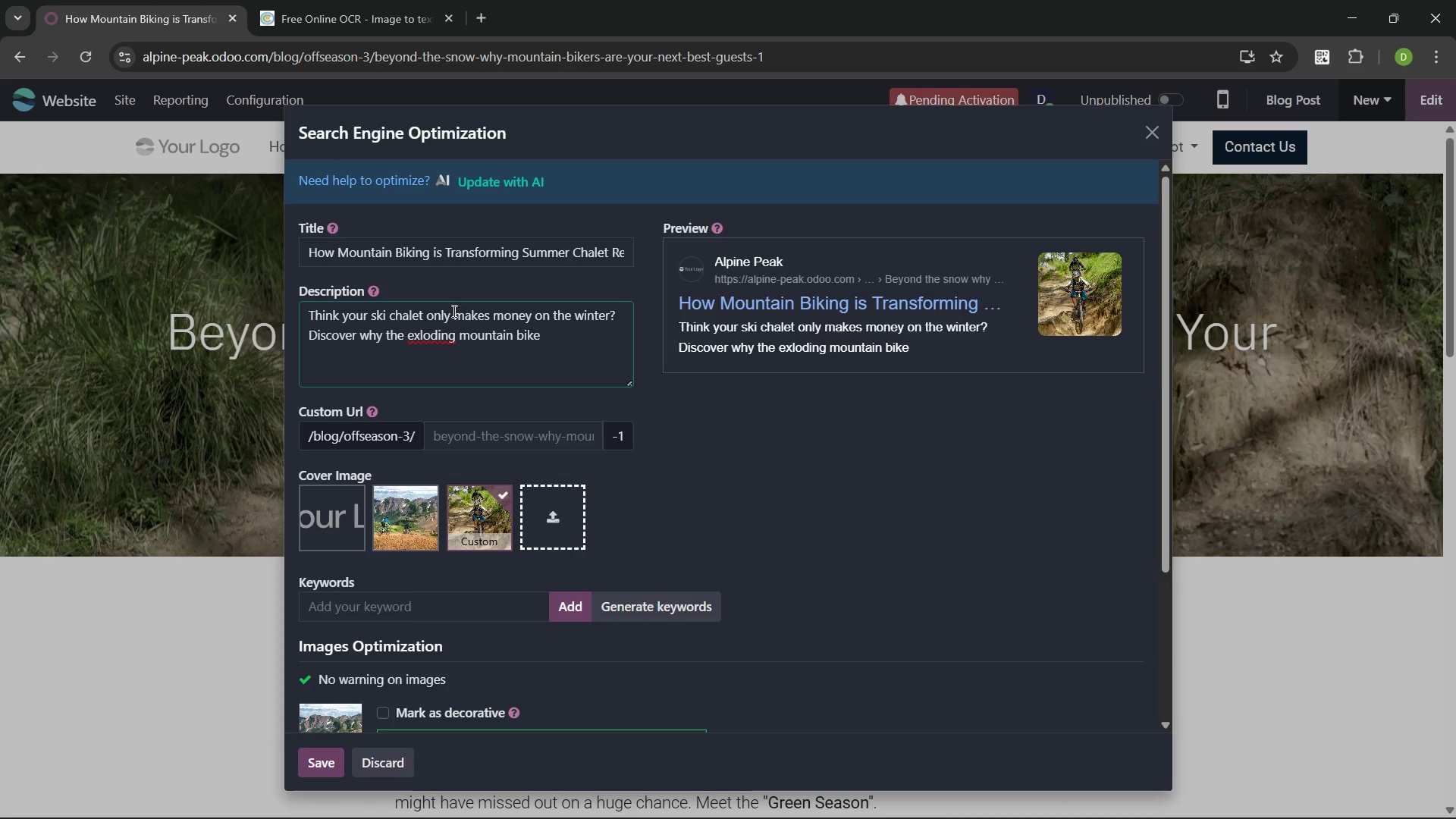 
key(Control+ArrowLeft)
 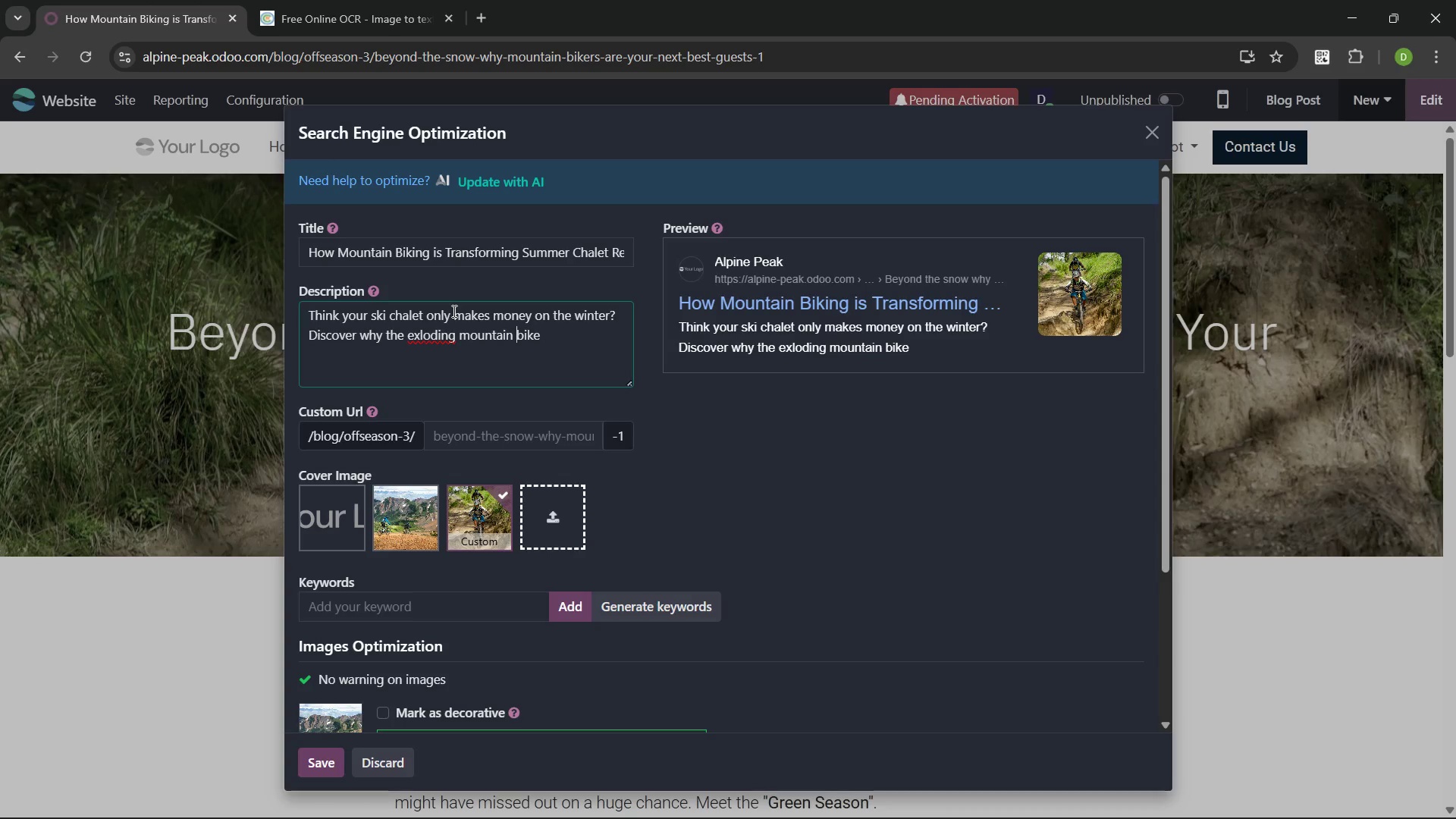 
key(Control+ArrowLeft)
 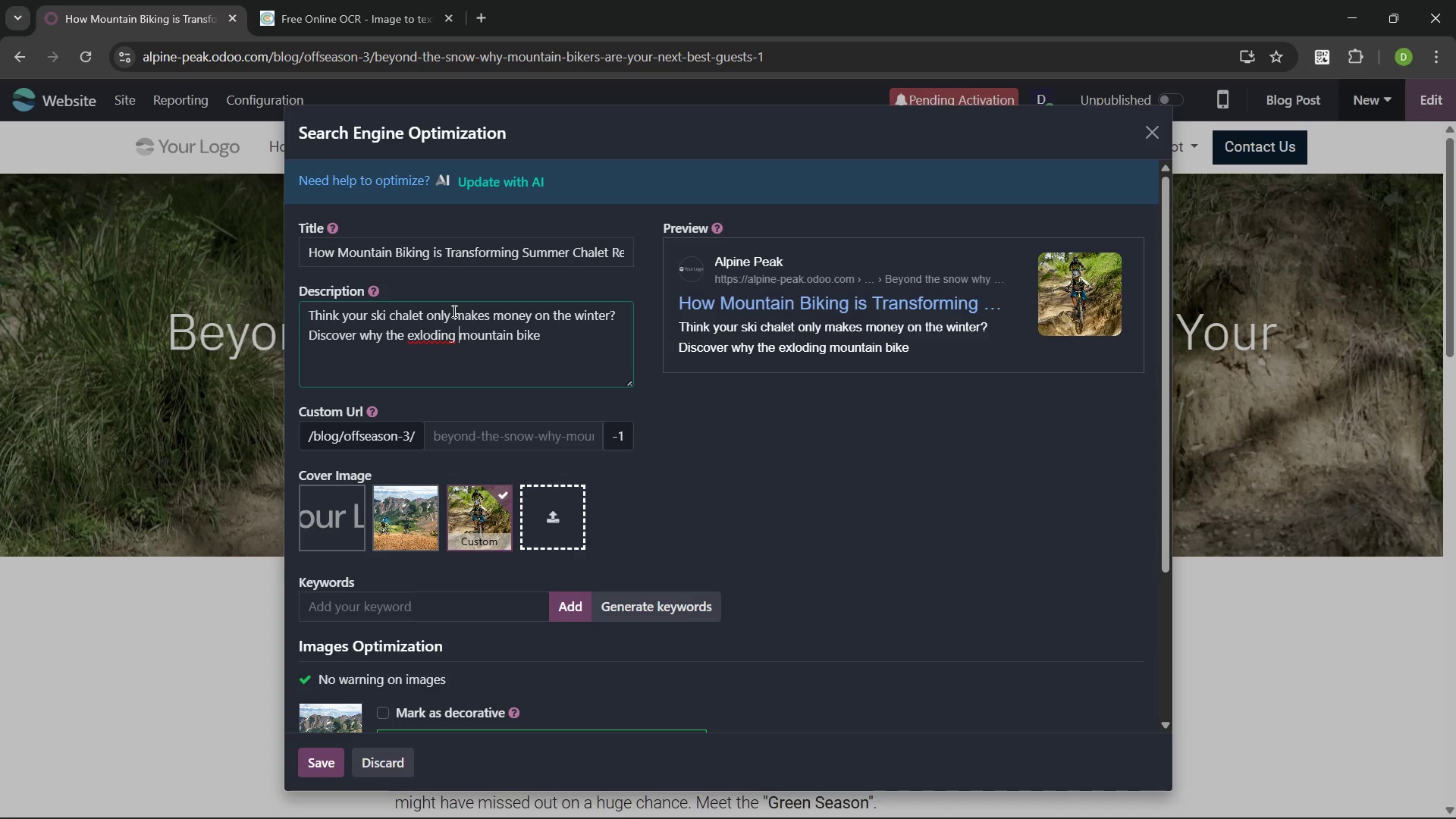 
key(Control+ArrowLeft)
 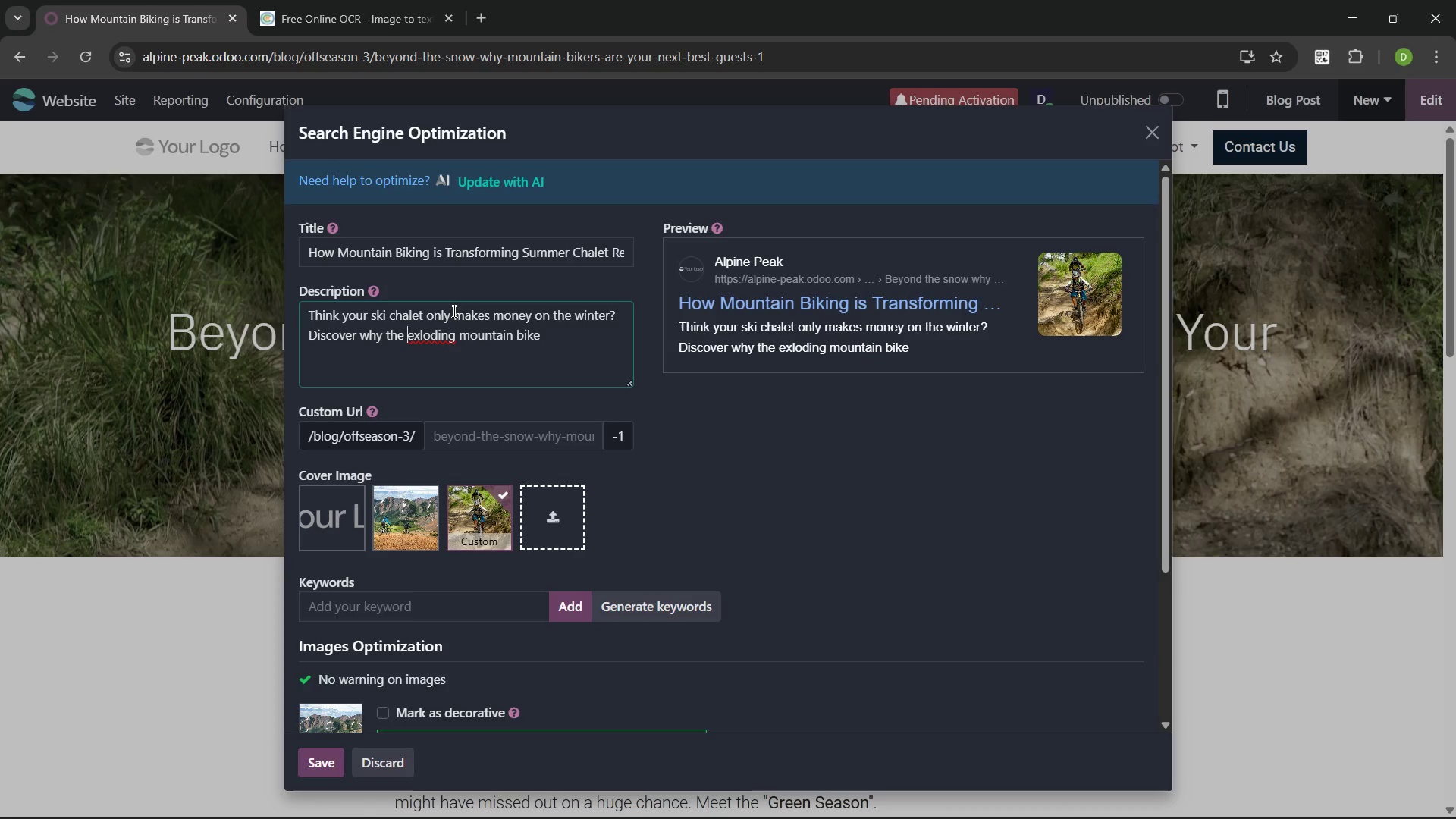 
key(ArrowRight)
 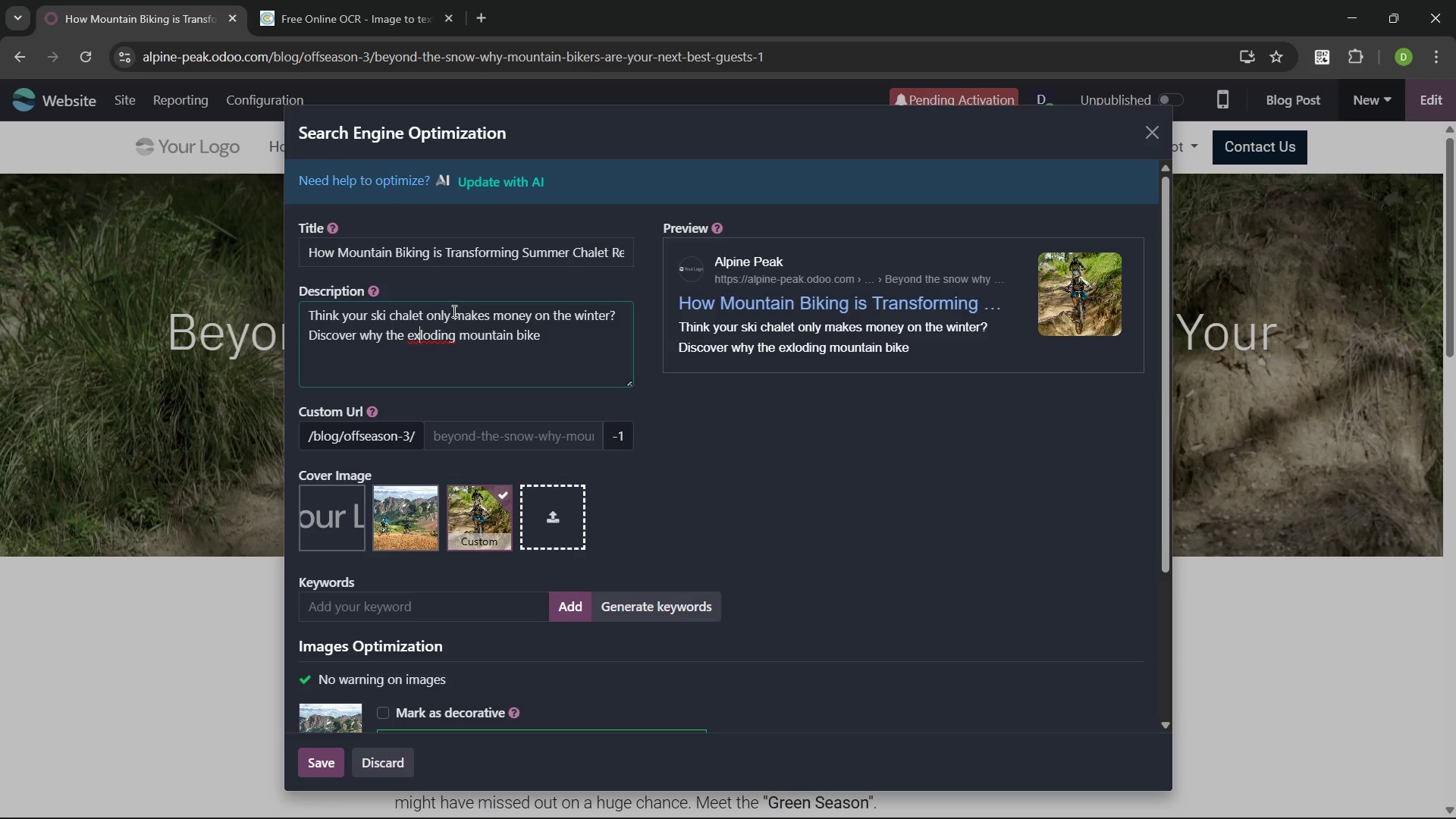 
key(ArrowRight)
 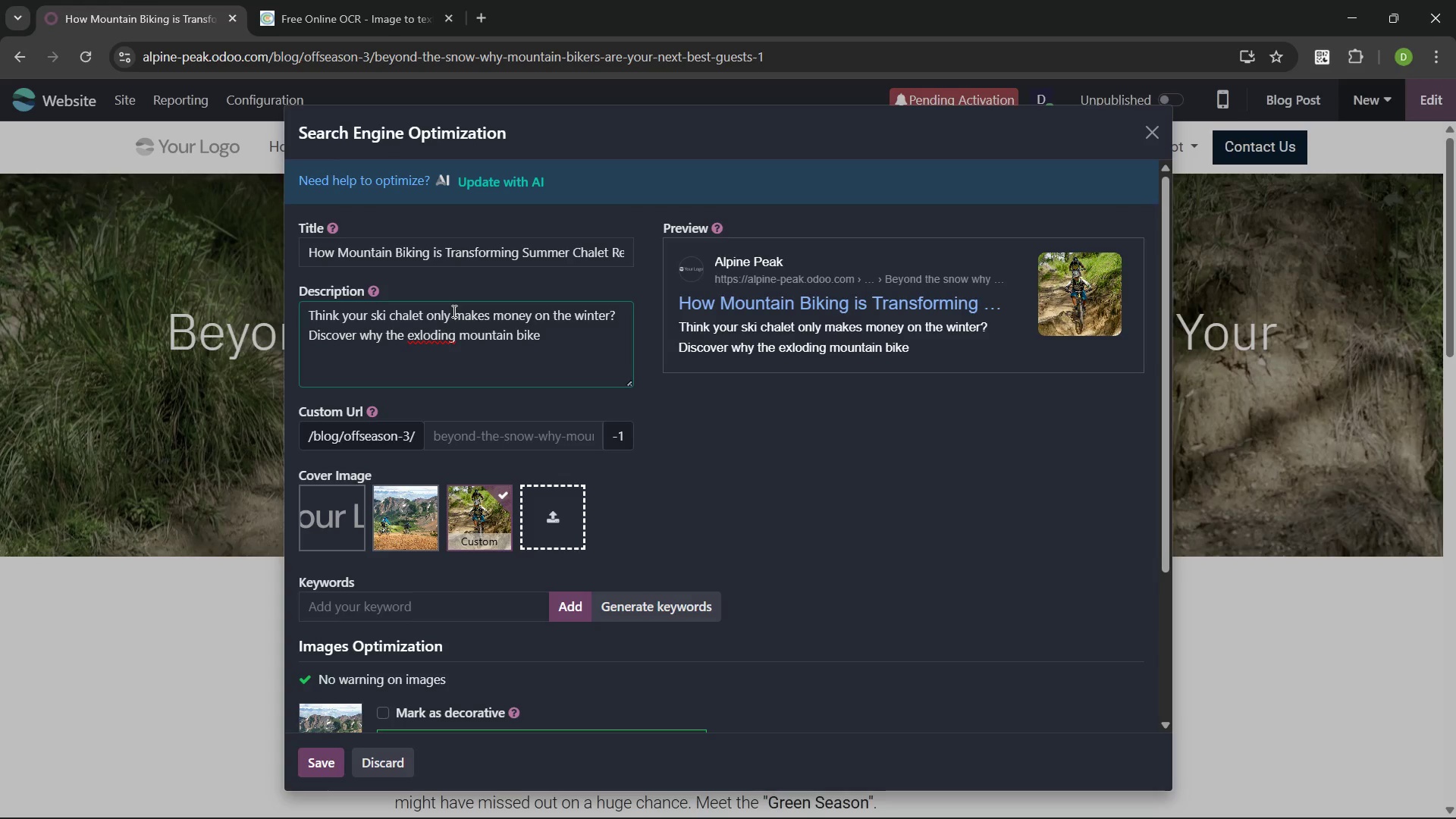 
key(P)
 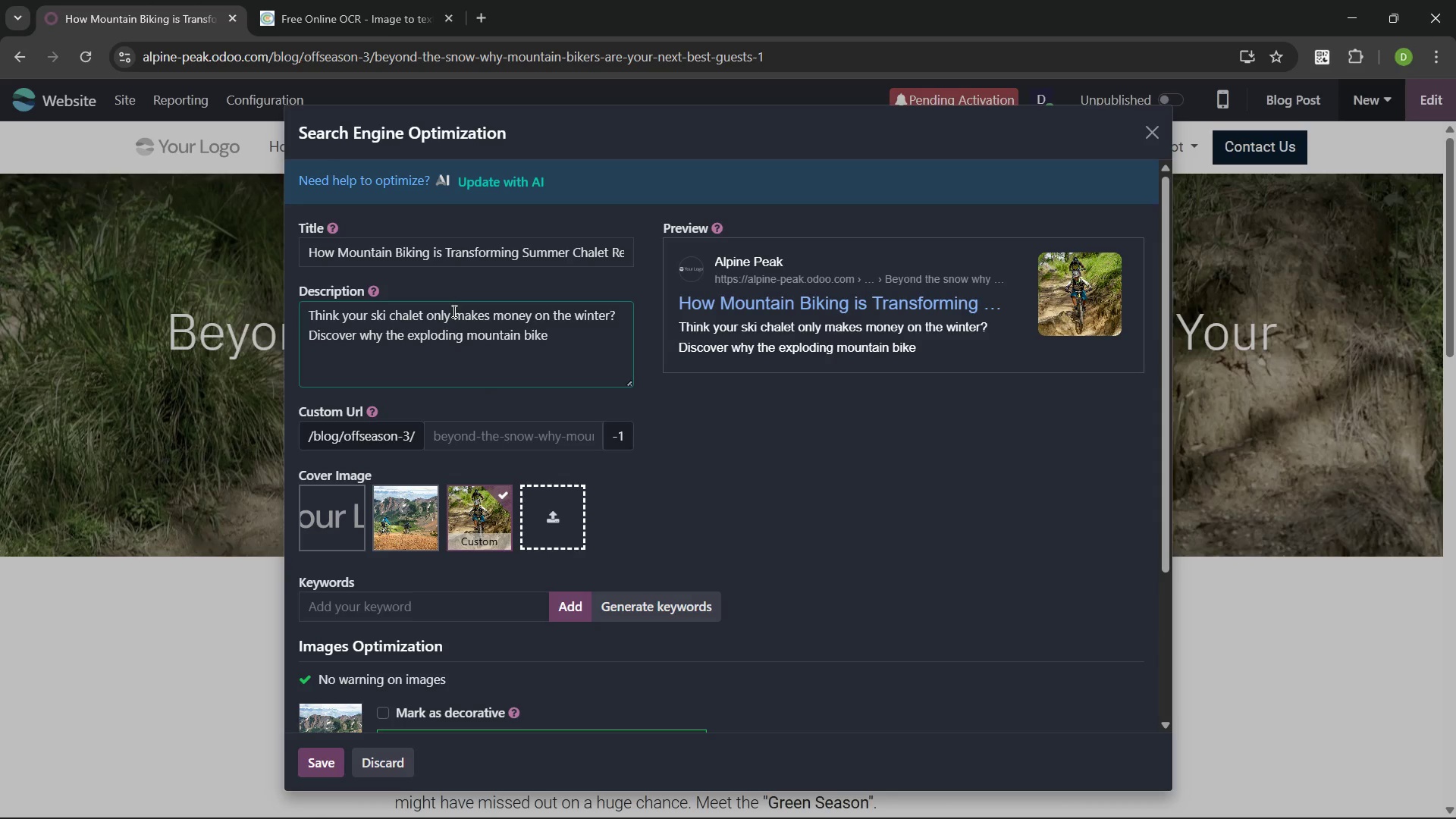 
key(ArrowRight)
 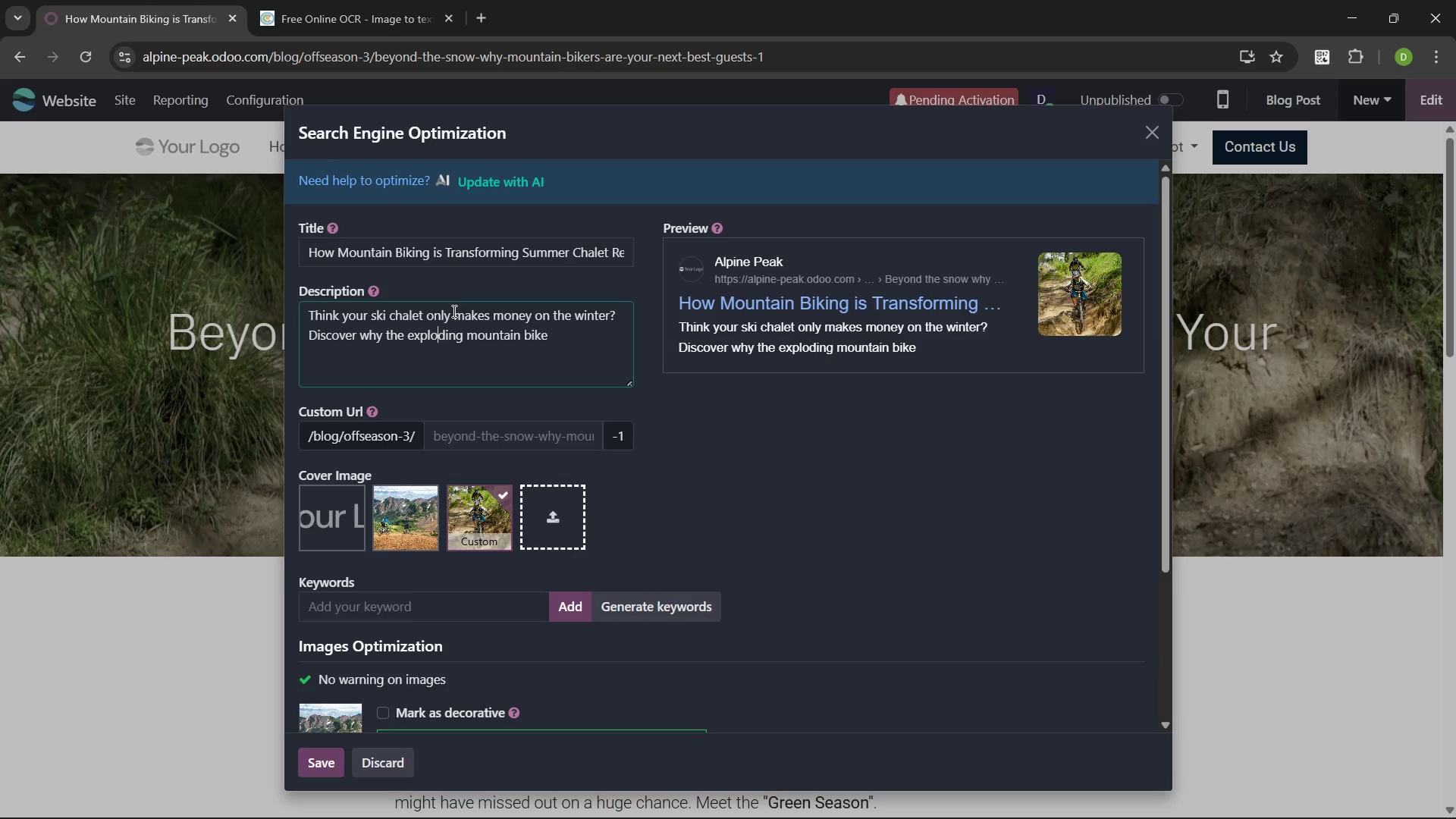 
key(ArrowRight)
 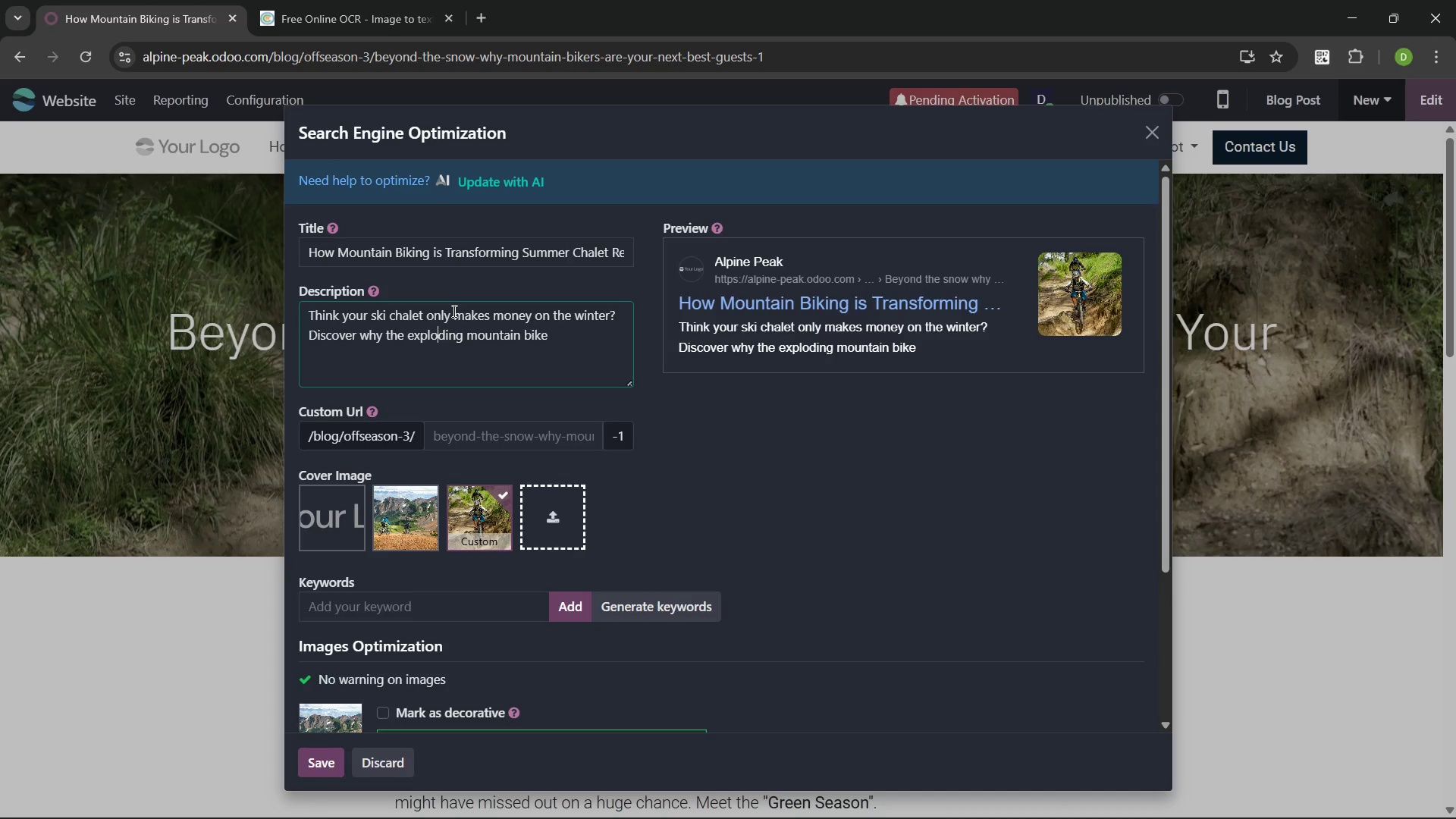 
key(ArrowRight)
 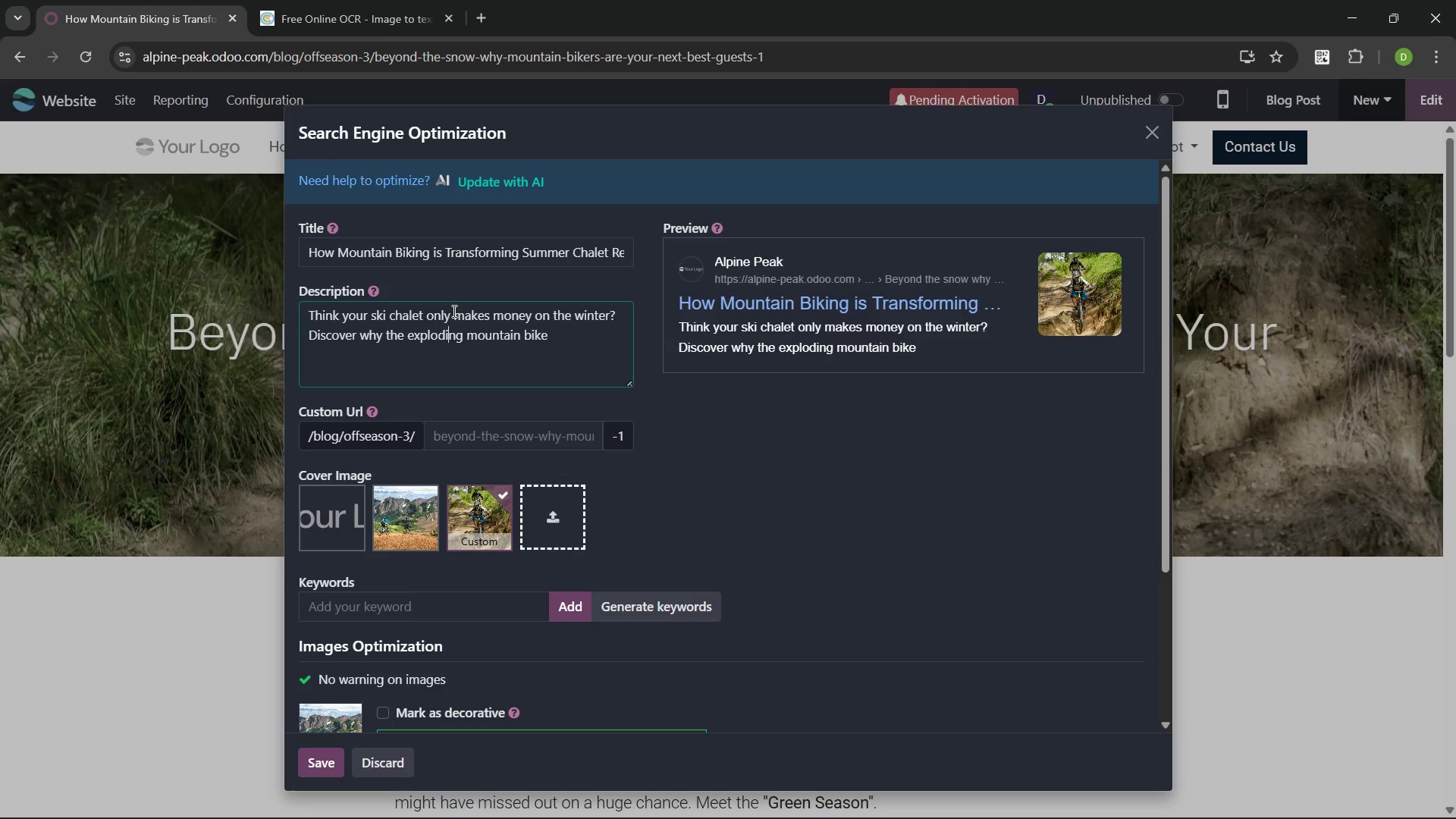 
key(ArrowRight)
 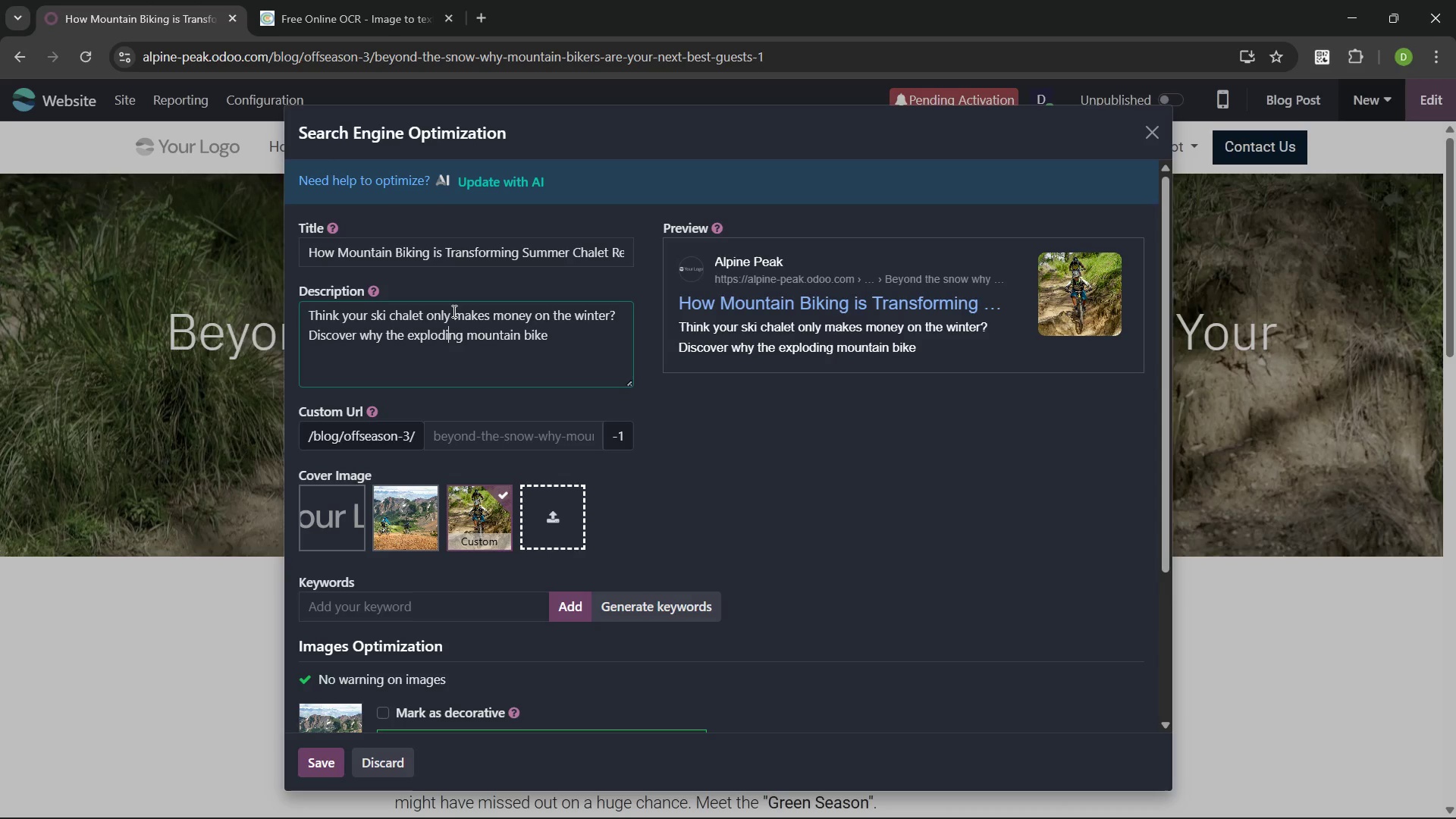 
key(ArrowRight)
 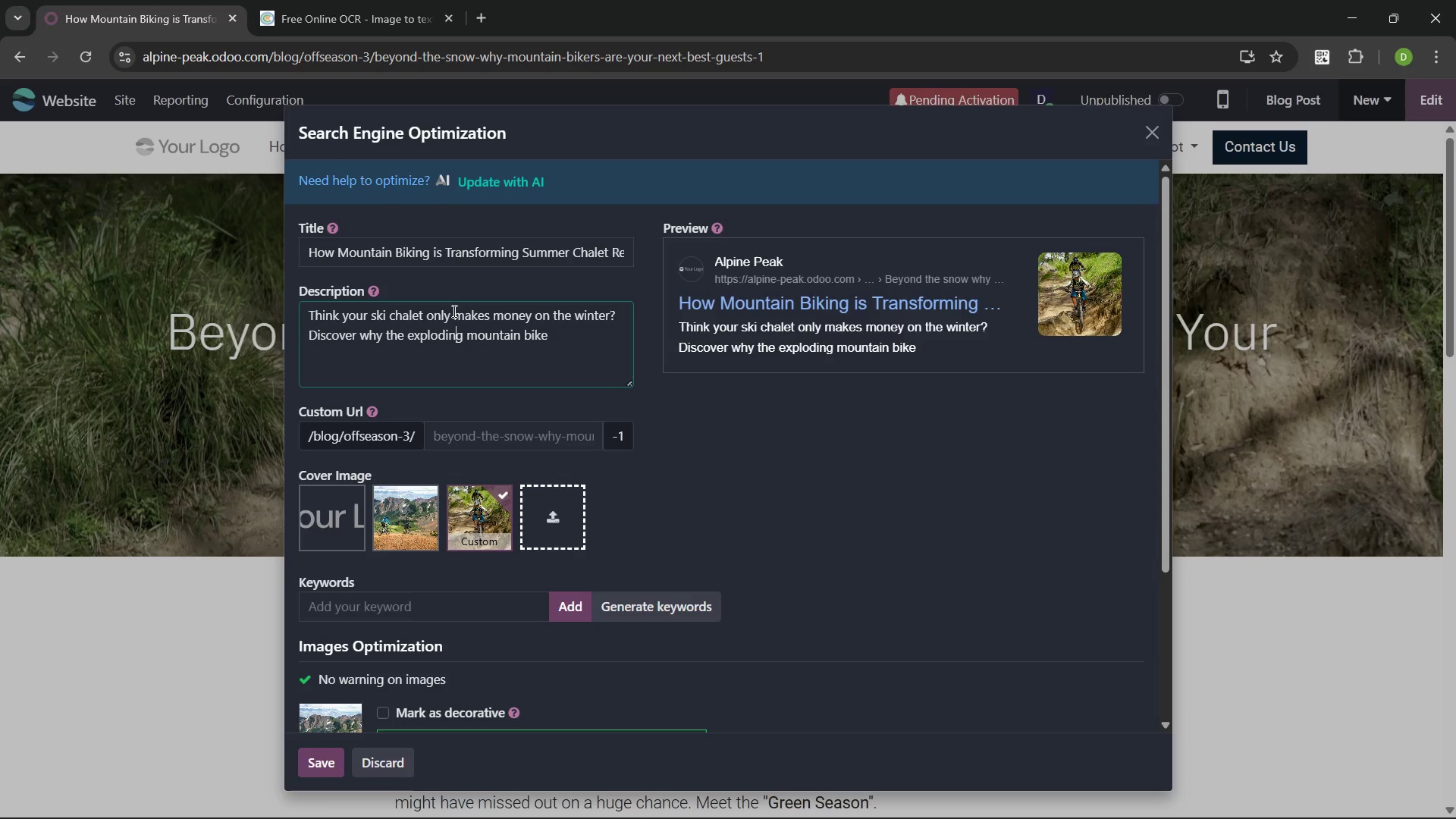 
key(ArrowRight)
 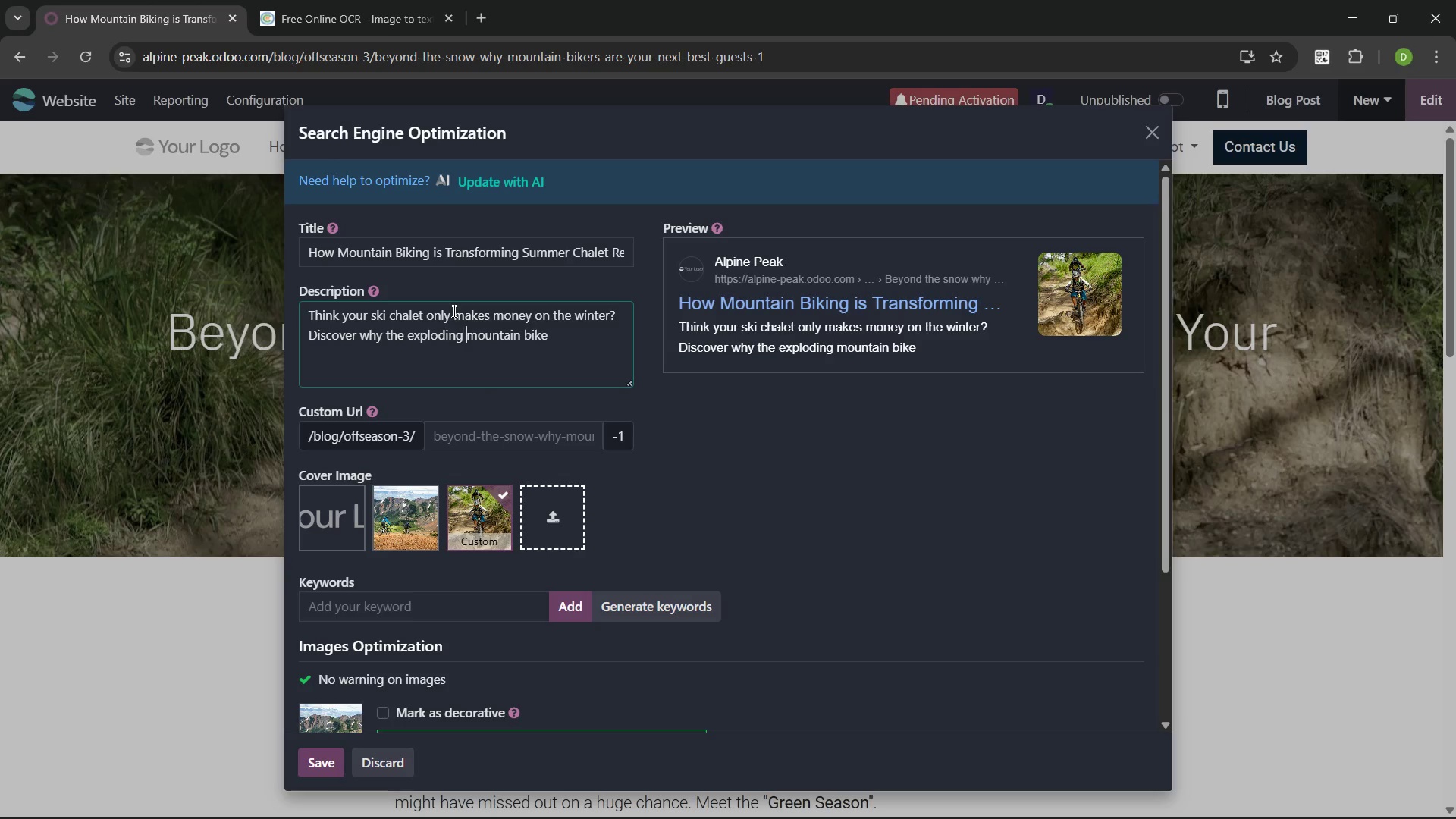 
key(ArrowRight)
 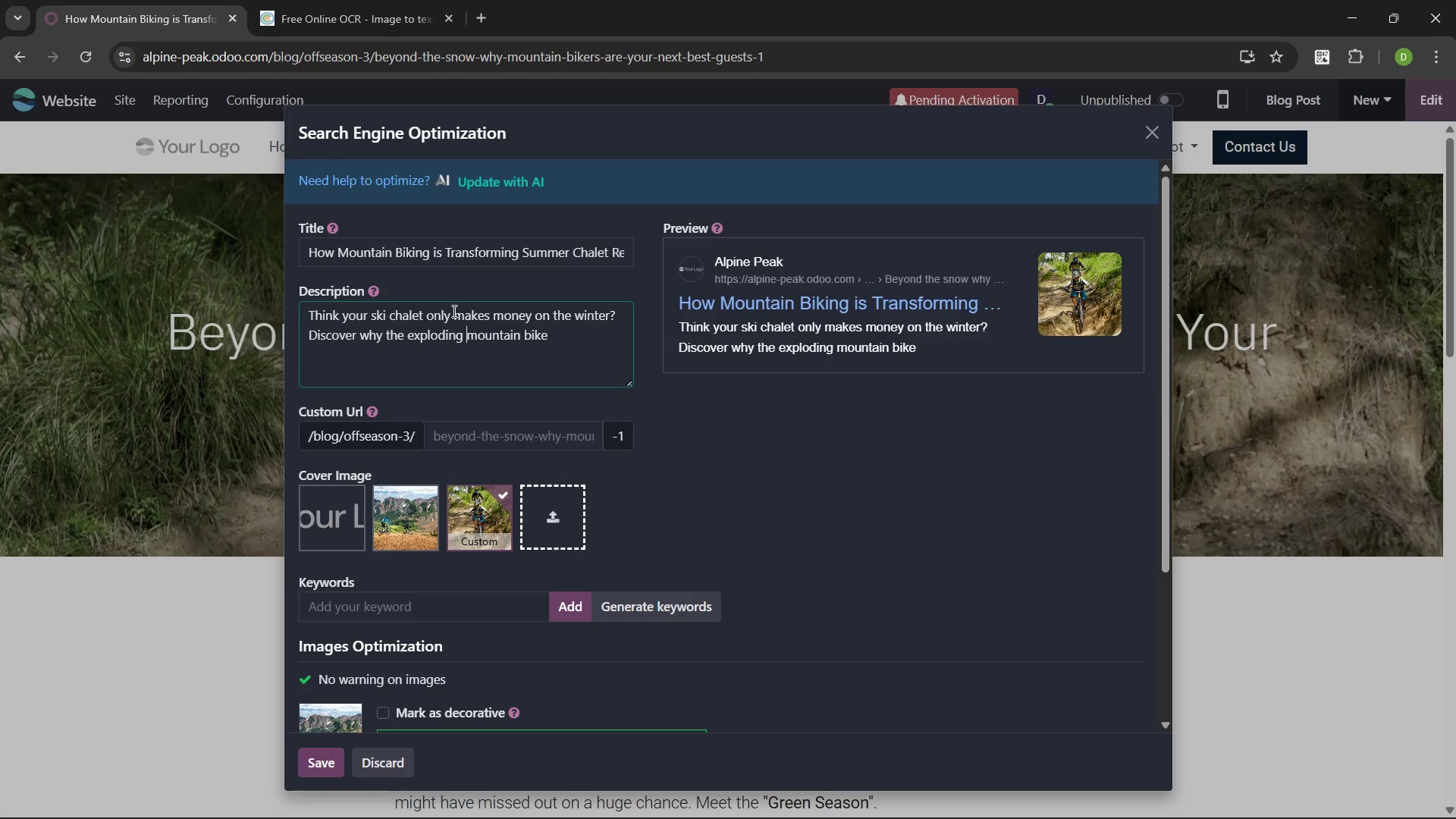 
key(ArrowRight)
 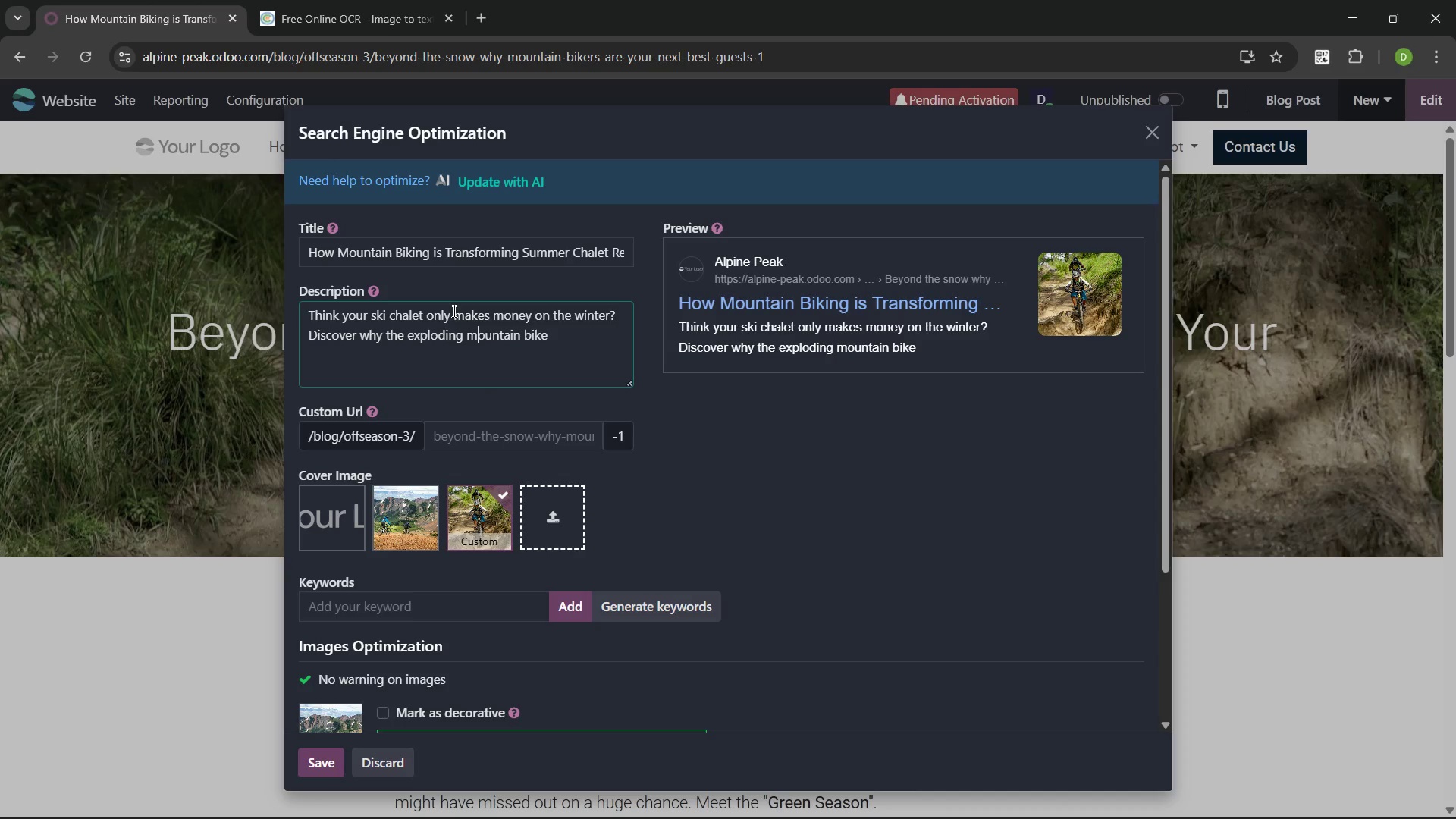 
key(ArrowRight)
 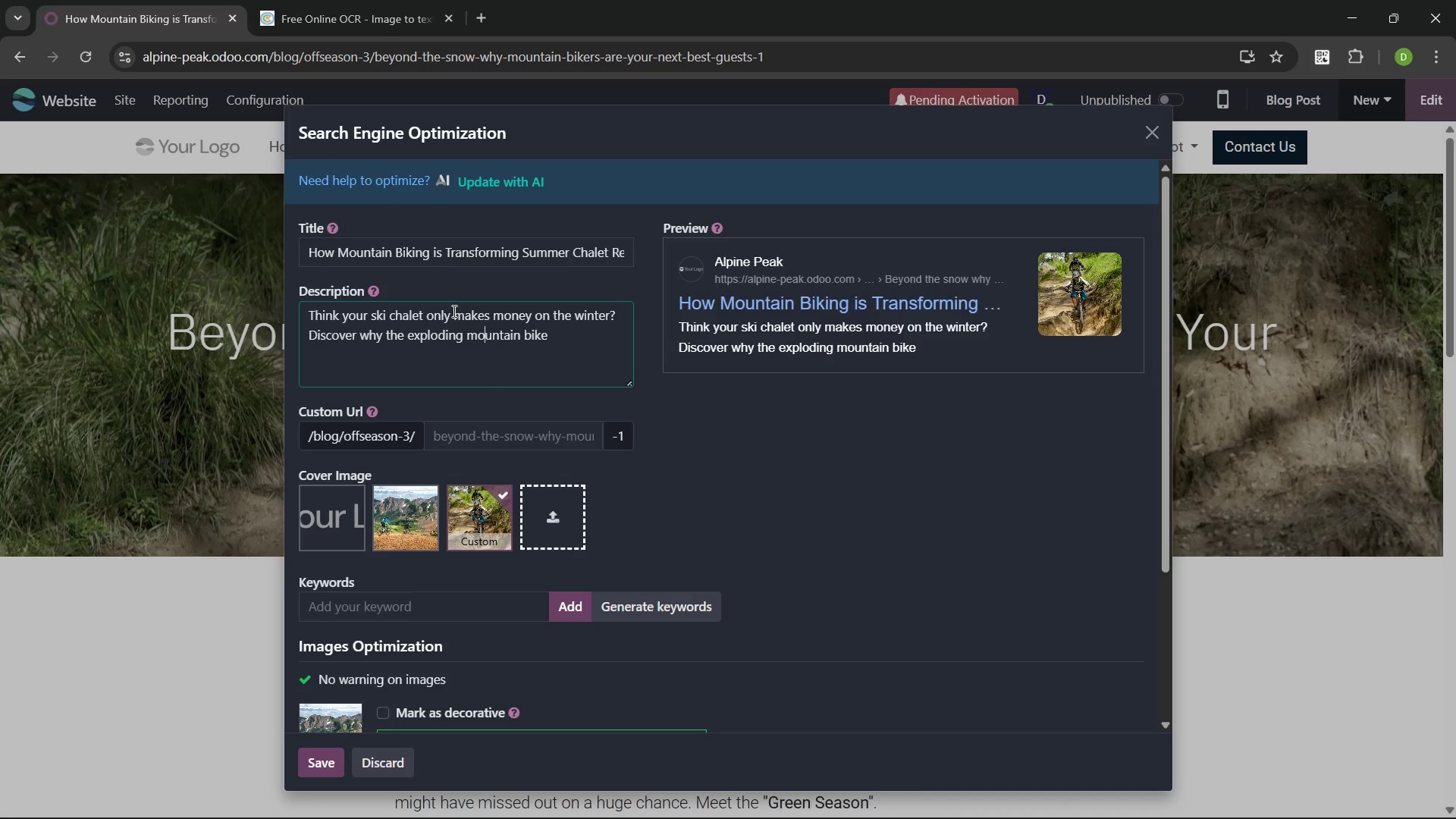 
key(ArrowRight)
 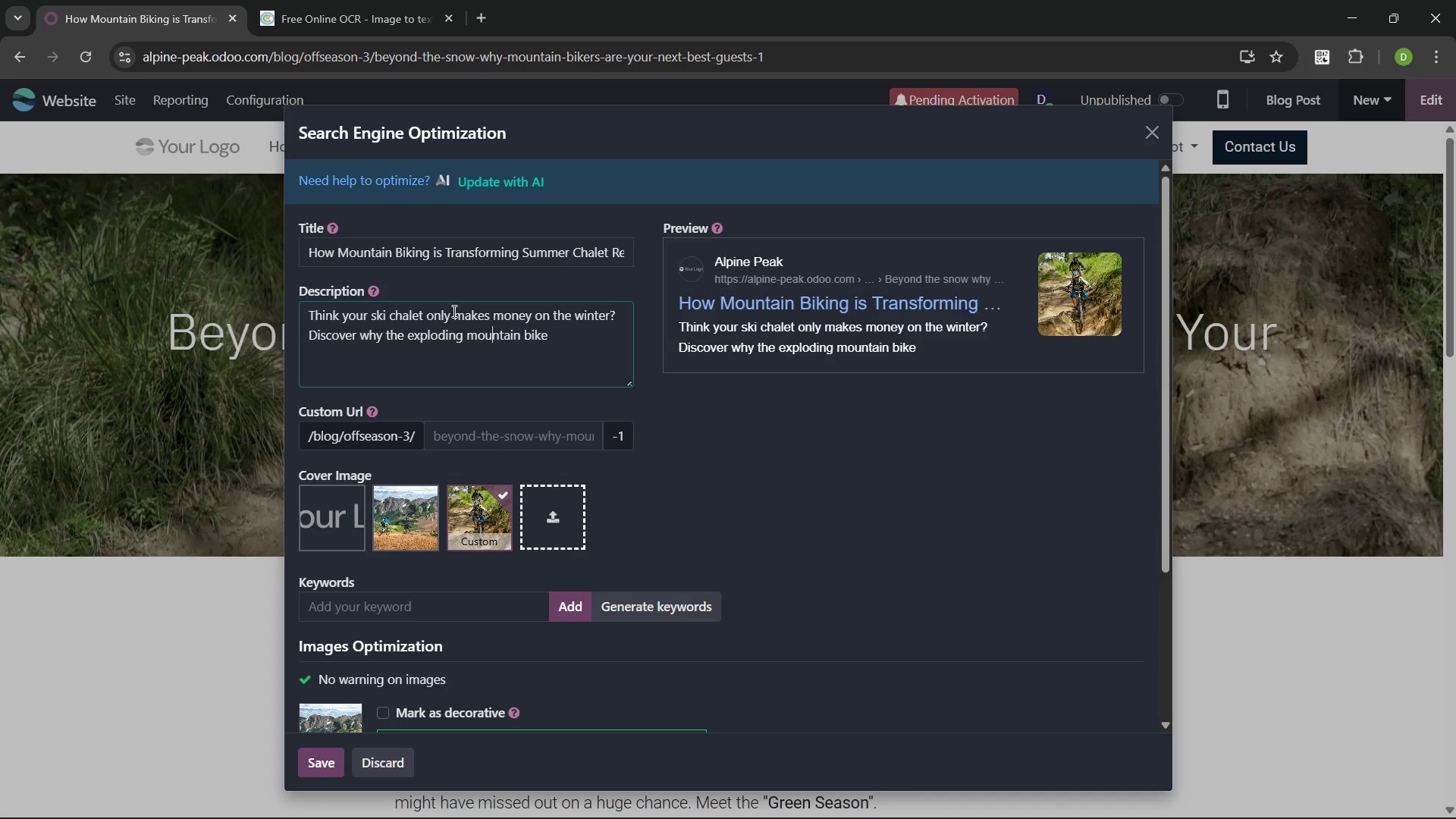 
key(ArrowRight)
 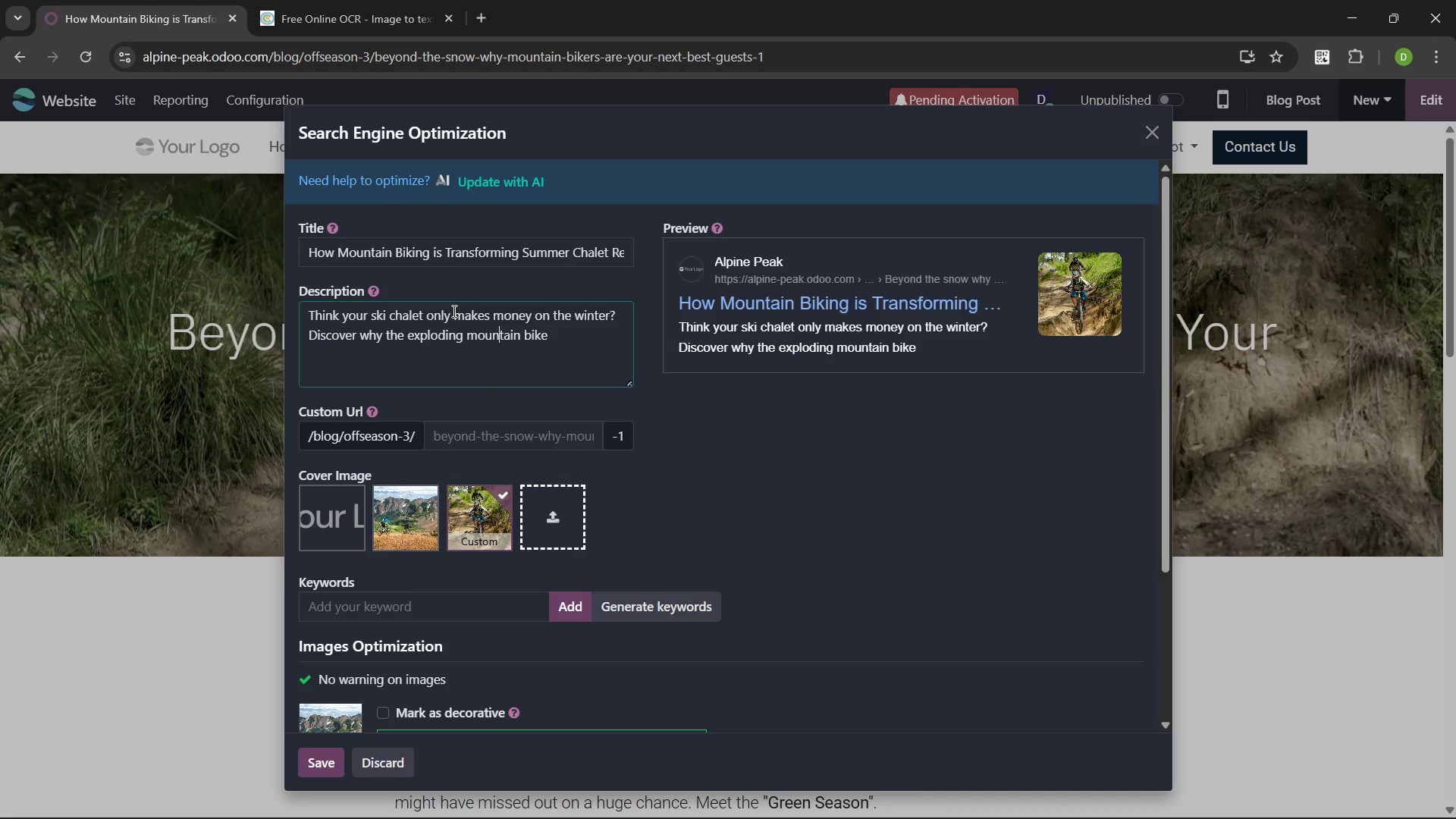 
key(ArrowRight)
 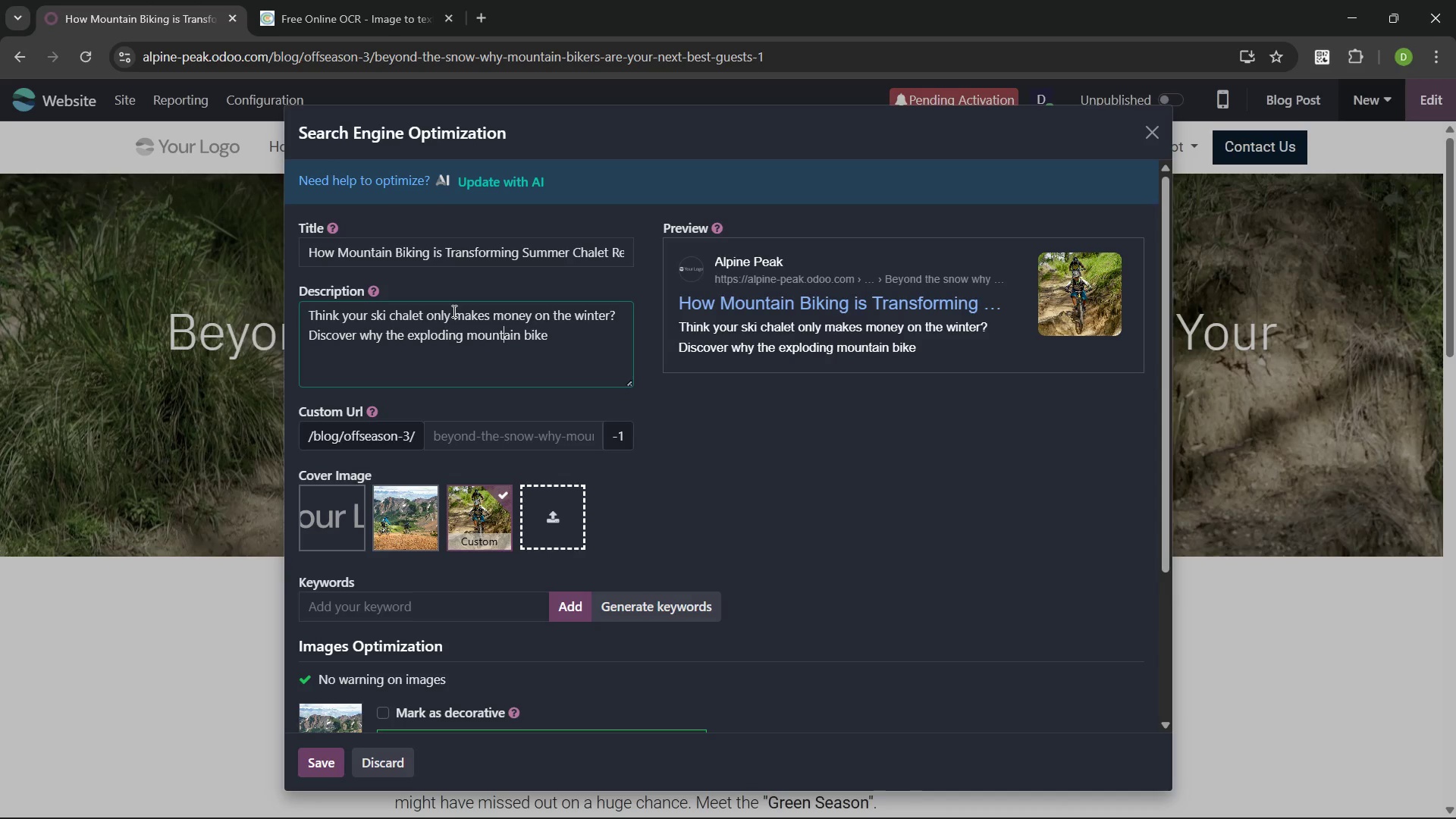 
key(ArrowRight)
 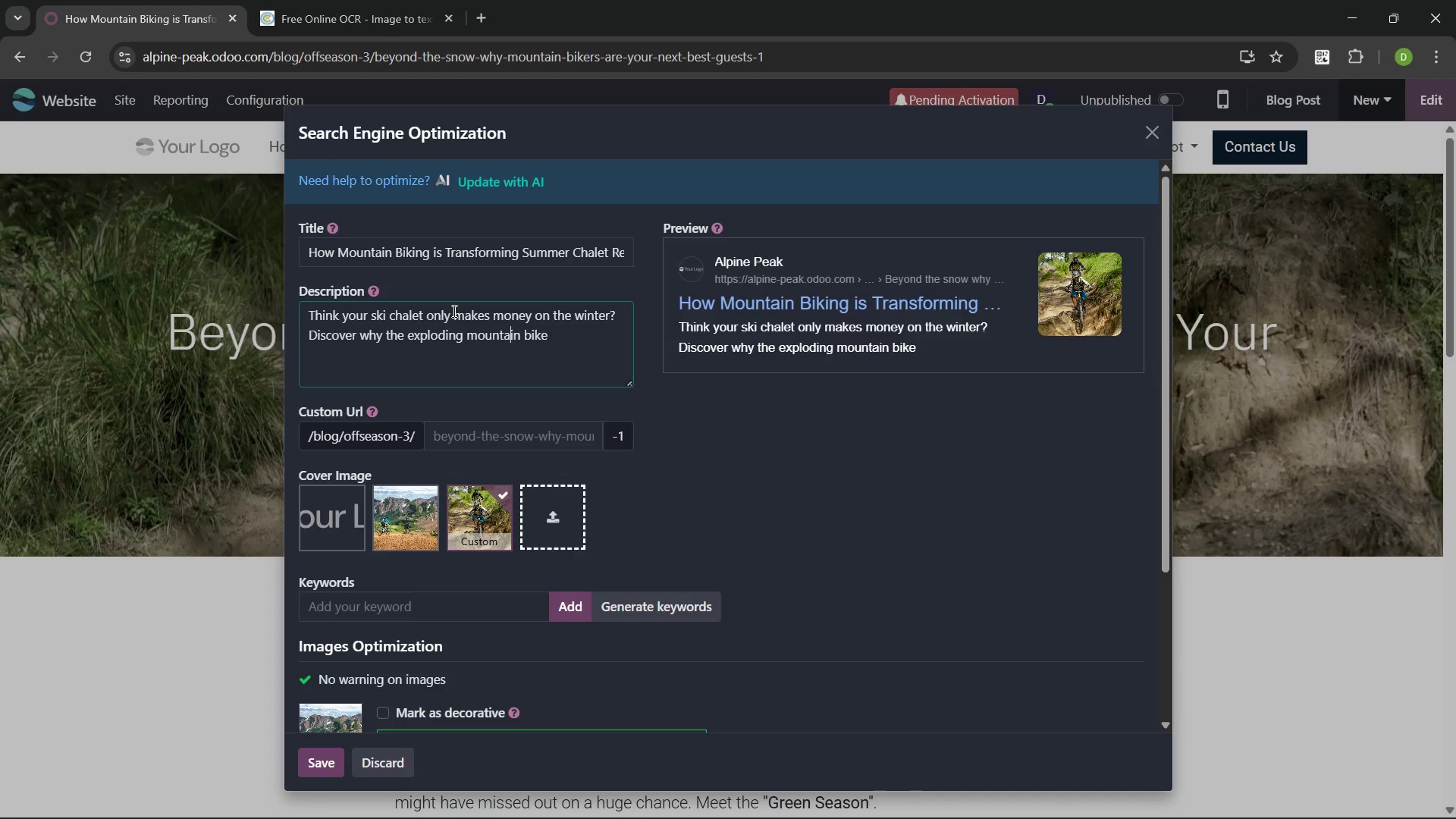 
key(ArrowRight)
 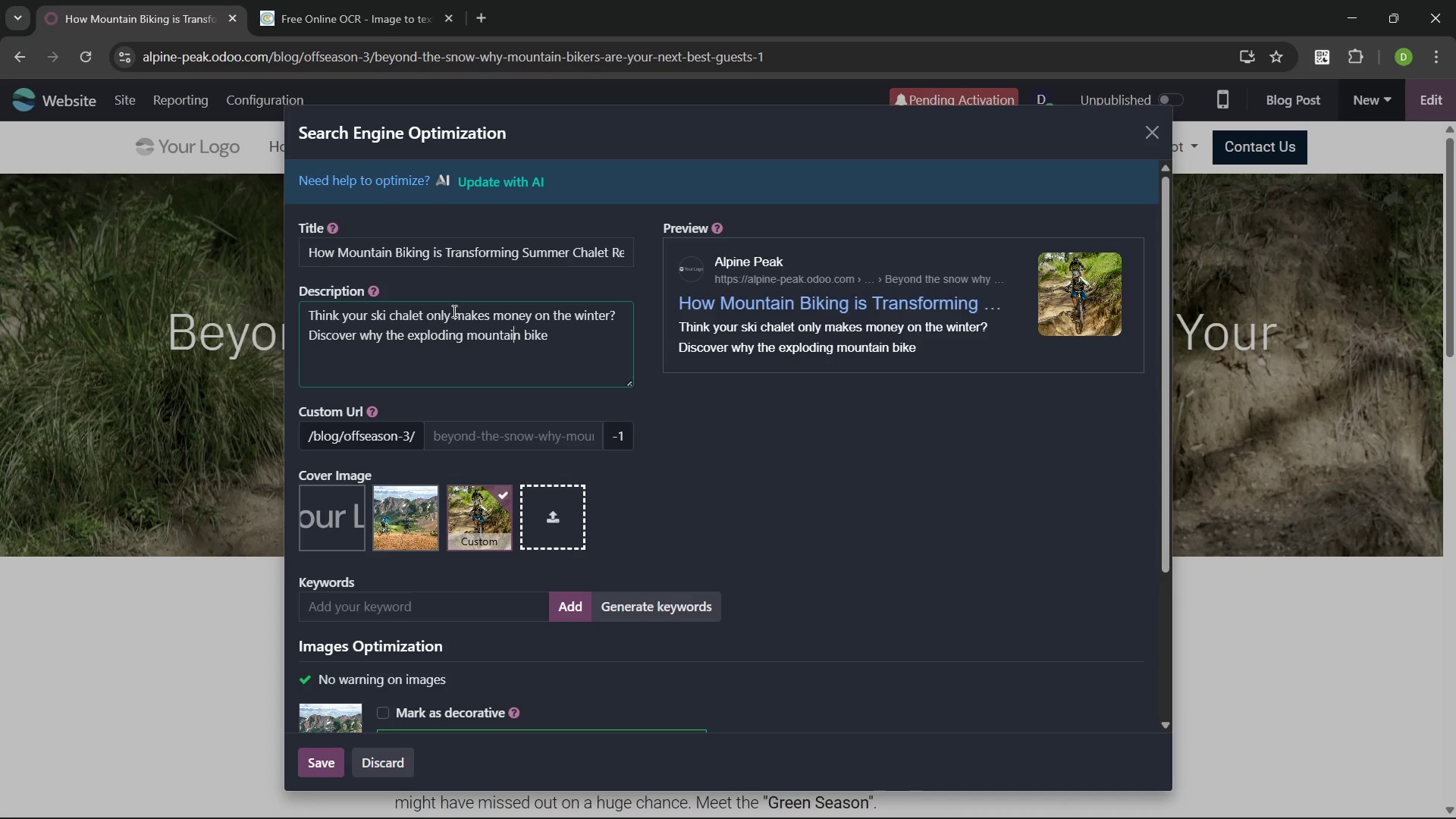 
key(ArrowRight)
 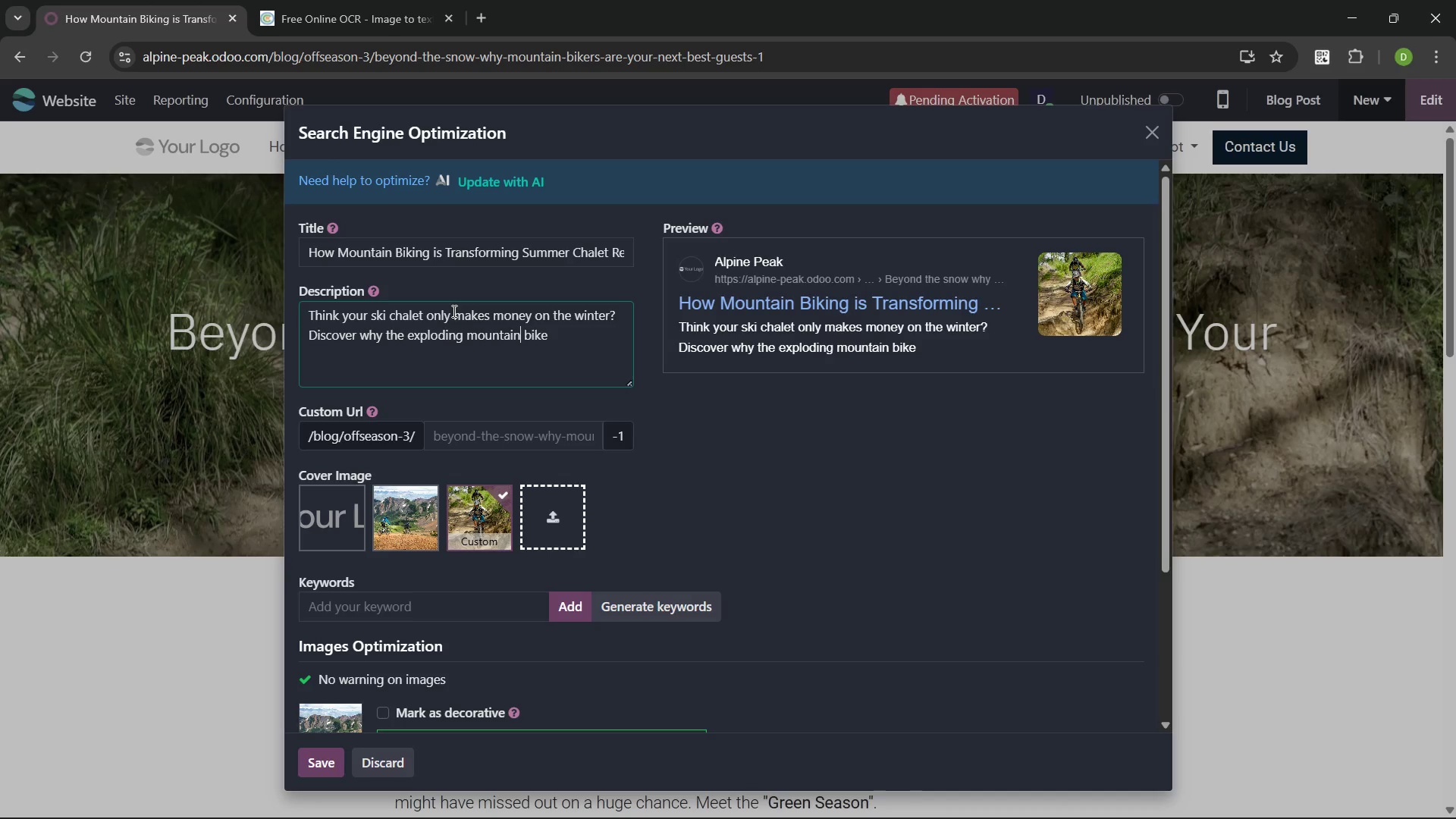 
key(ArrowRight)
 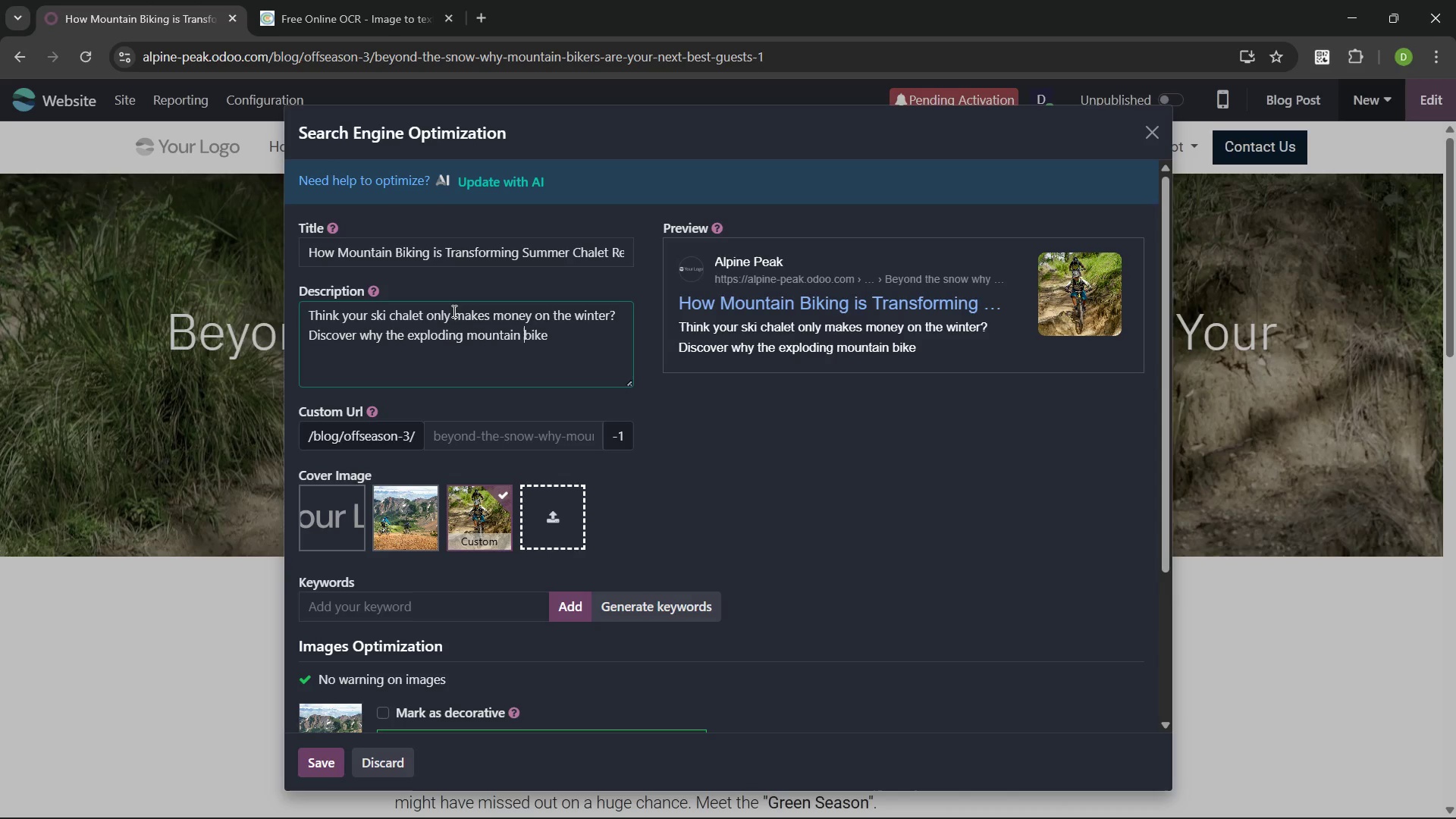 
key(ArrowRight)
 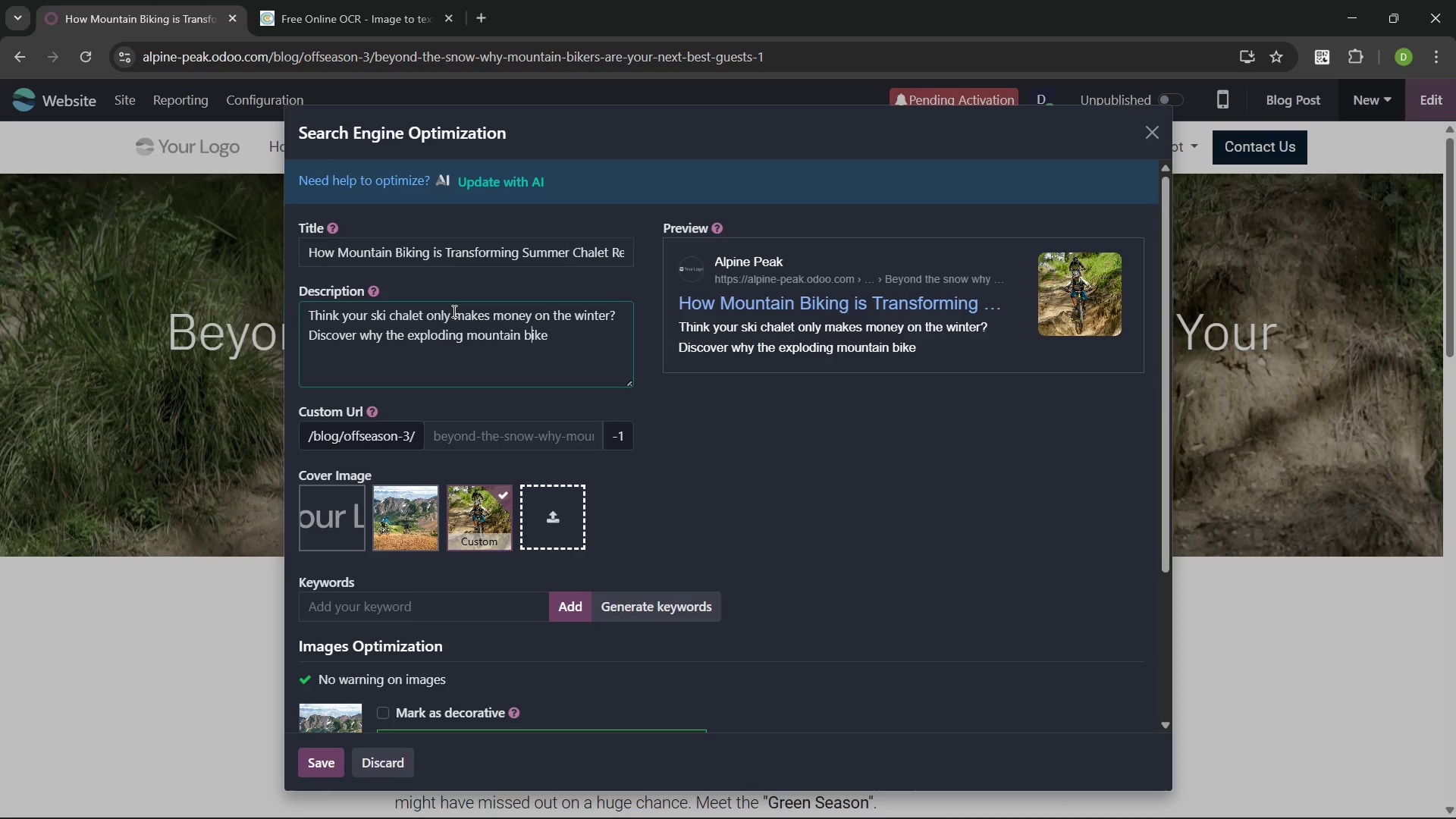 
key(ArrowRight)
 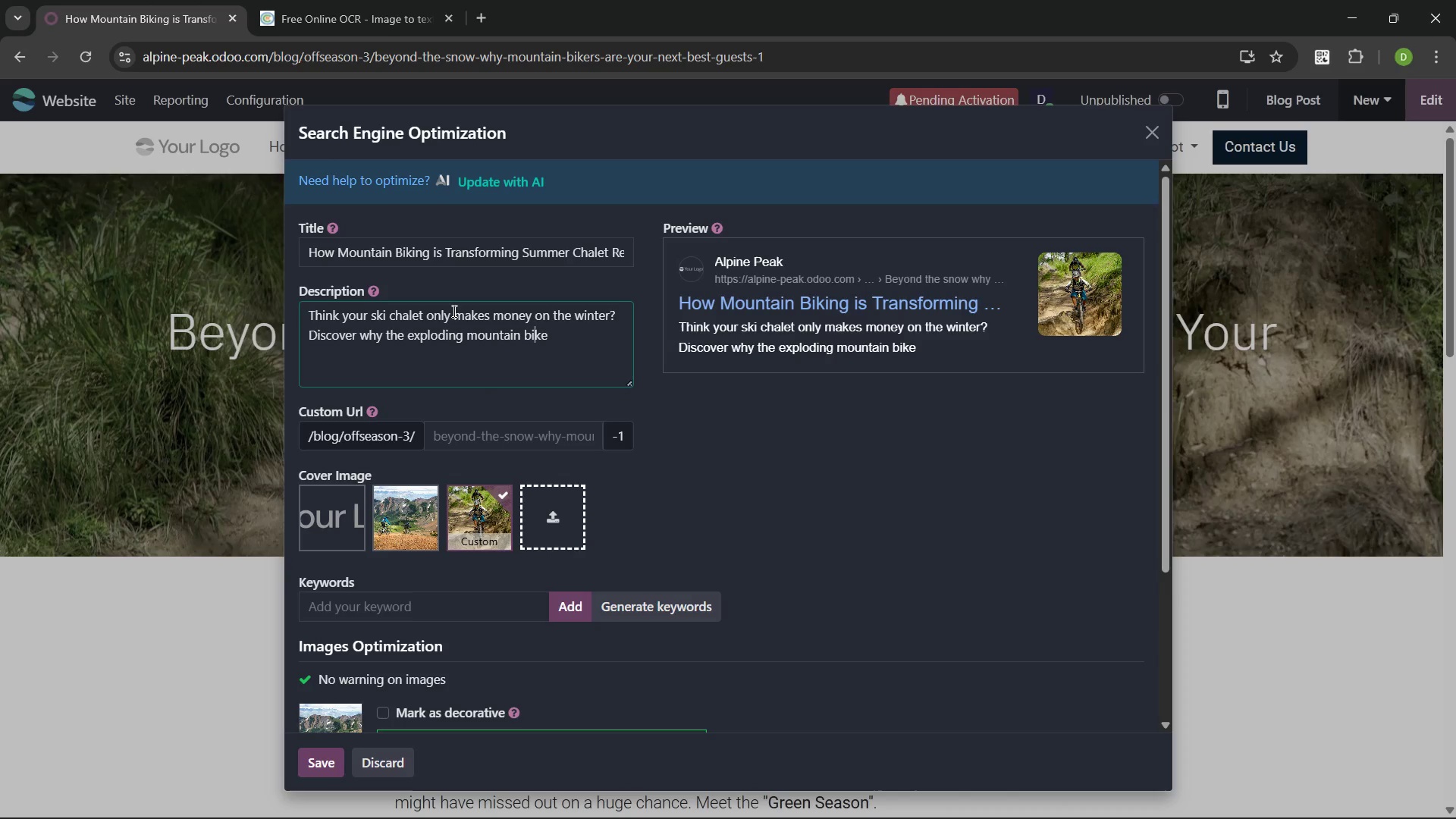 
key(ArrowRight)
 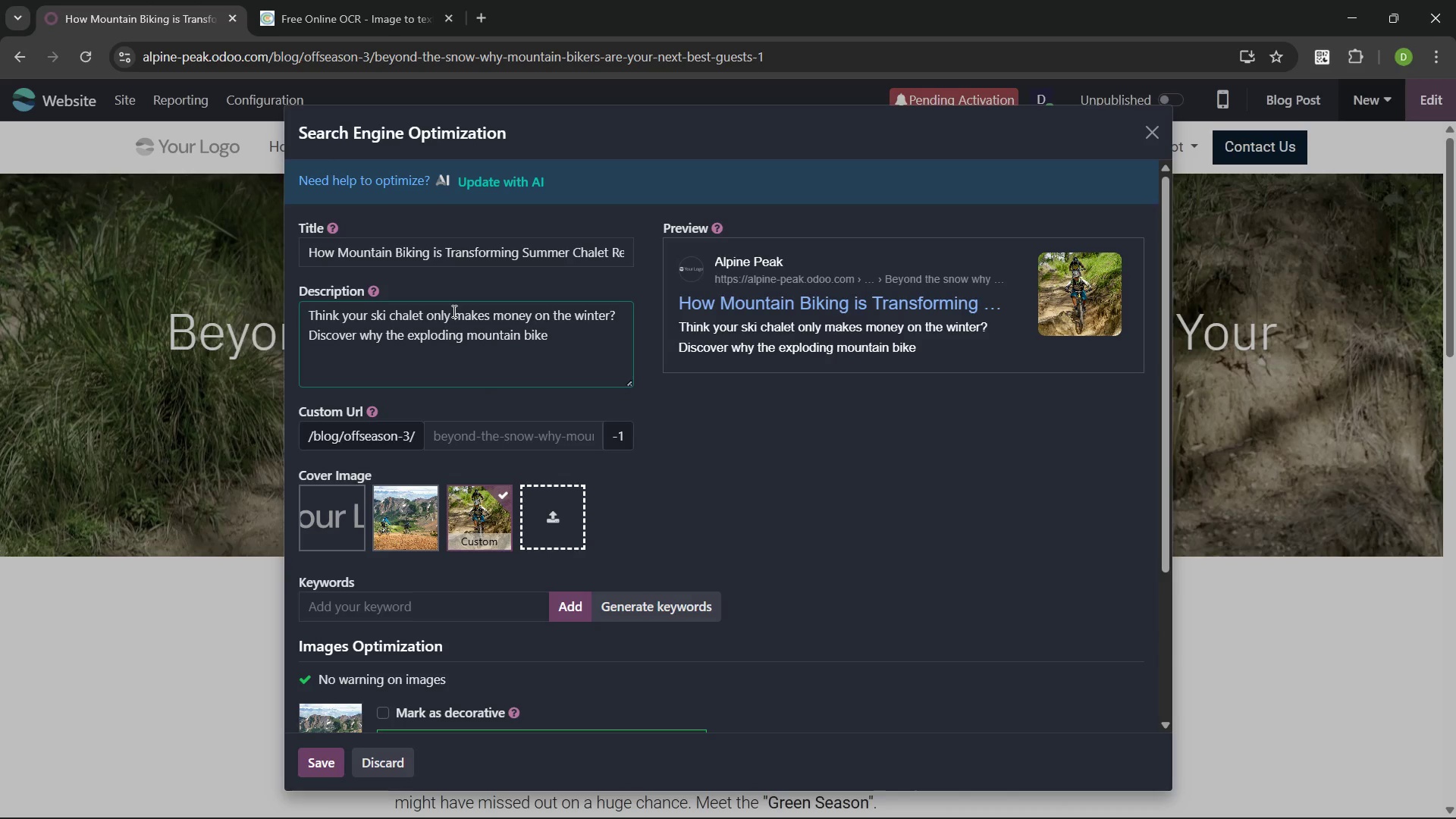 
key(ArrowRight)
 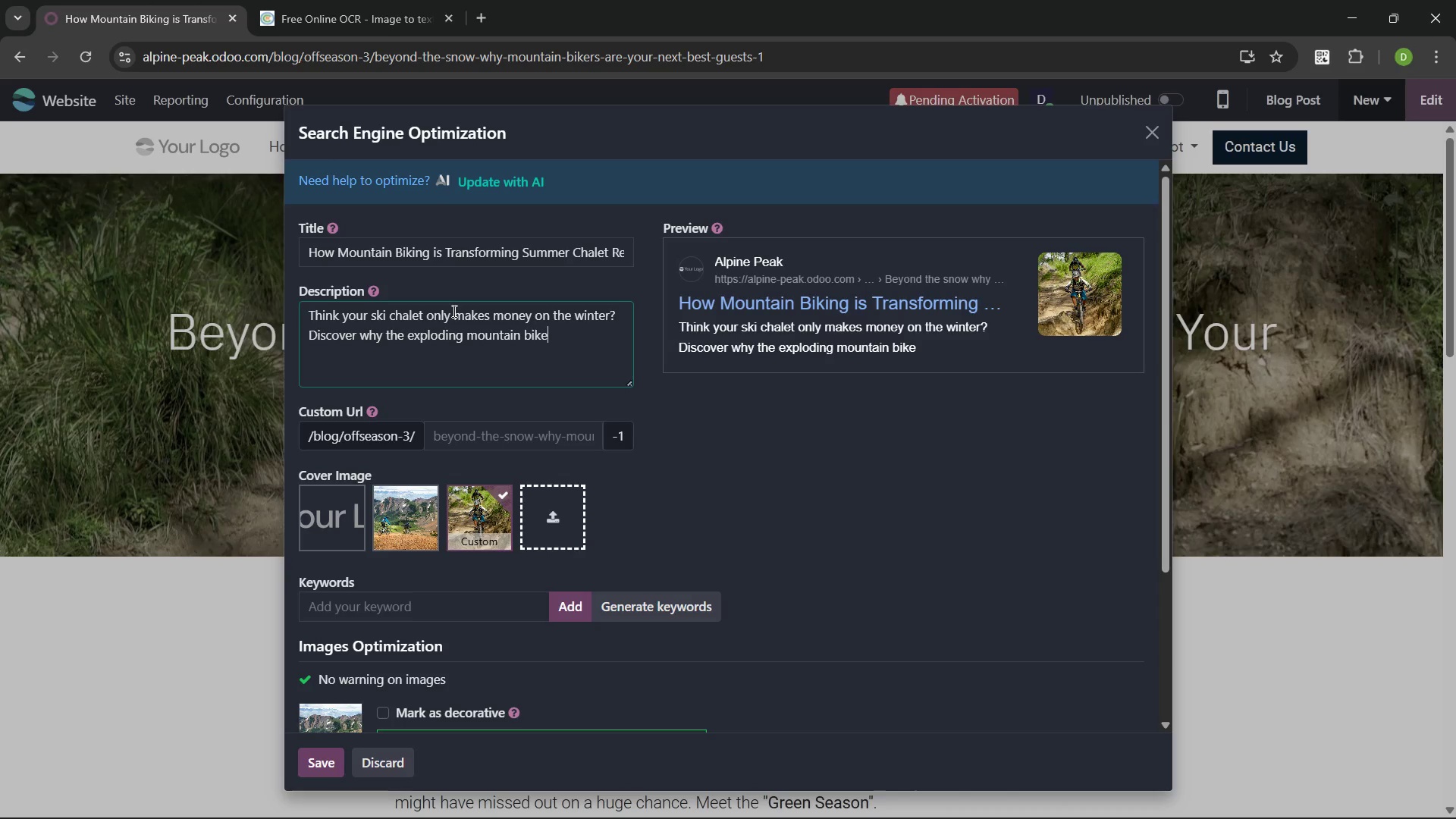 
type( toursim )
 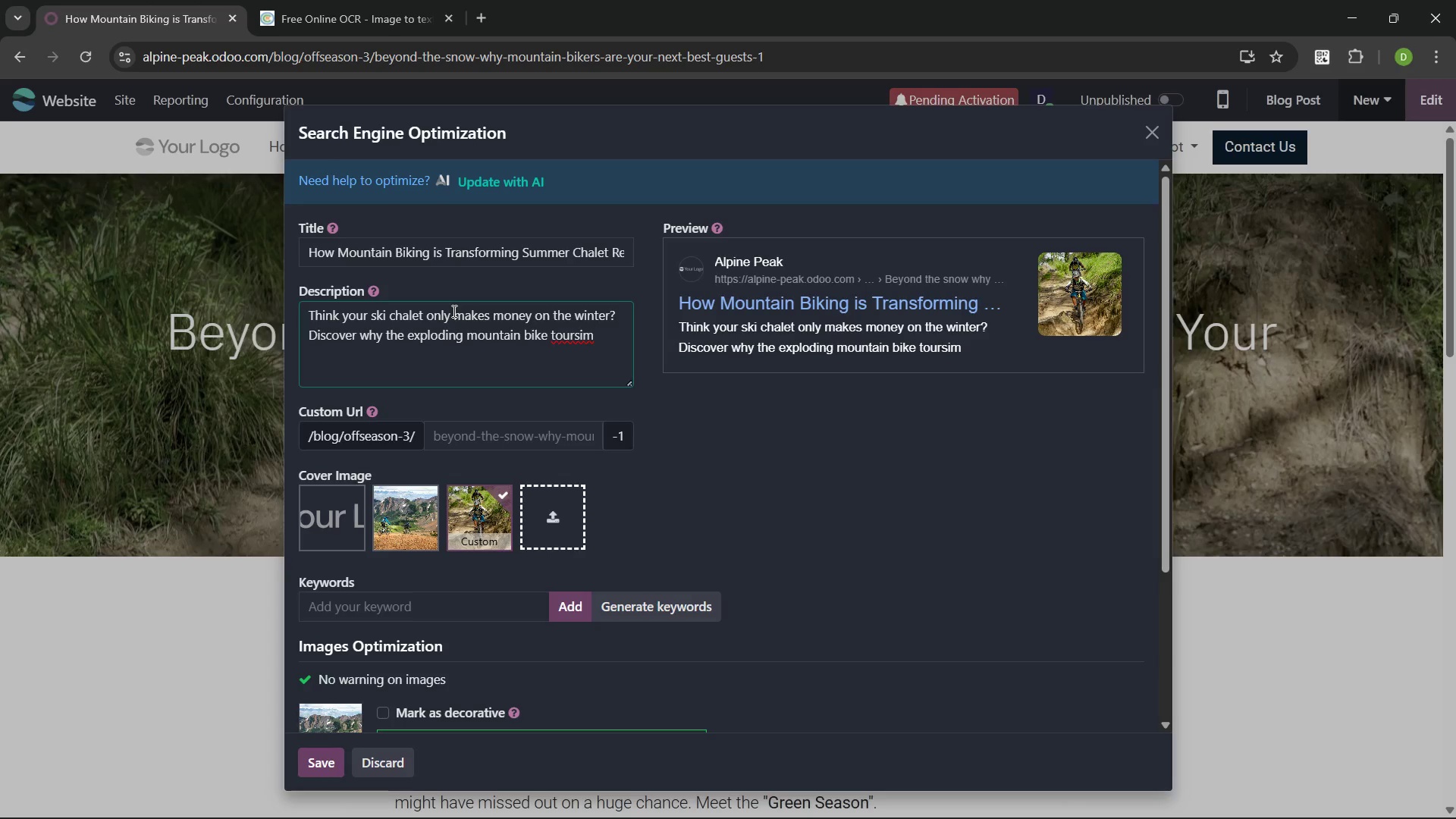 
key(Control+ControlLeft)
 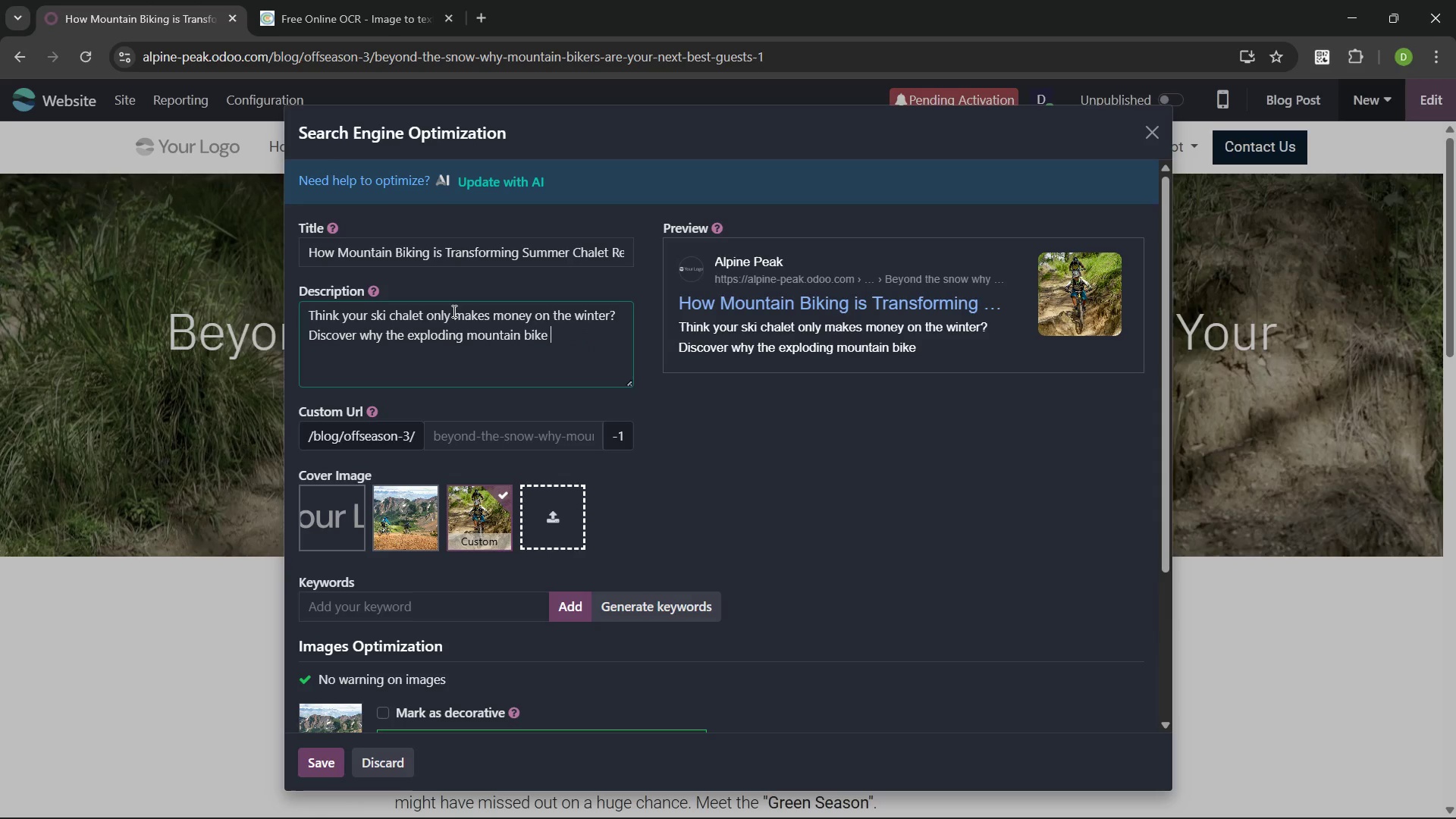 
key(Control+Backspace)
 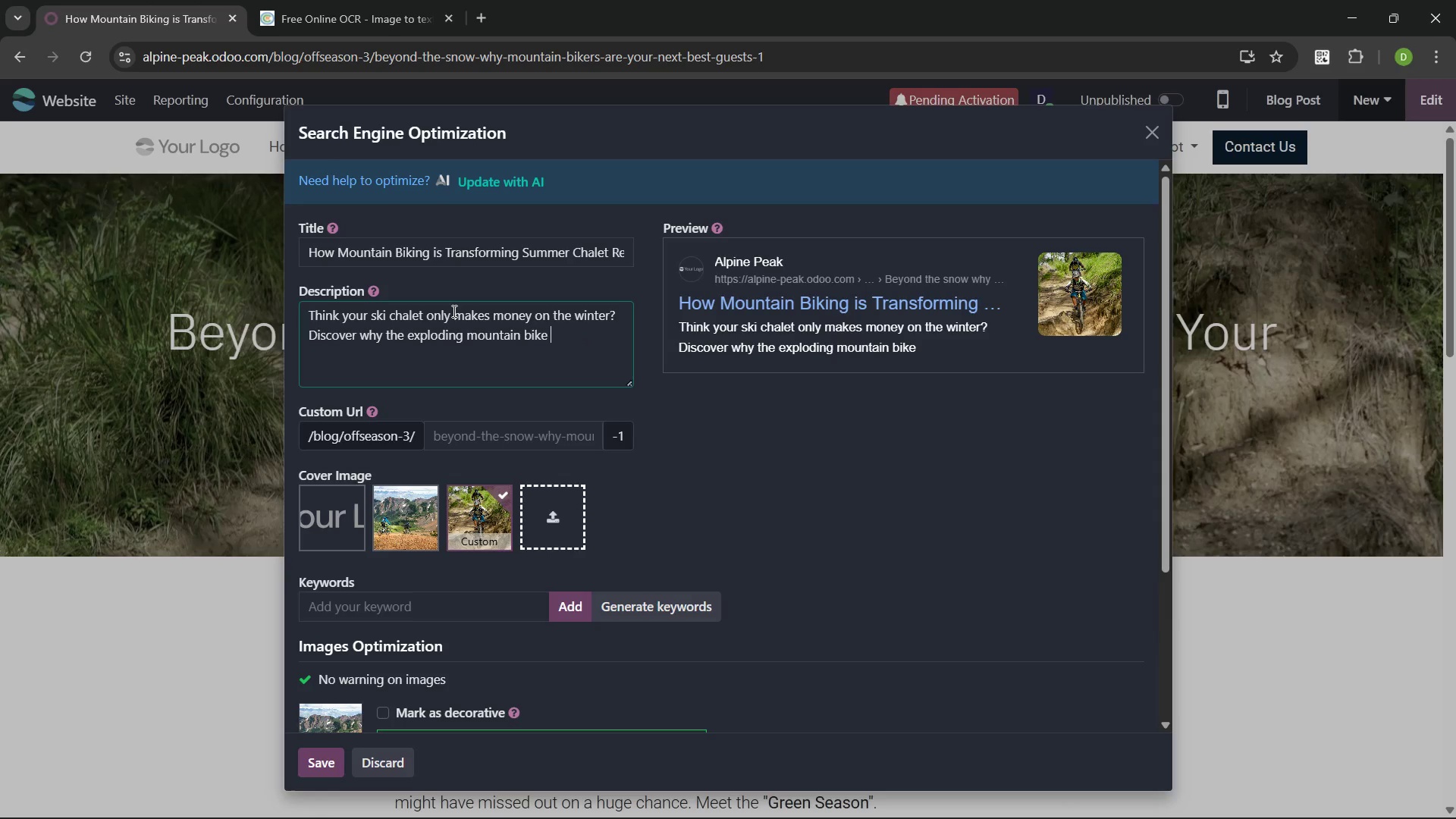 
type(tourism industry )
 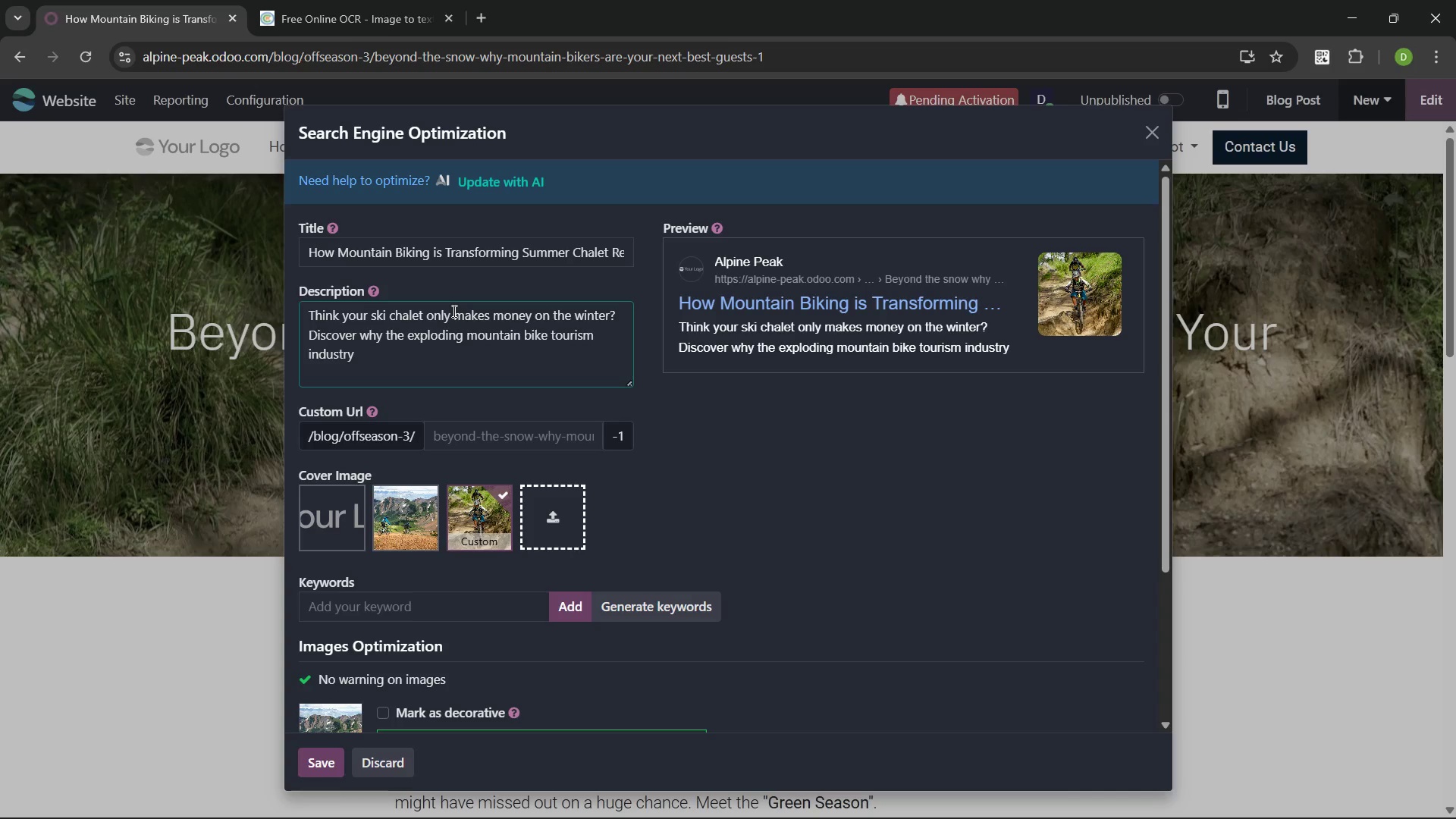 
wait(7.83)
 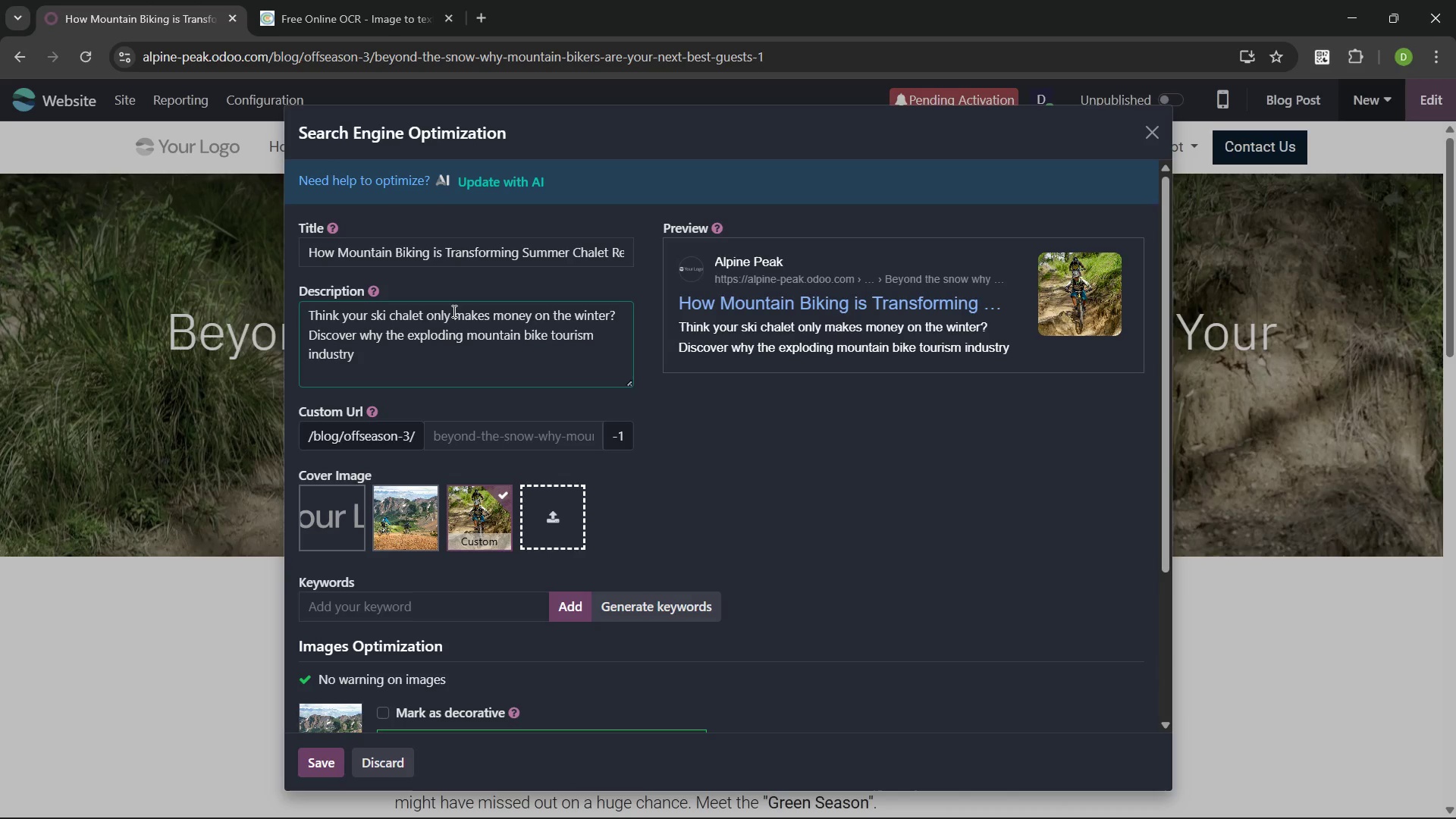 
type(is your ticket to high )
 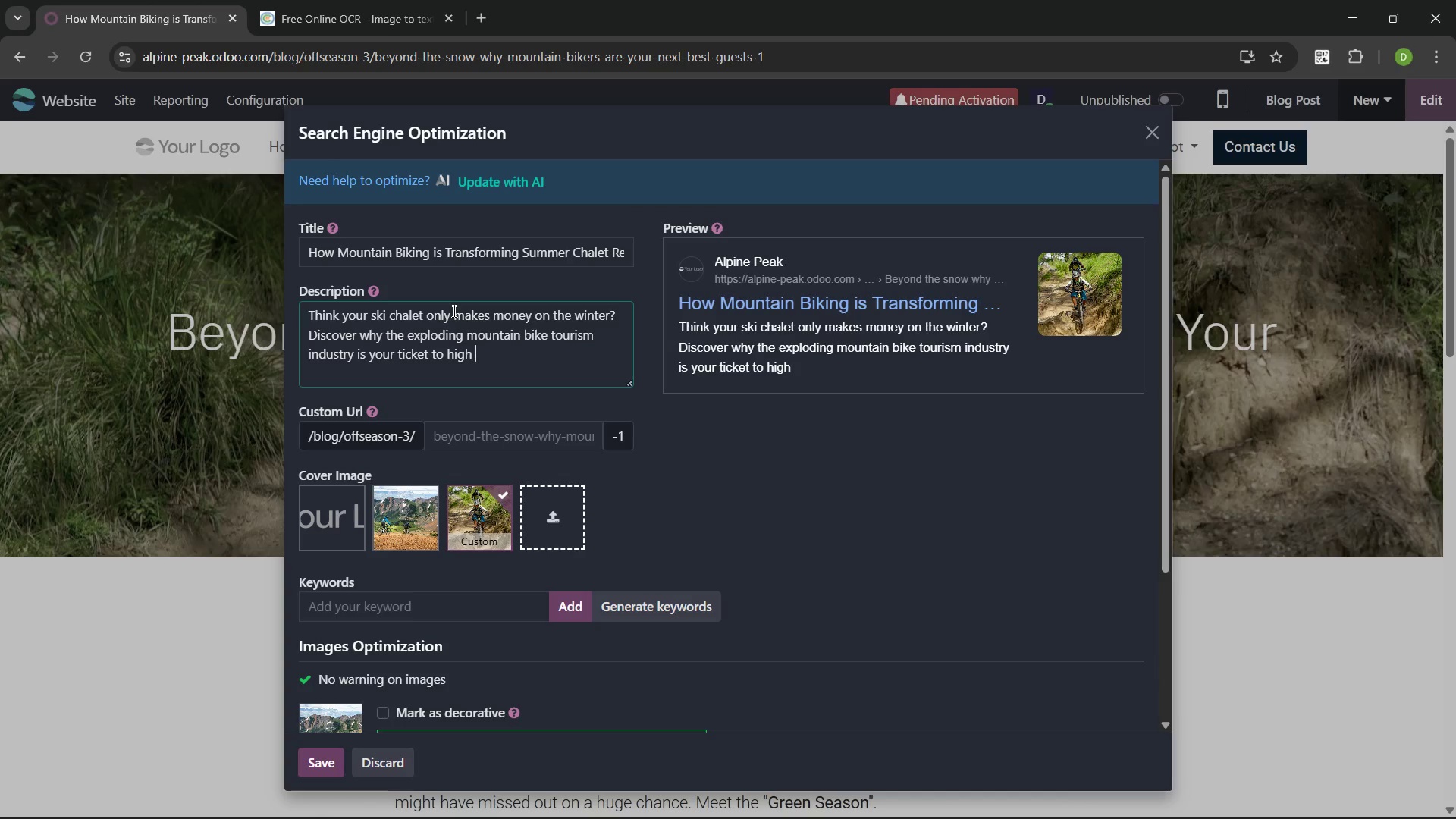 
wait(7.12)
 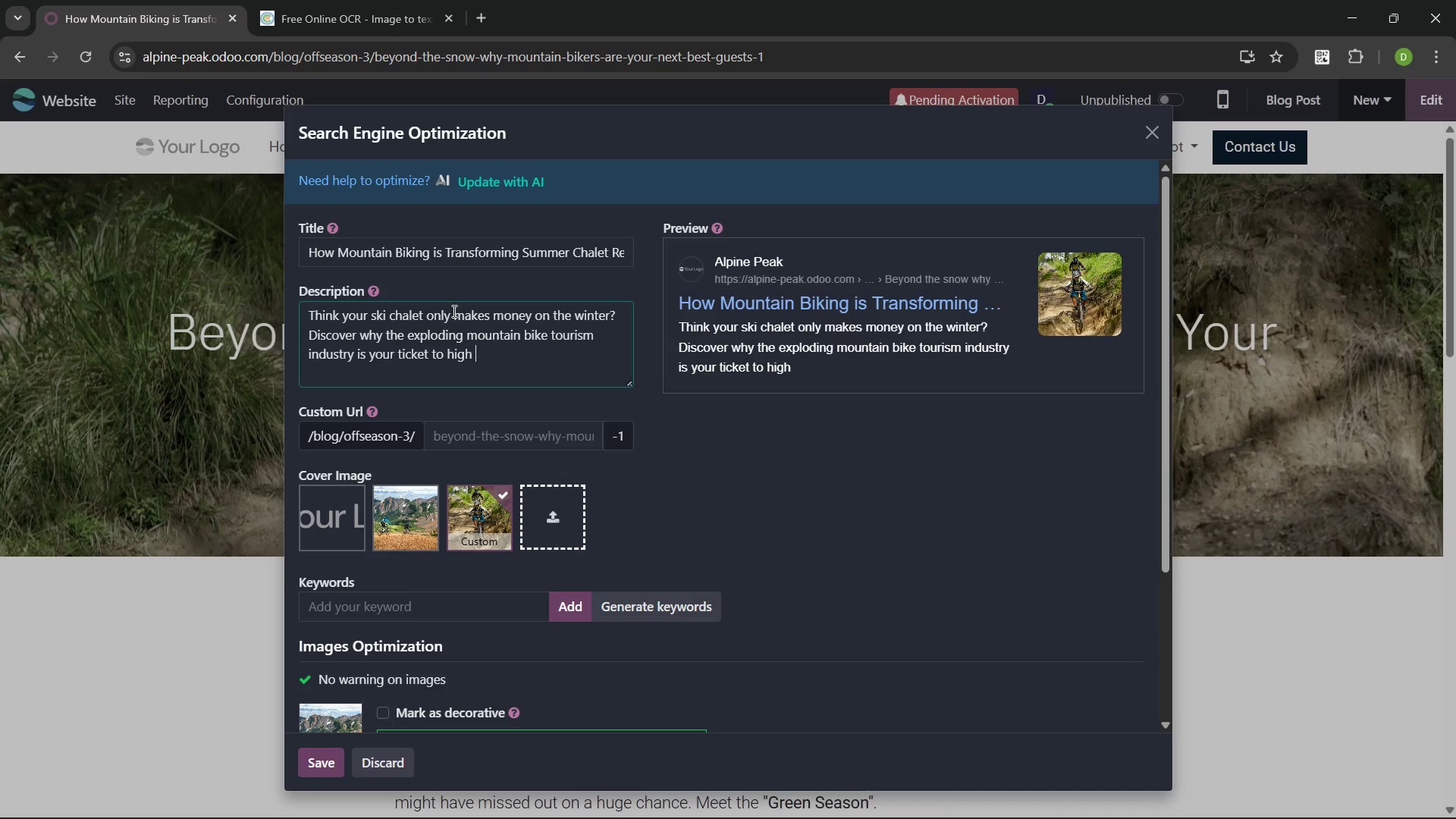 
type(margin summer re)
 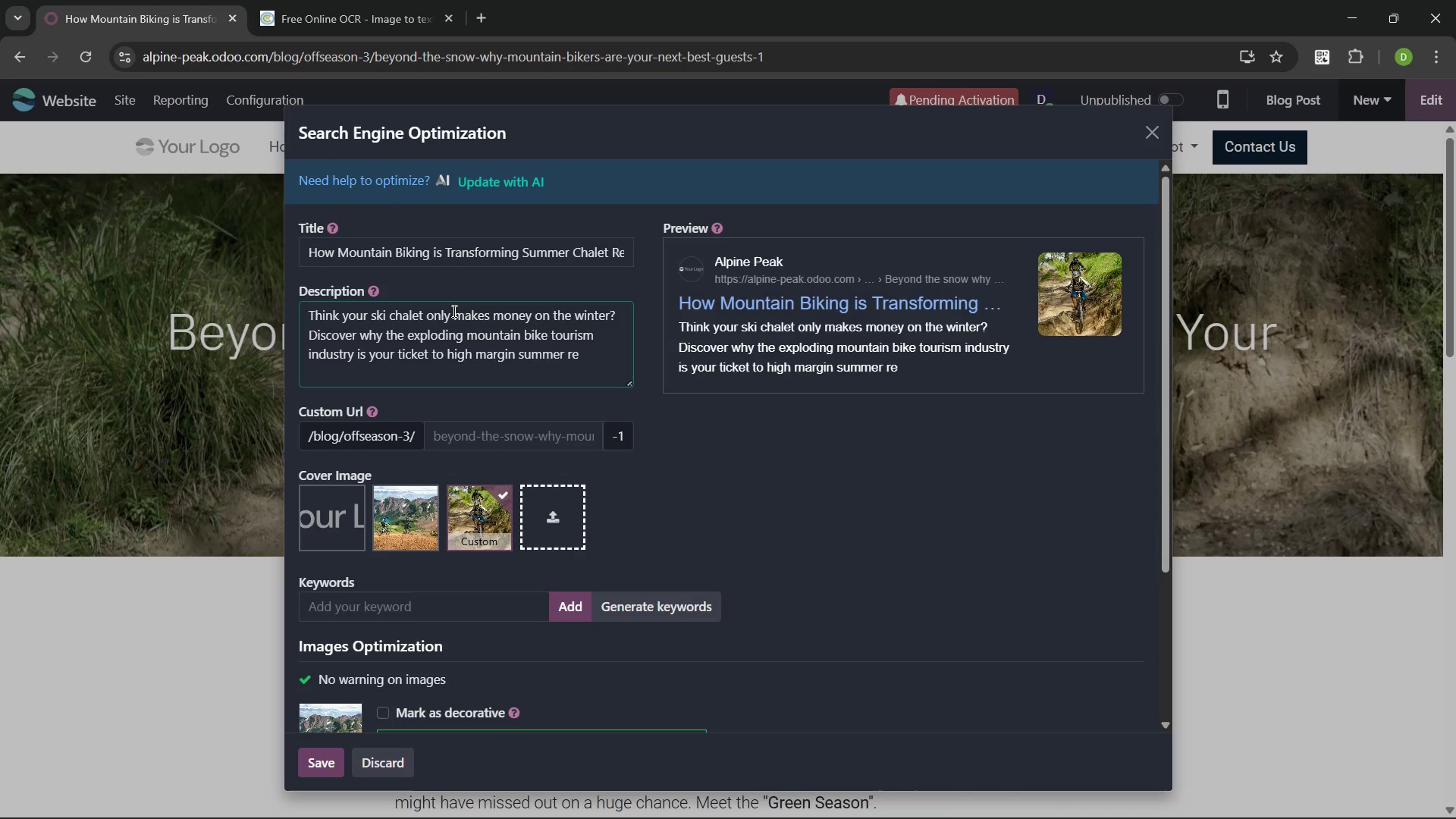 
wait(5.03)
 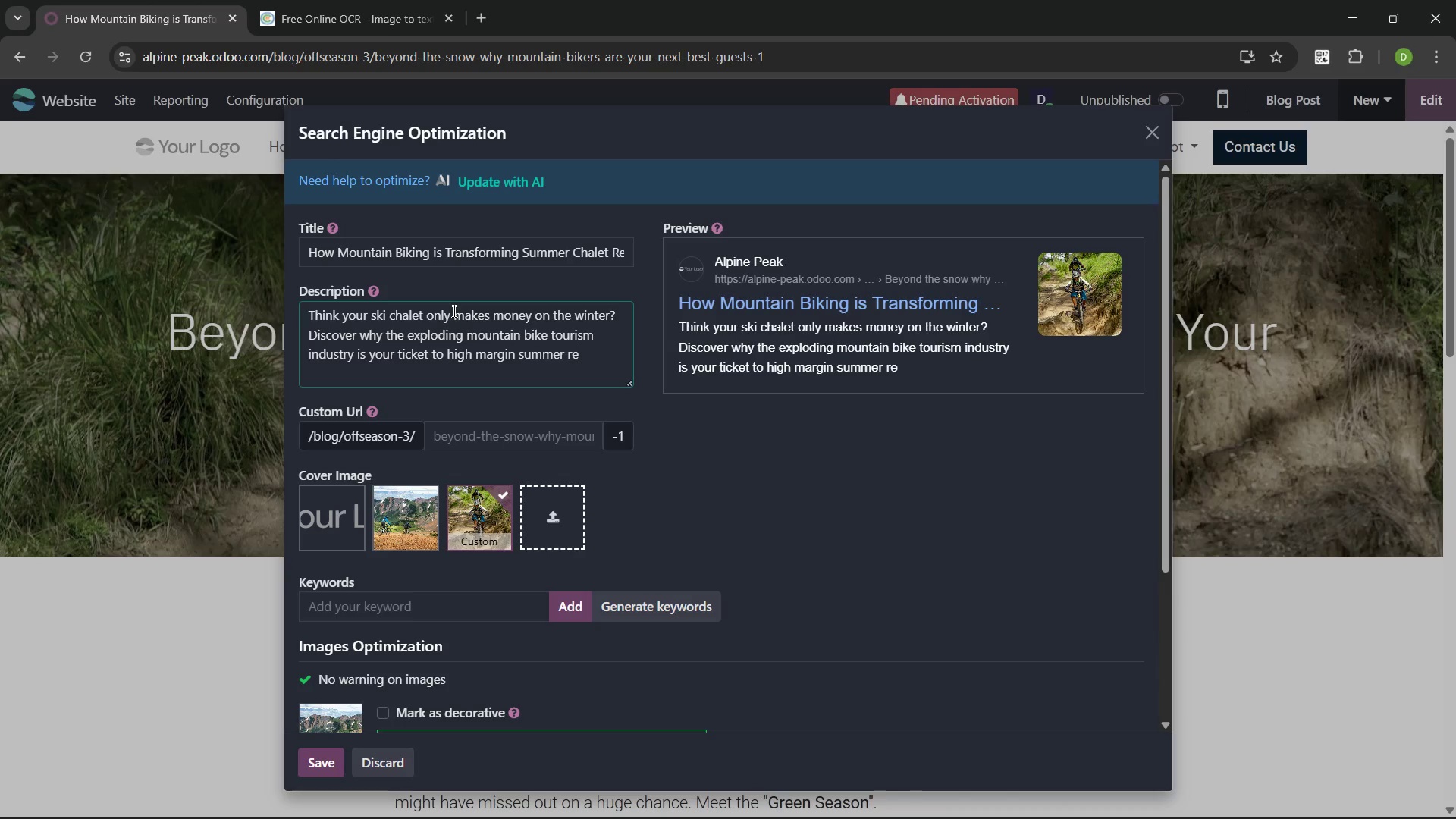 
type(venue.)
 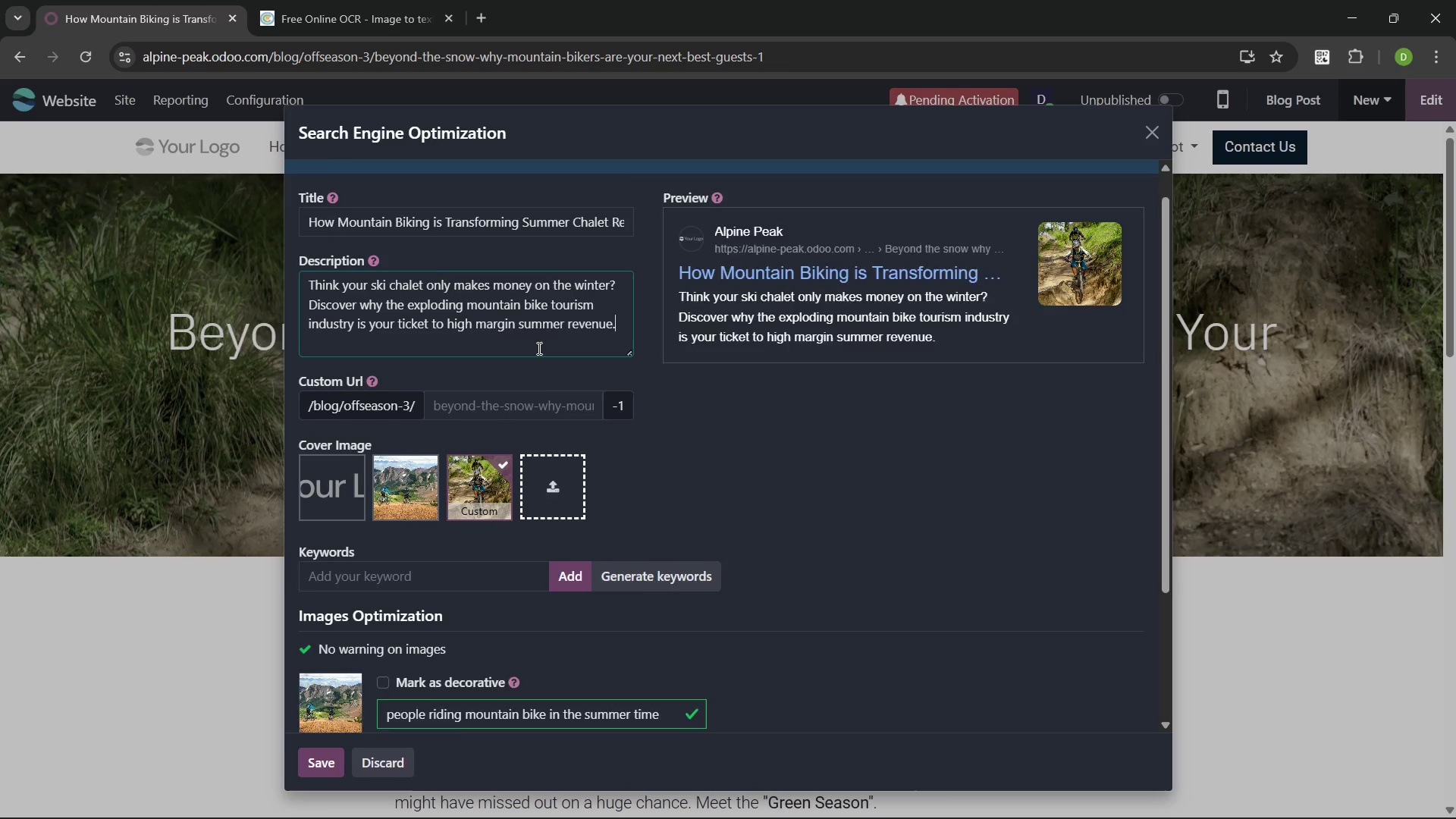 
wait(11.41)
 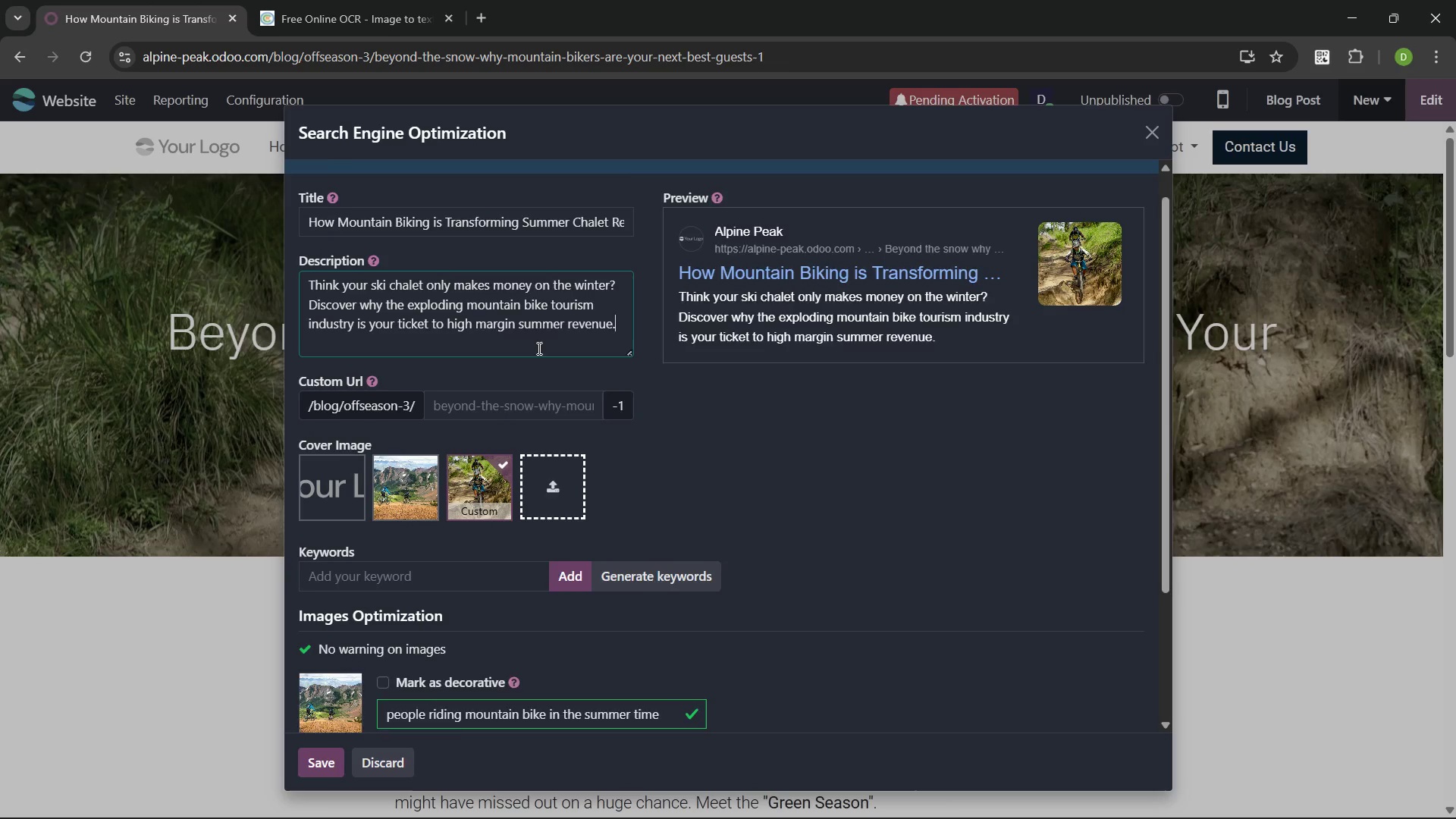 
left_click([482, 409])
 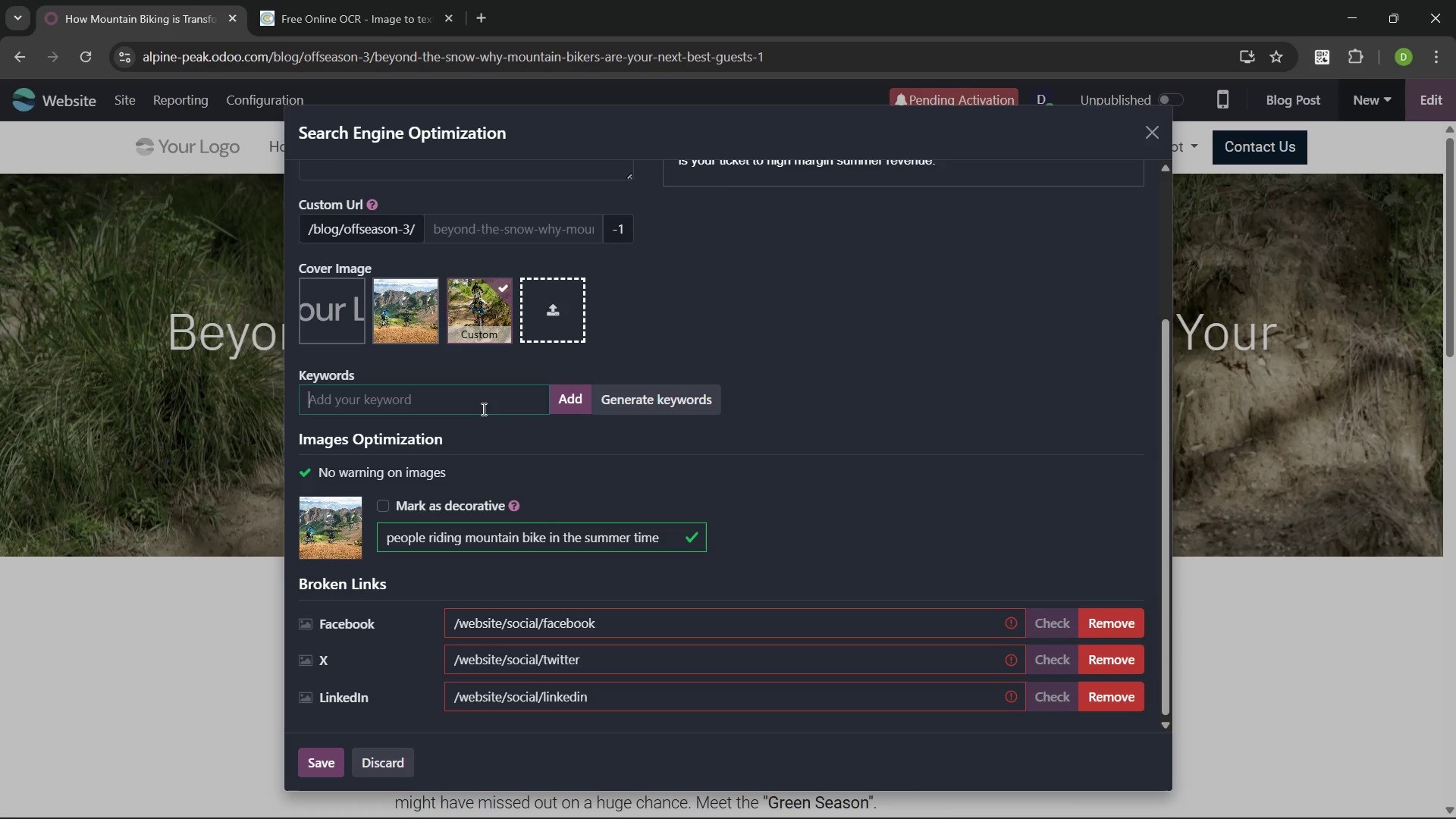 
wait(38.3)
 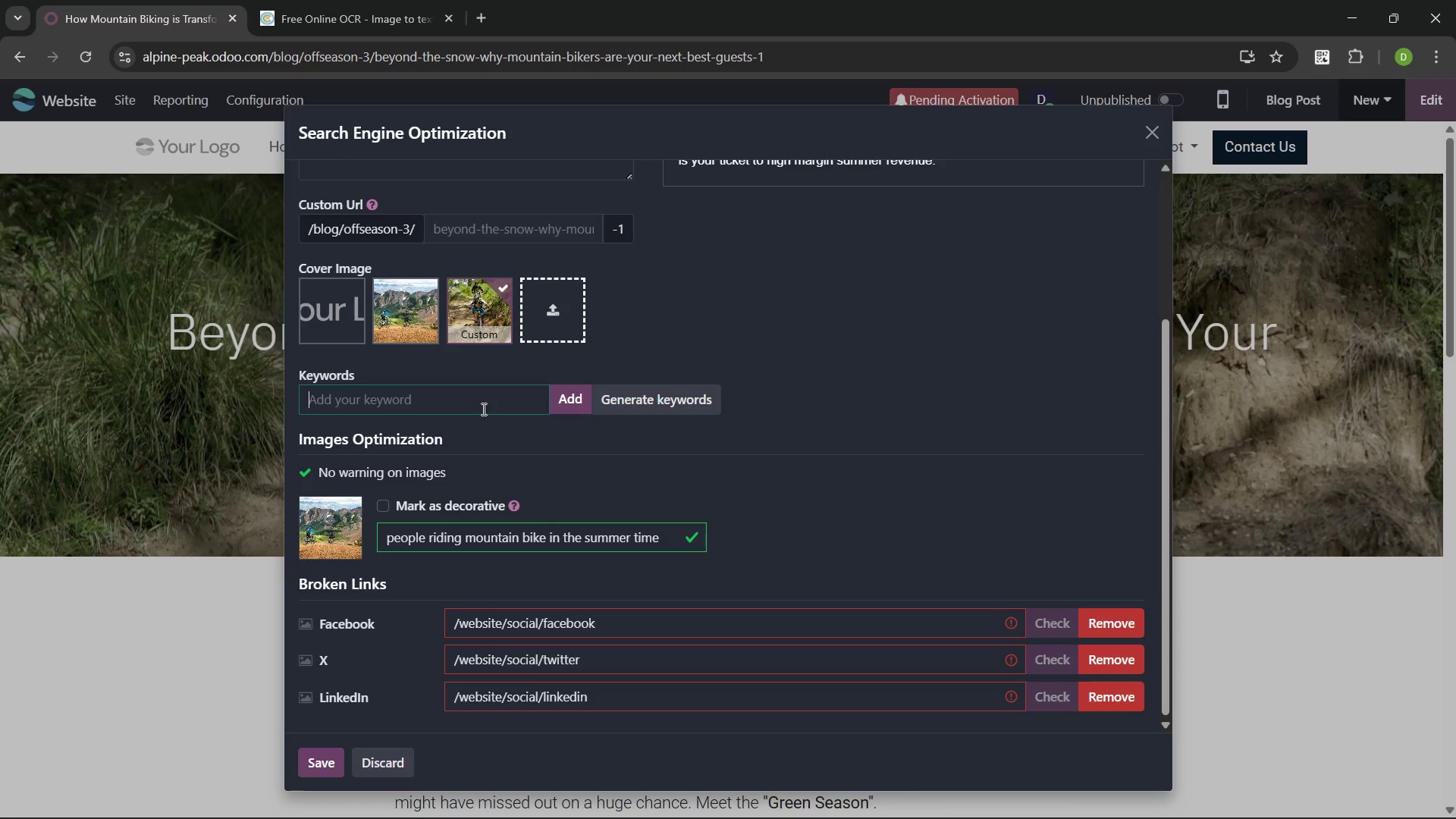 
type(Mountain Biking)
 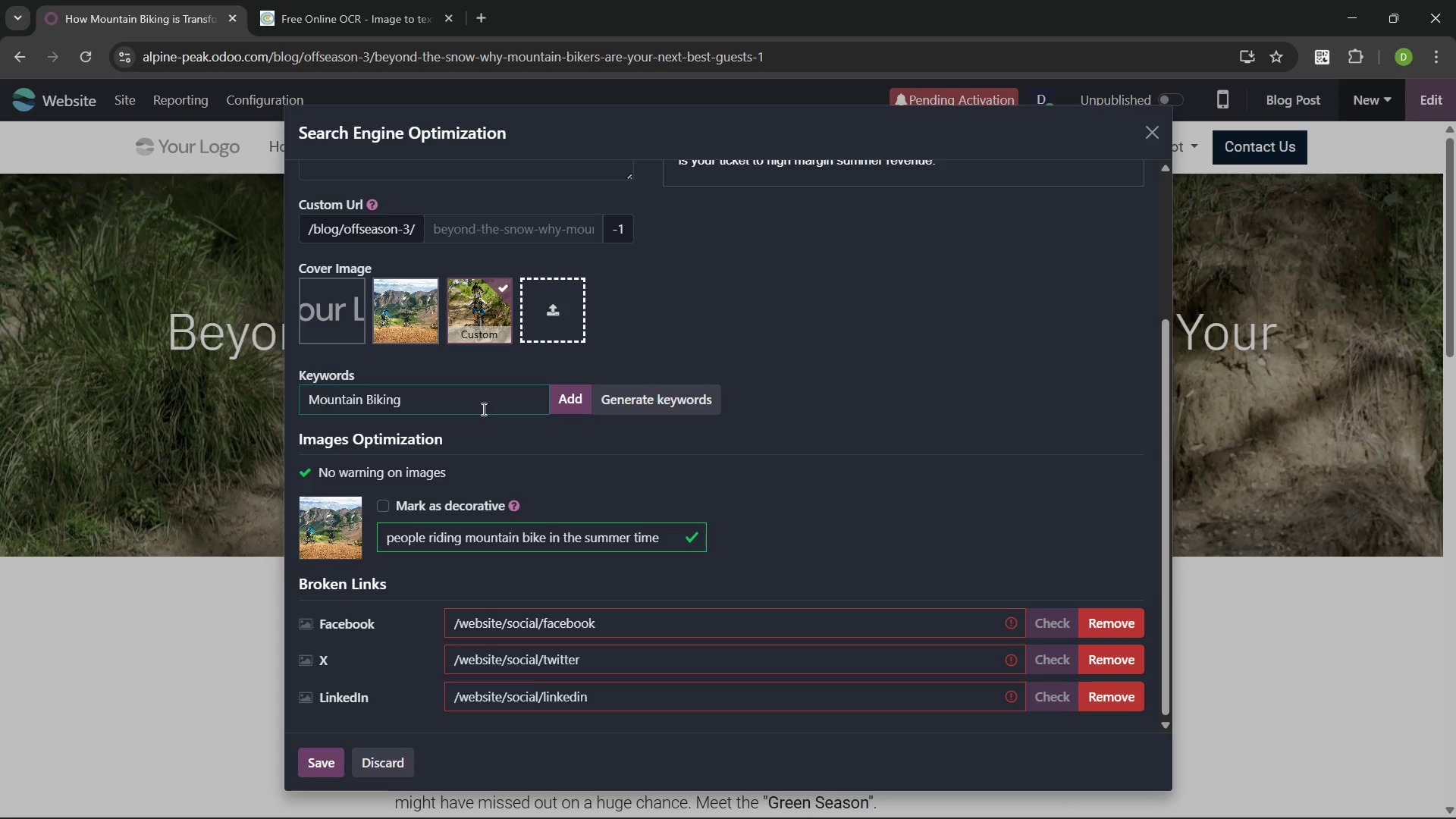 
key(Enter)
 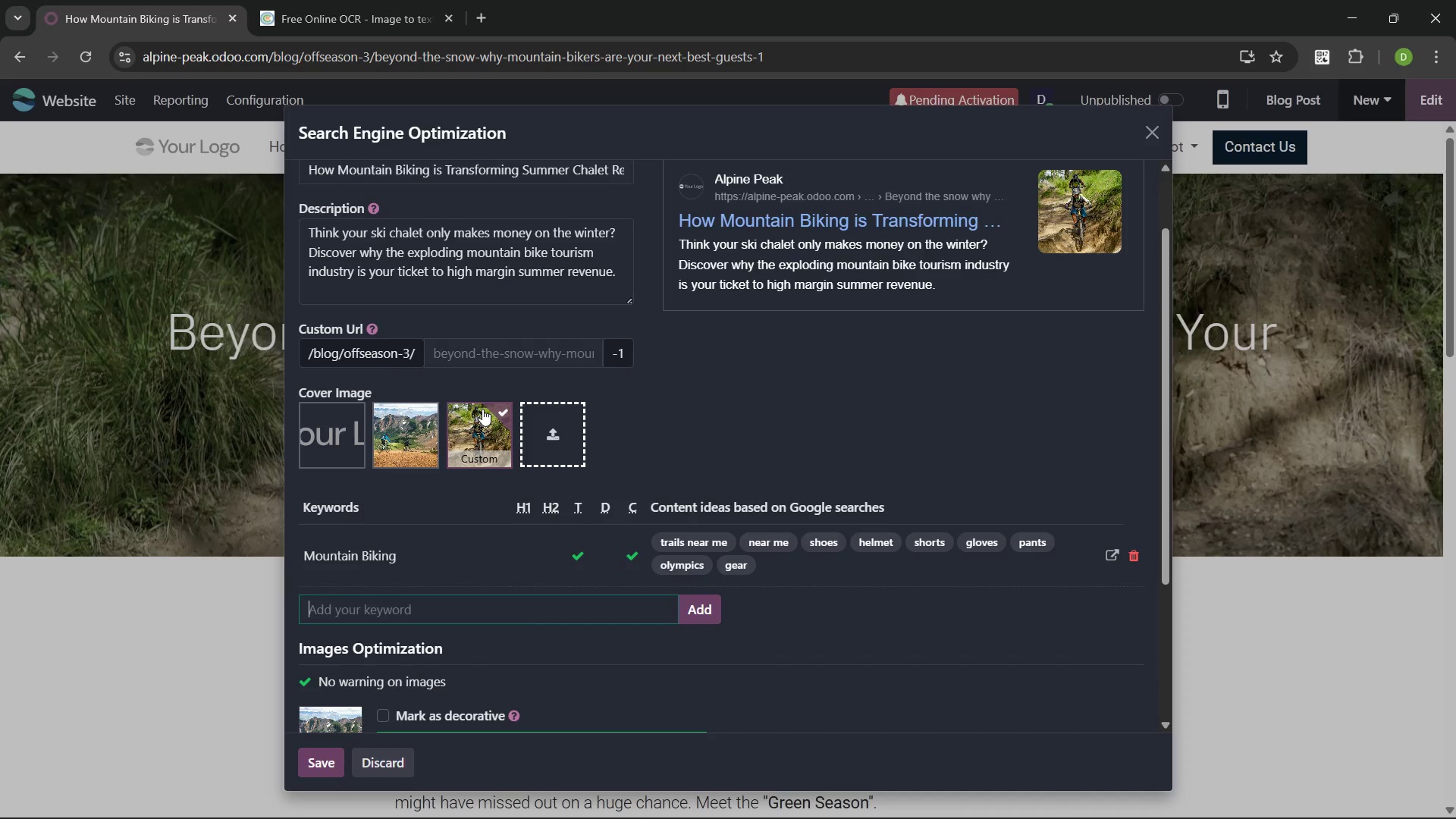 
wait(17.45)
 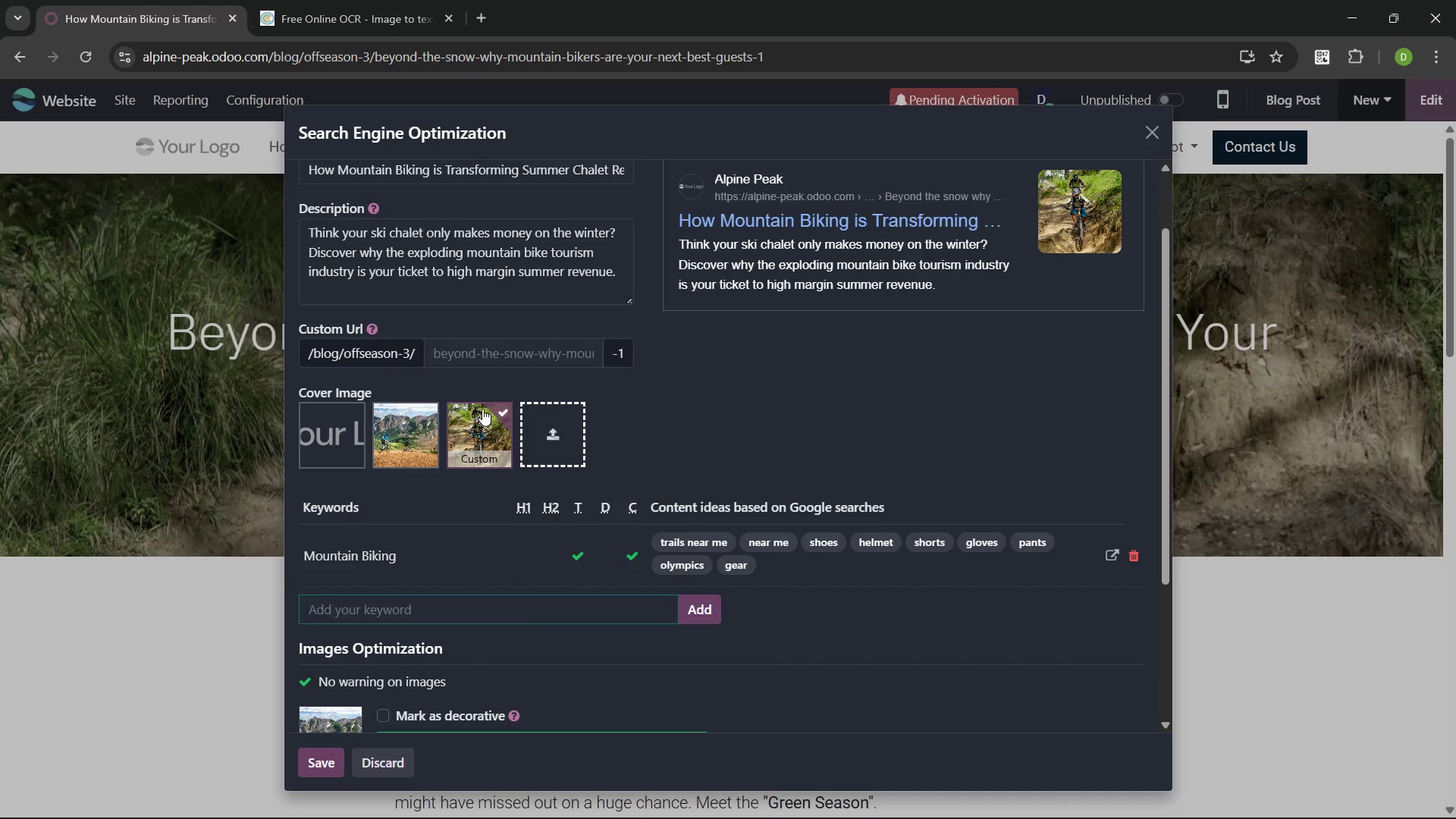 
type(Summer rental)
 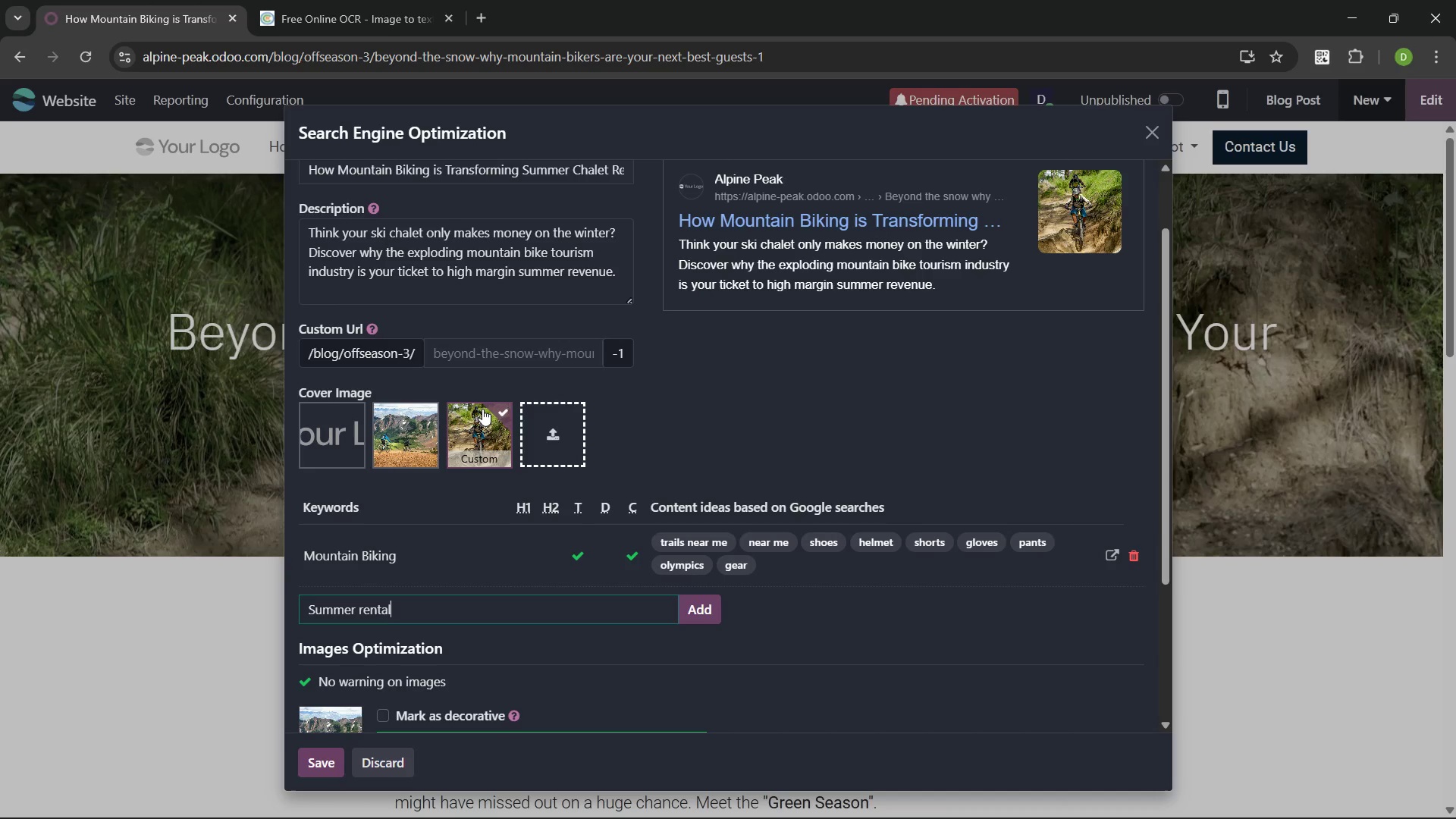 
key(Enter)
 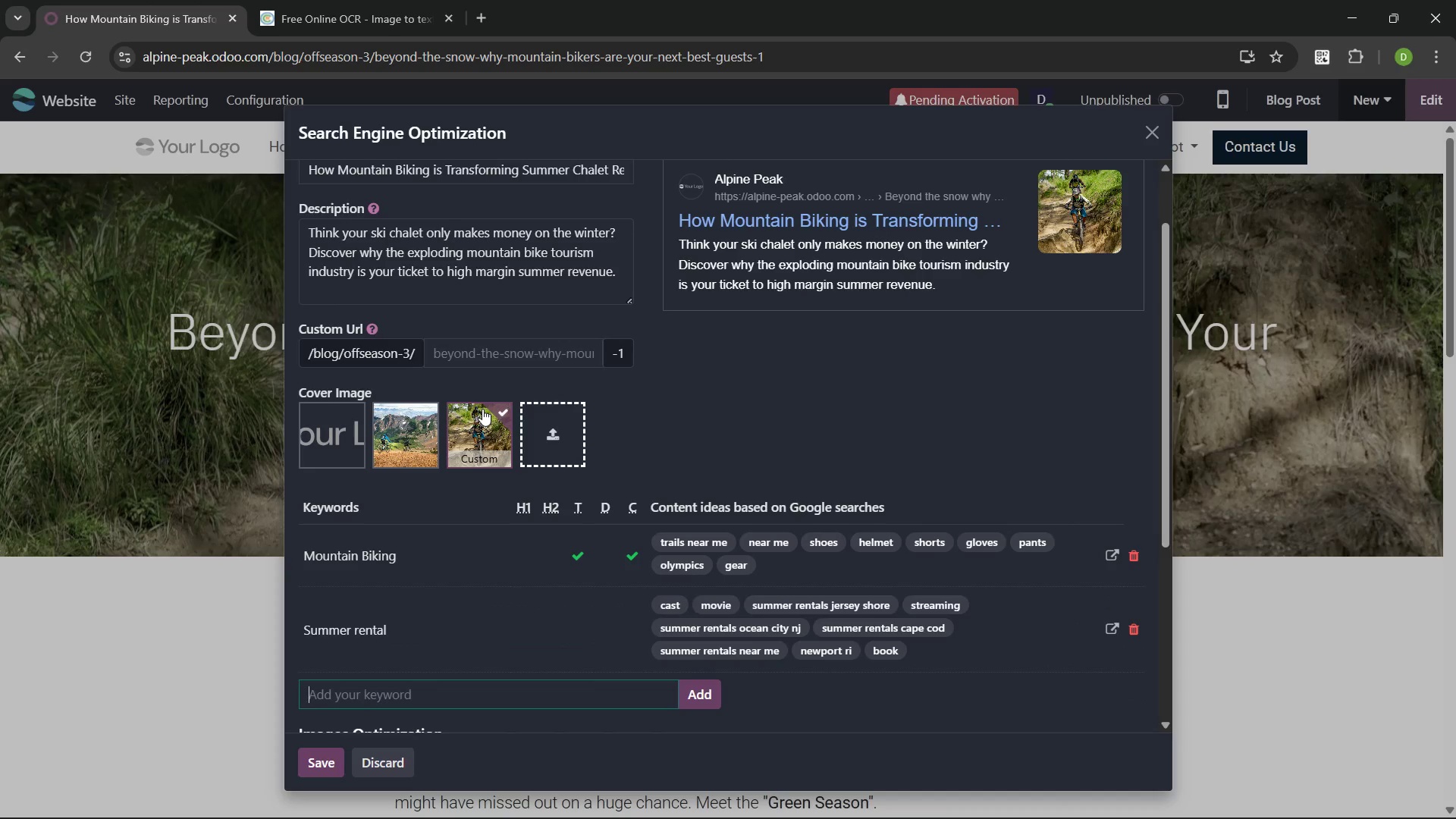 
type(bike trou)
key(Backspace)
key(Backspace)
key(Backspace)
type(ourism )
 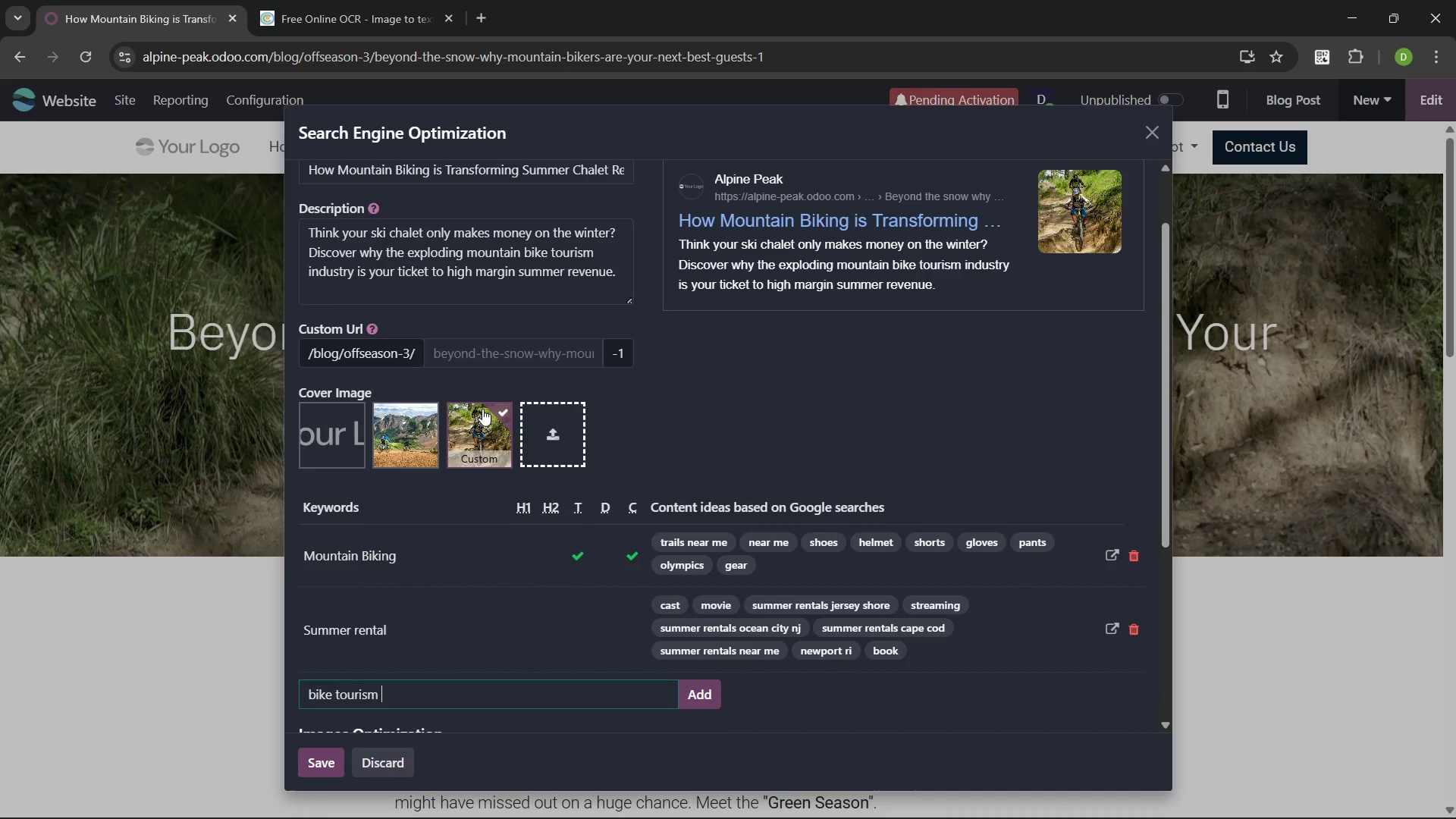 
key(Enter)
 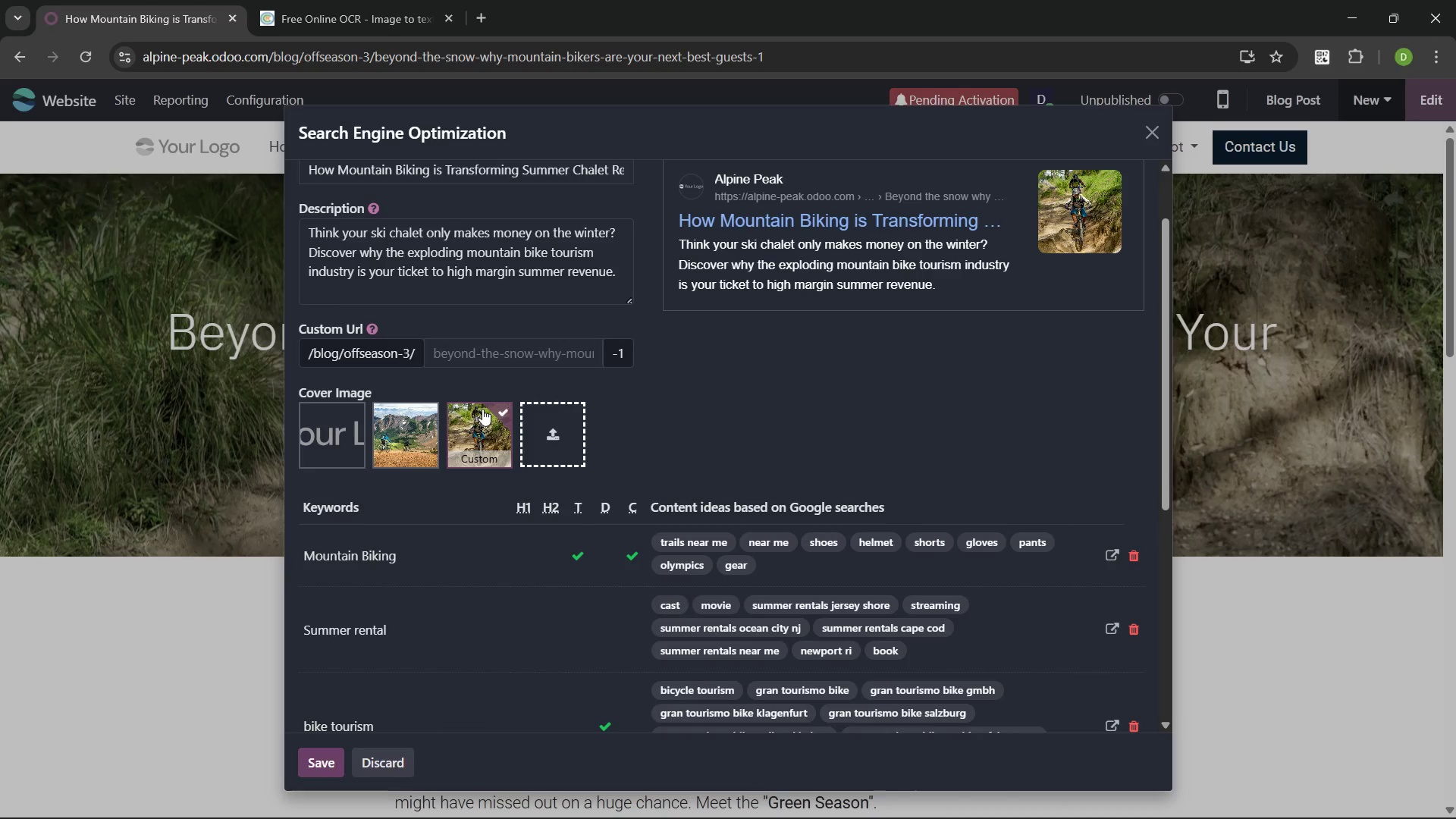 
wait(12.34)
 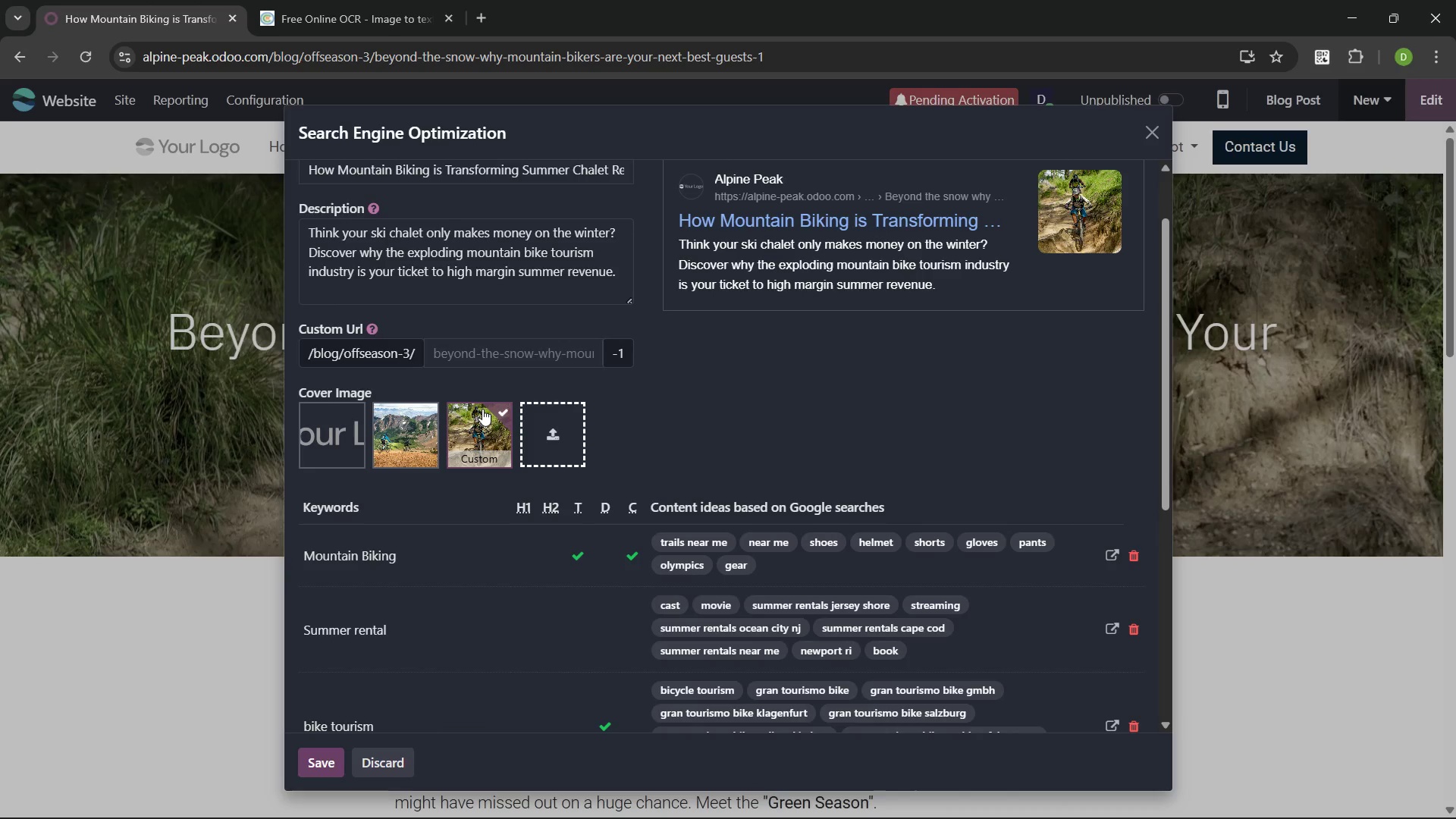 
type(luxury chalet management)
 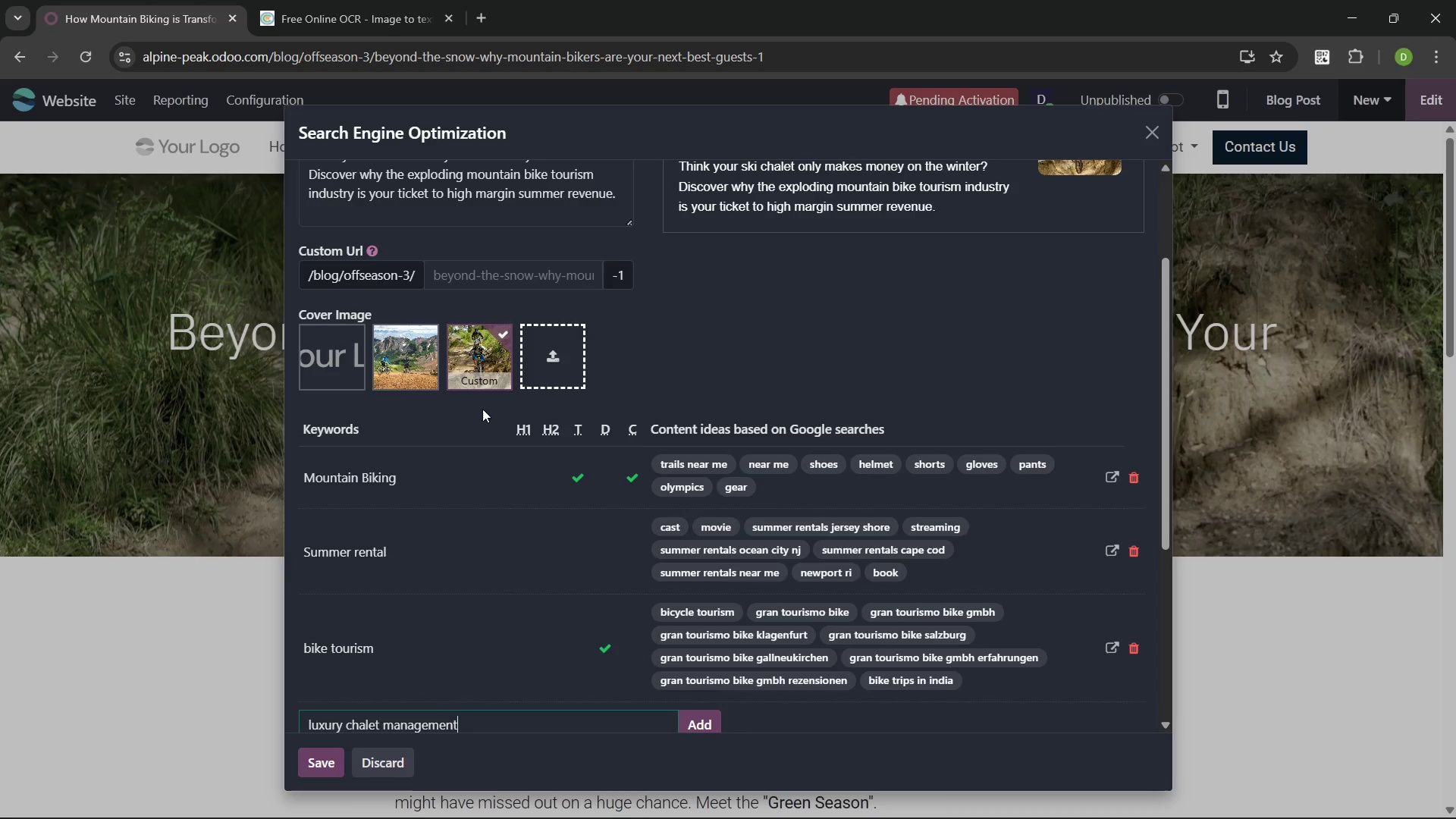 
key(Enter)
 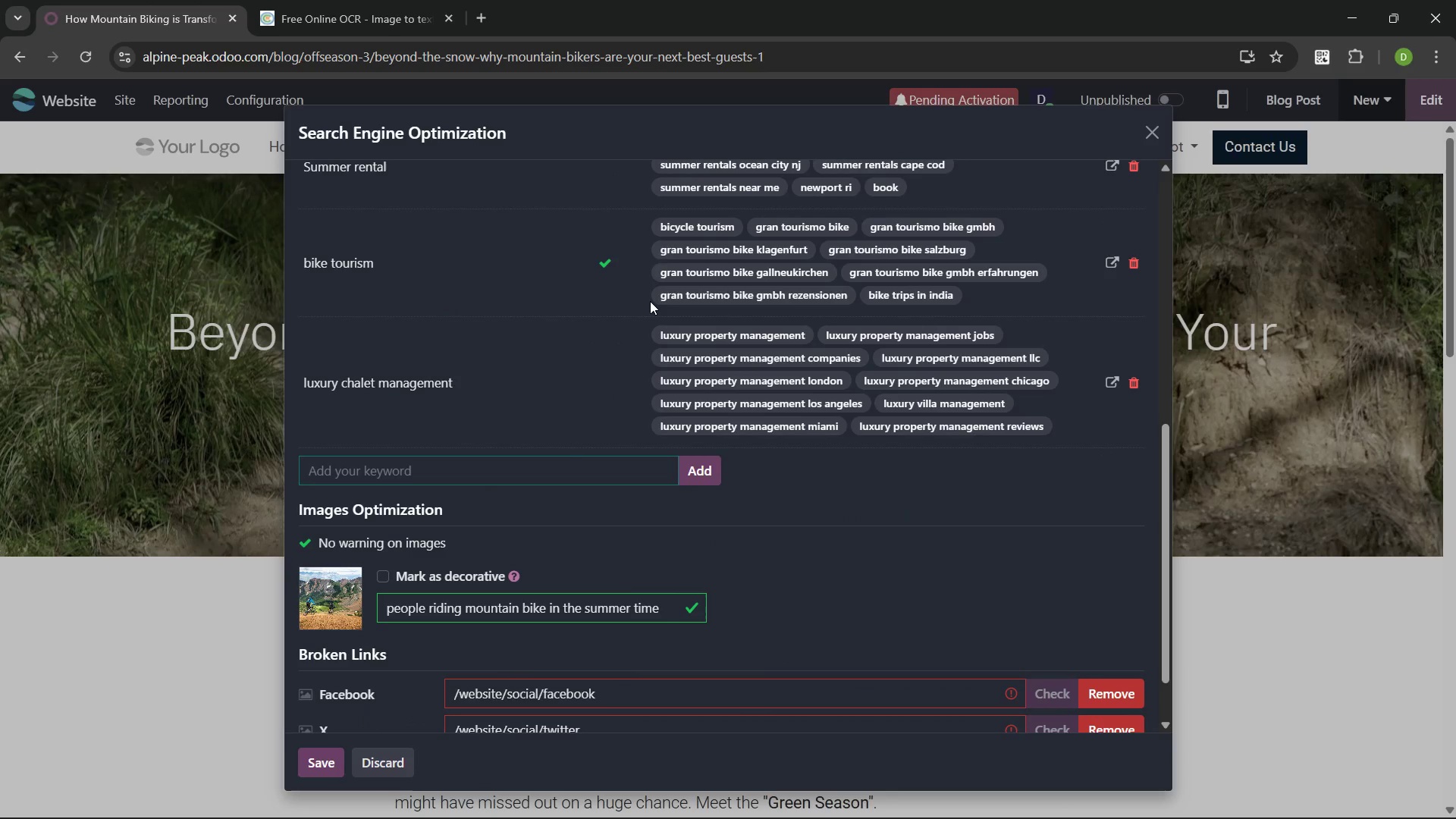 
wait(9.73)
 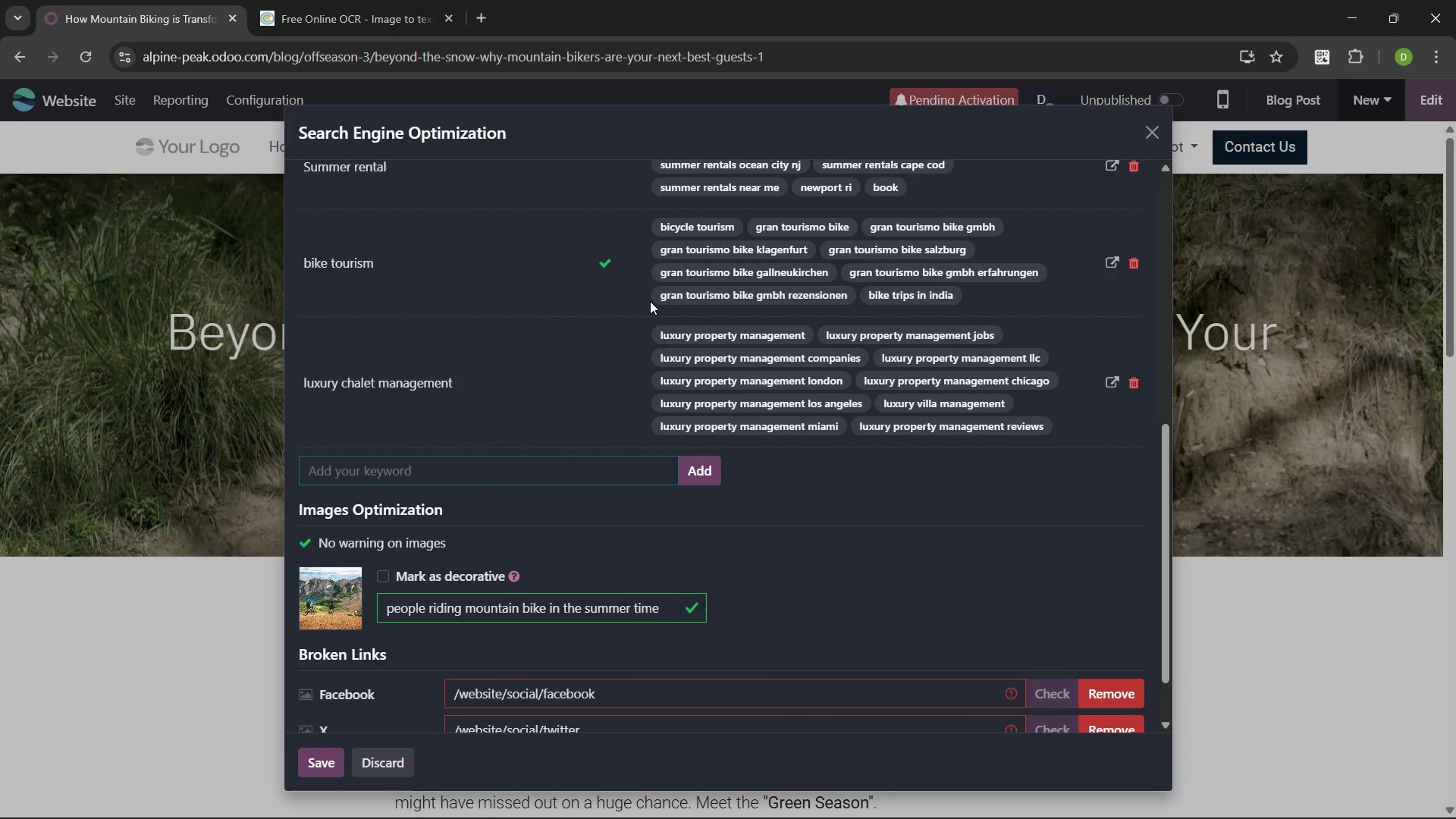 
type(rental income)
 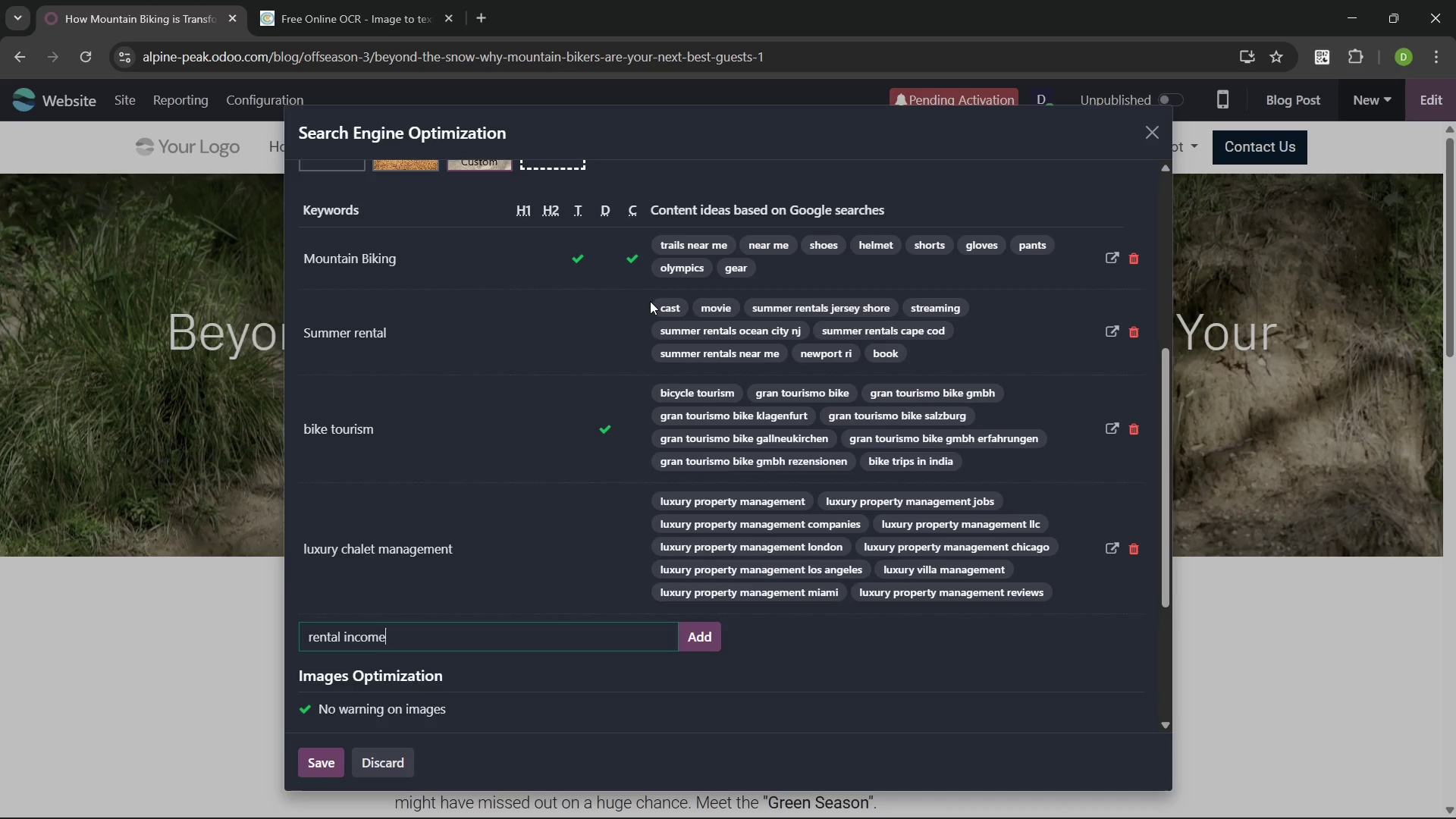 
key(Enter)
 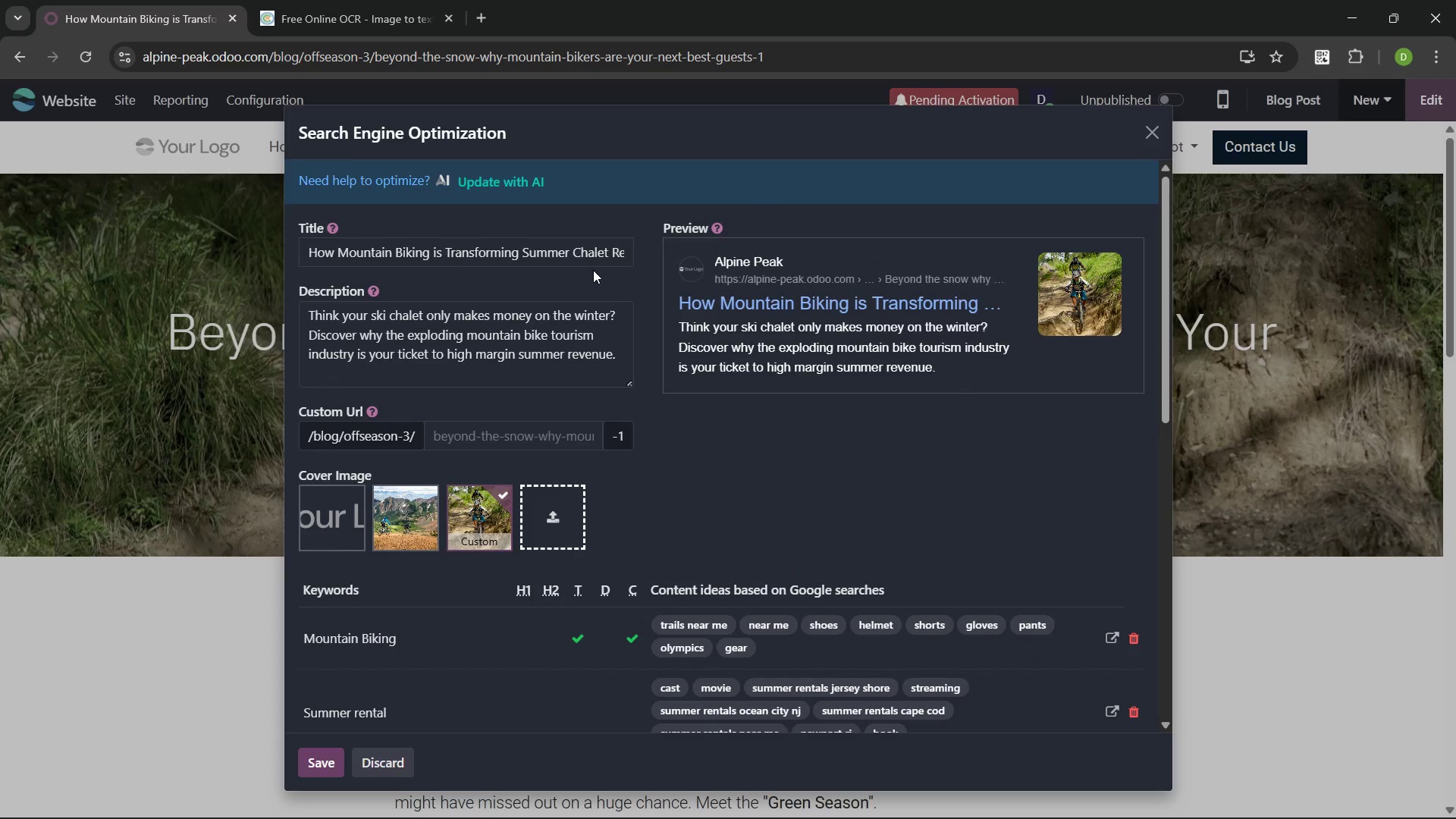 
wait(5.52)
 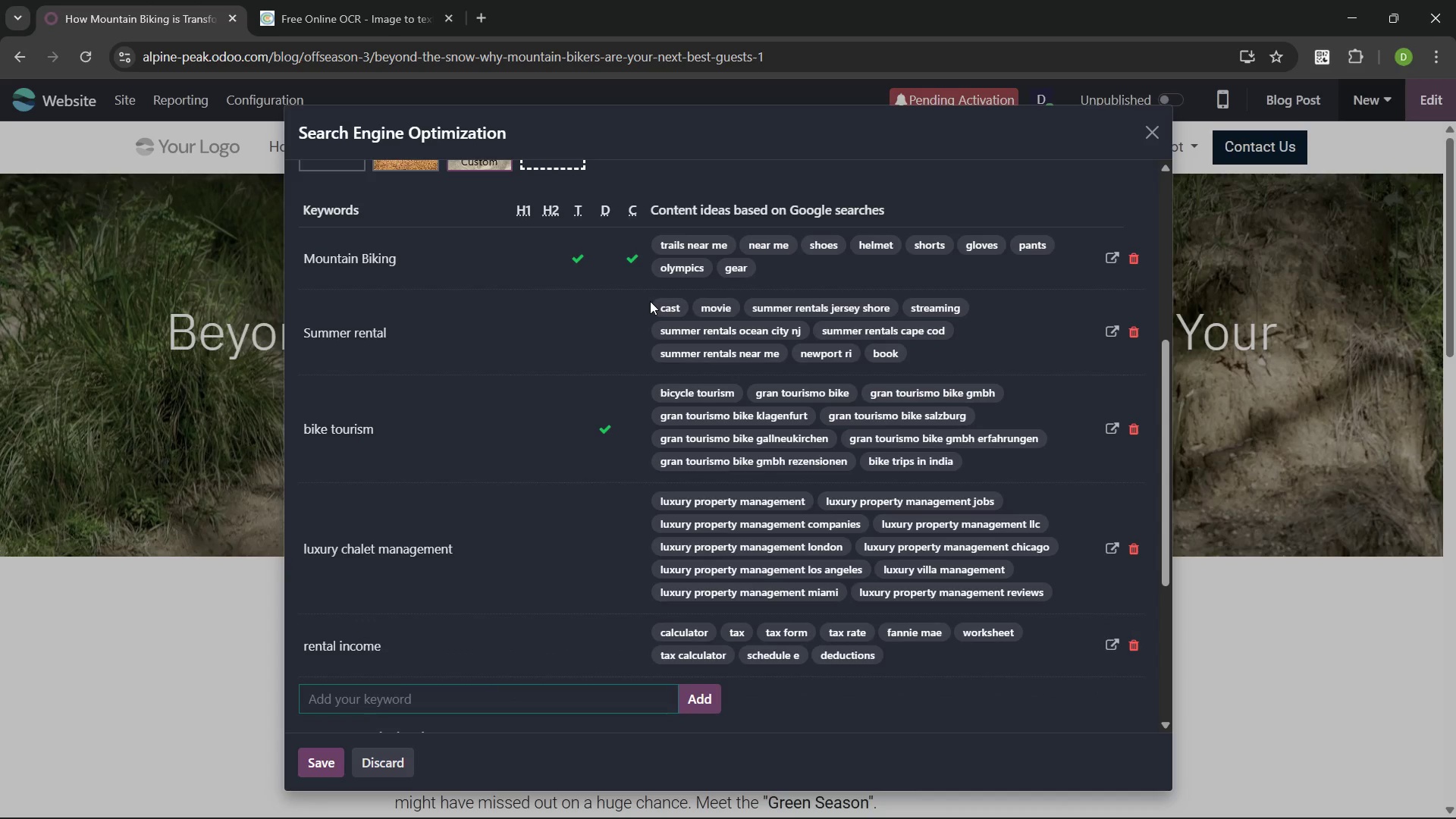 
left_click([317, 764])
 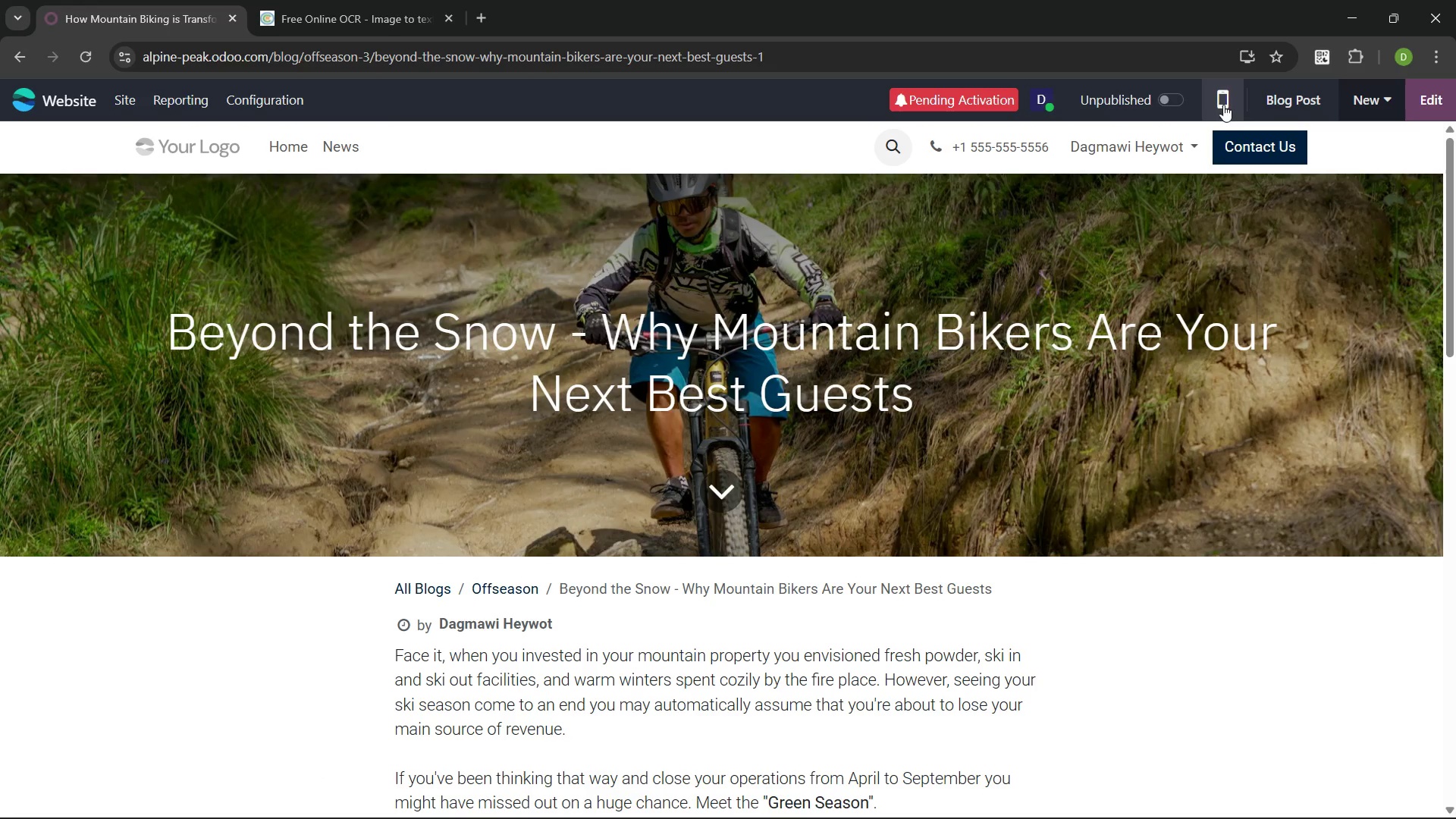 
left_click([1169, 101])
 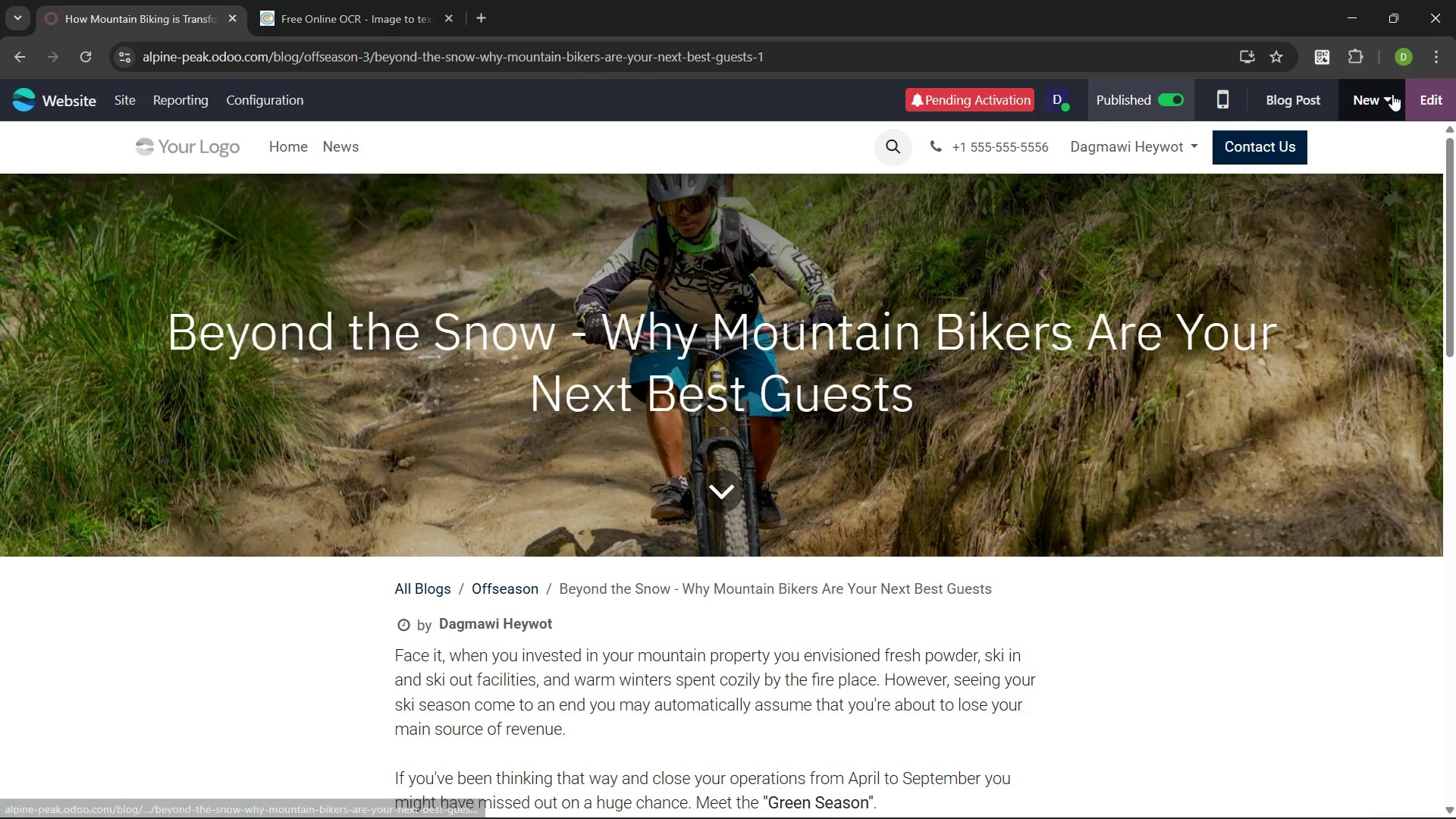 
left_click([1386, 96])
 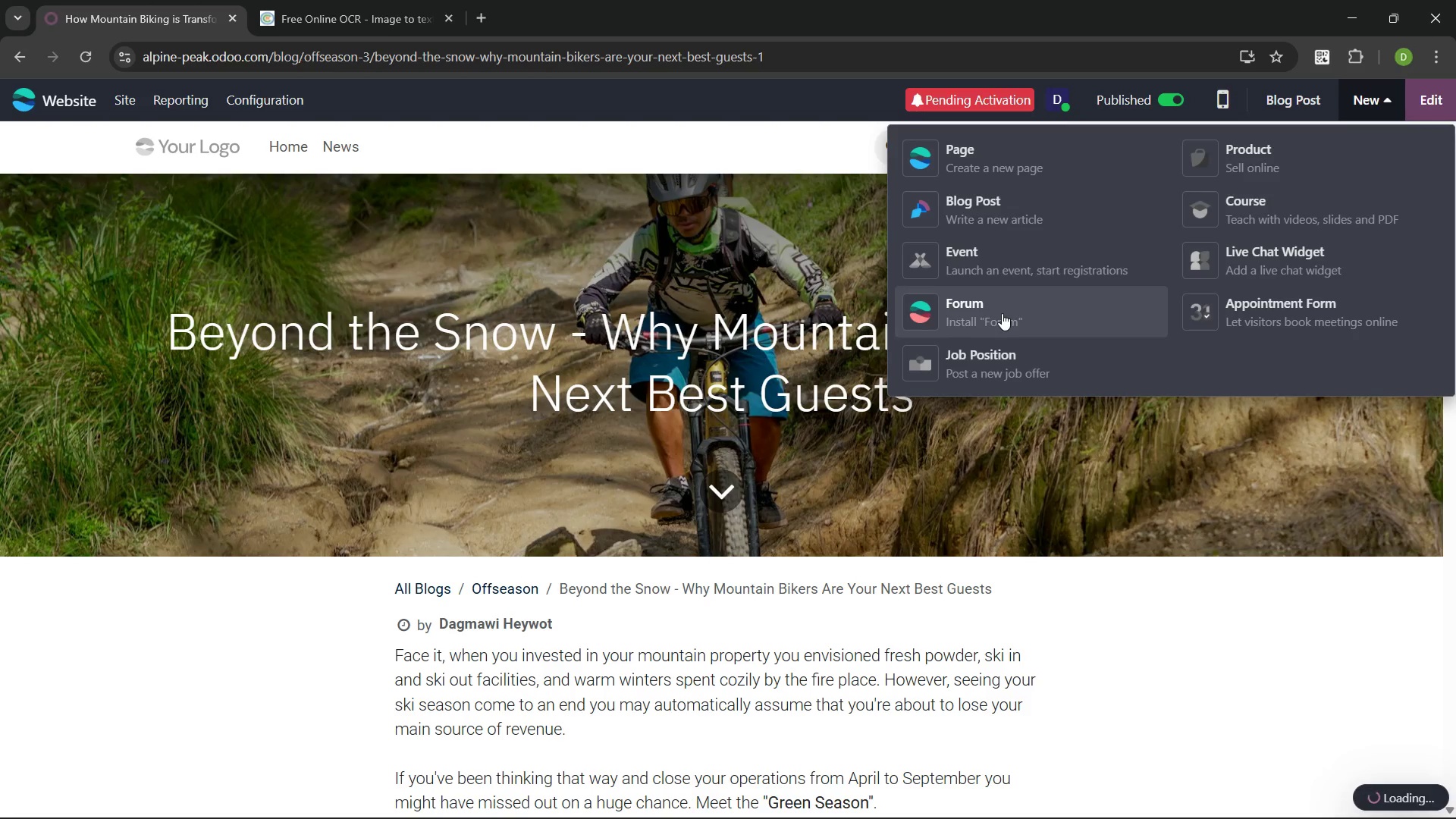 
left_click([1002, 201])
 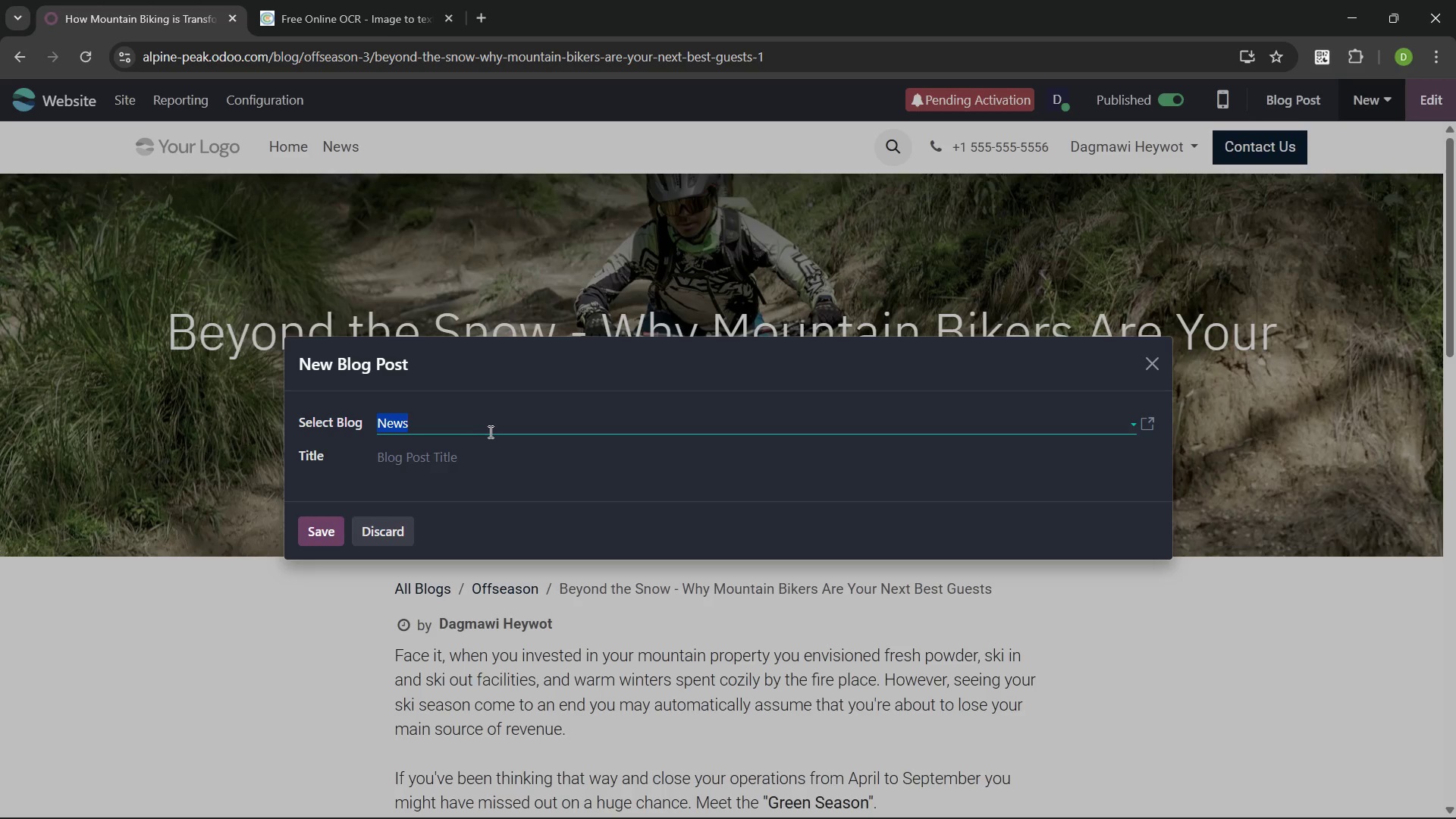 
left_click([536, 415])
 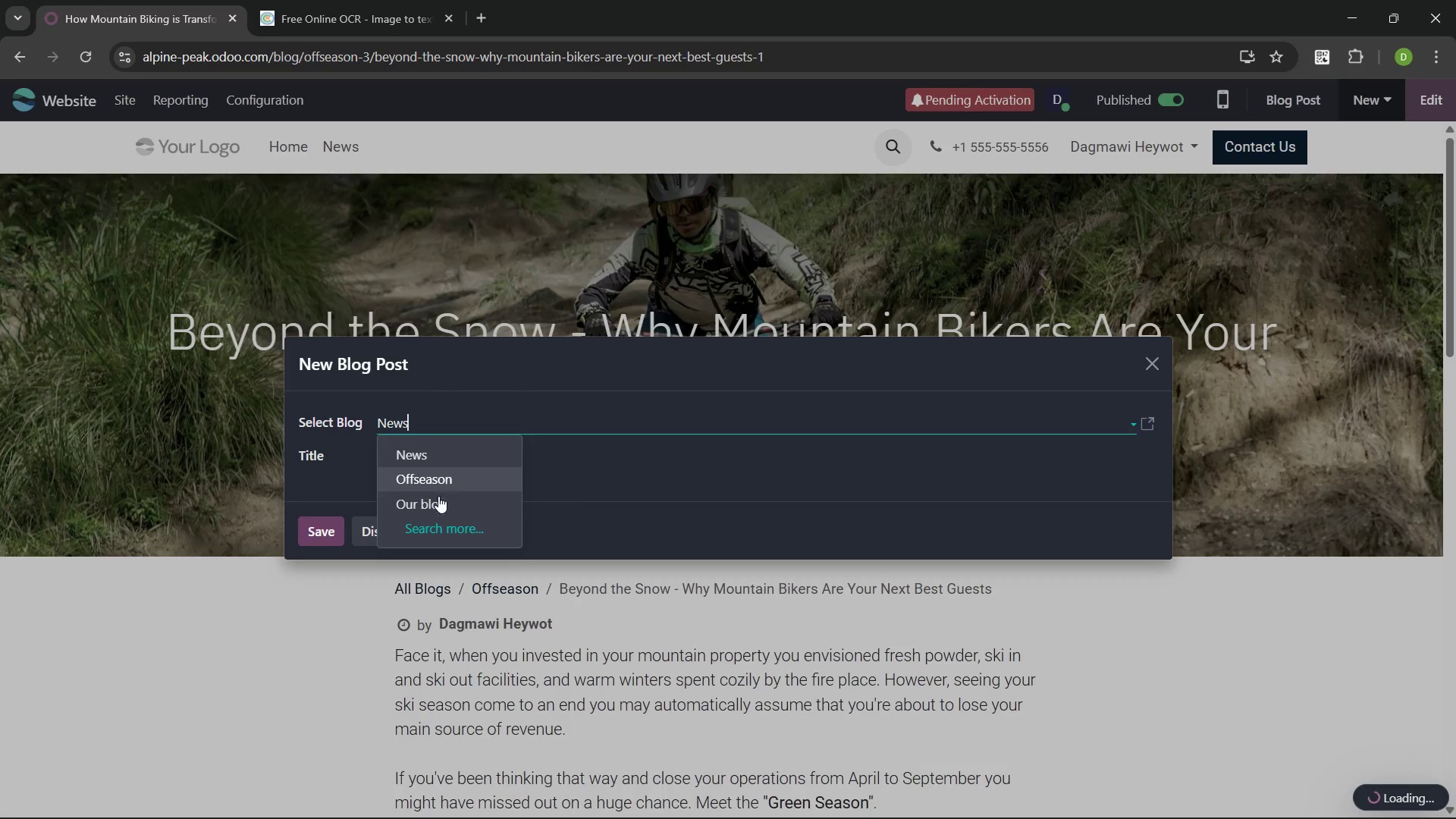 
left_click([436, 506])
 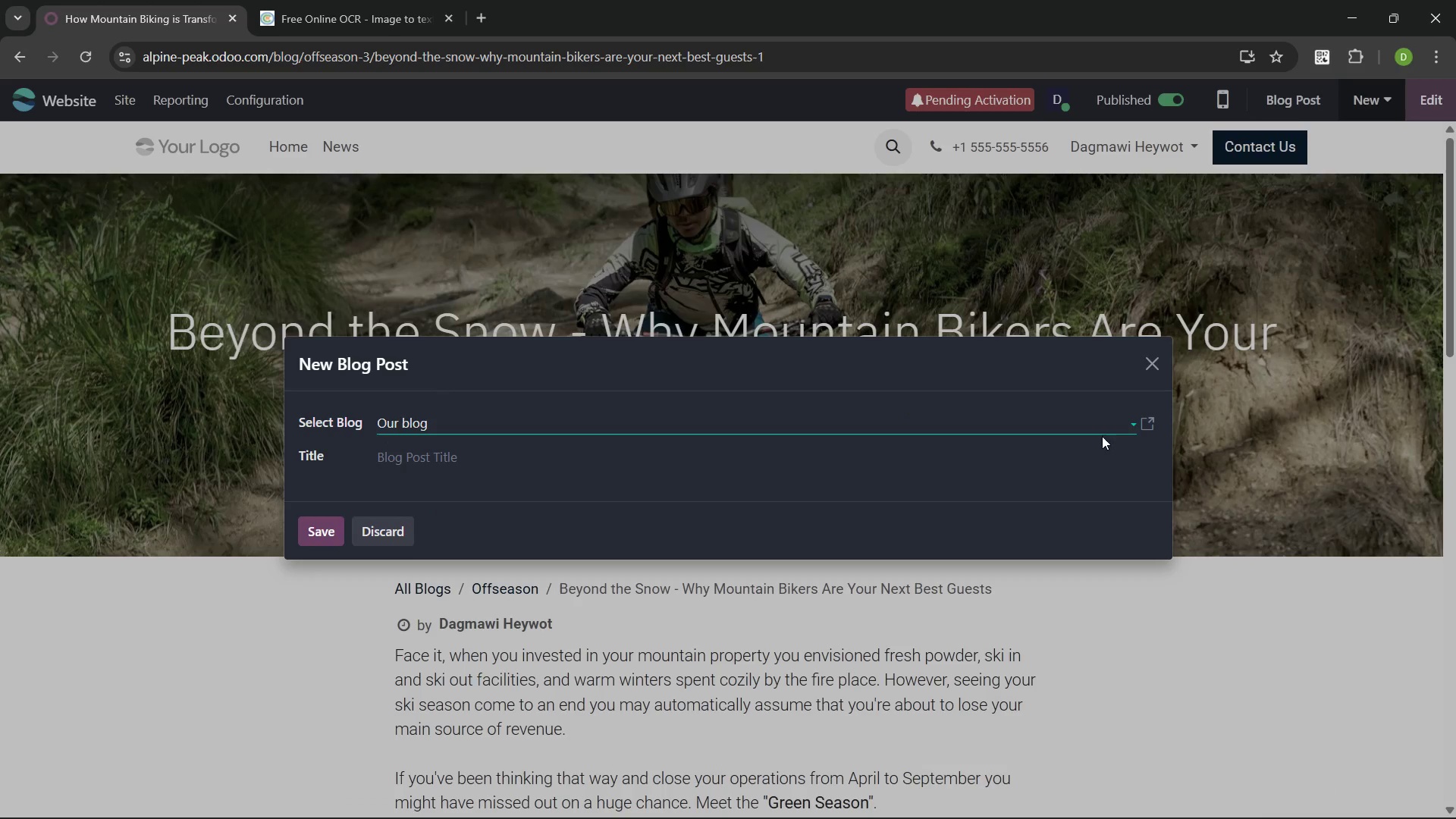 
left_click([1102, 424])
 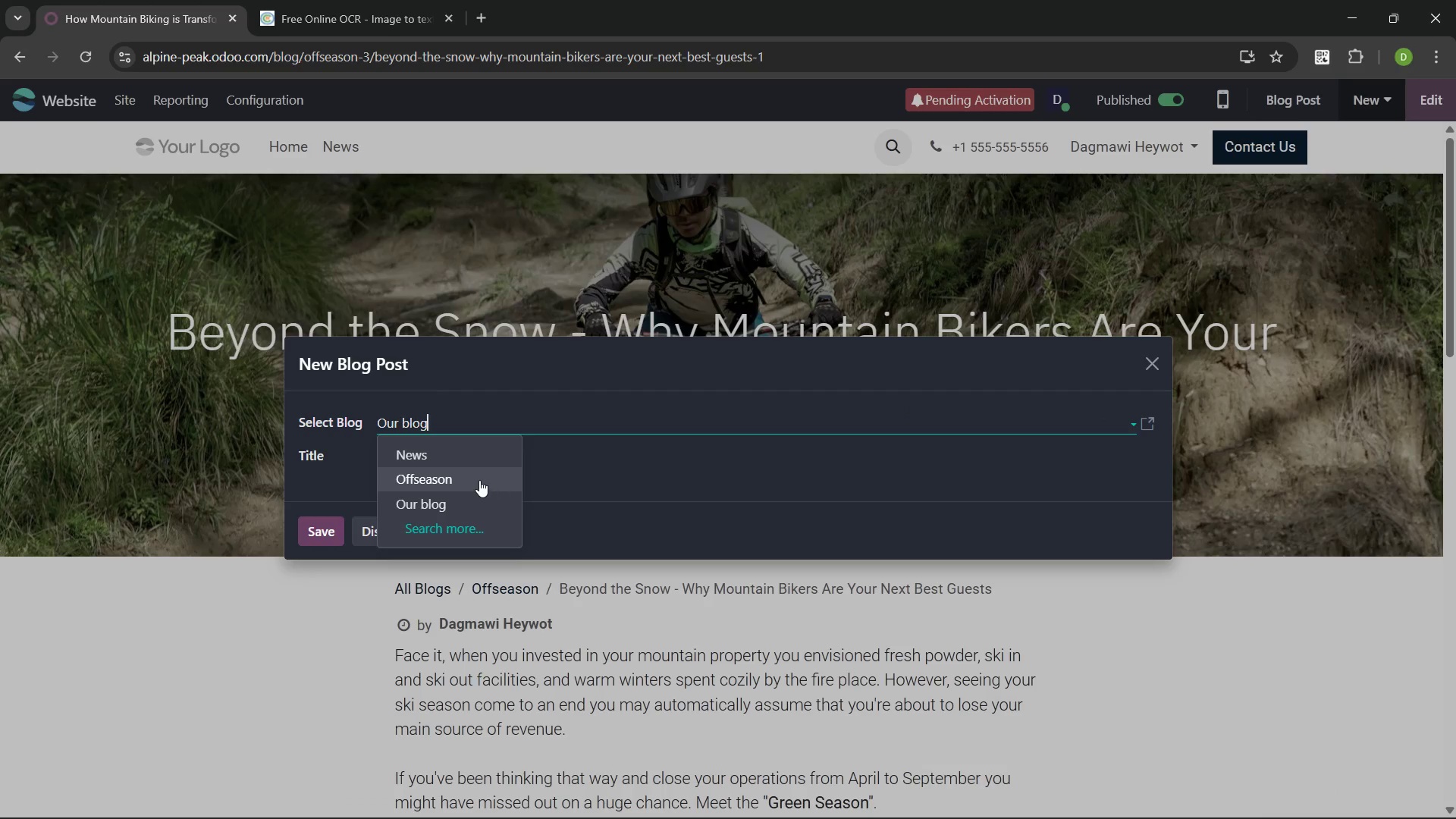 
left_click([477, 480])
 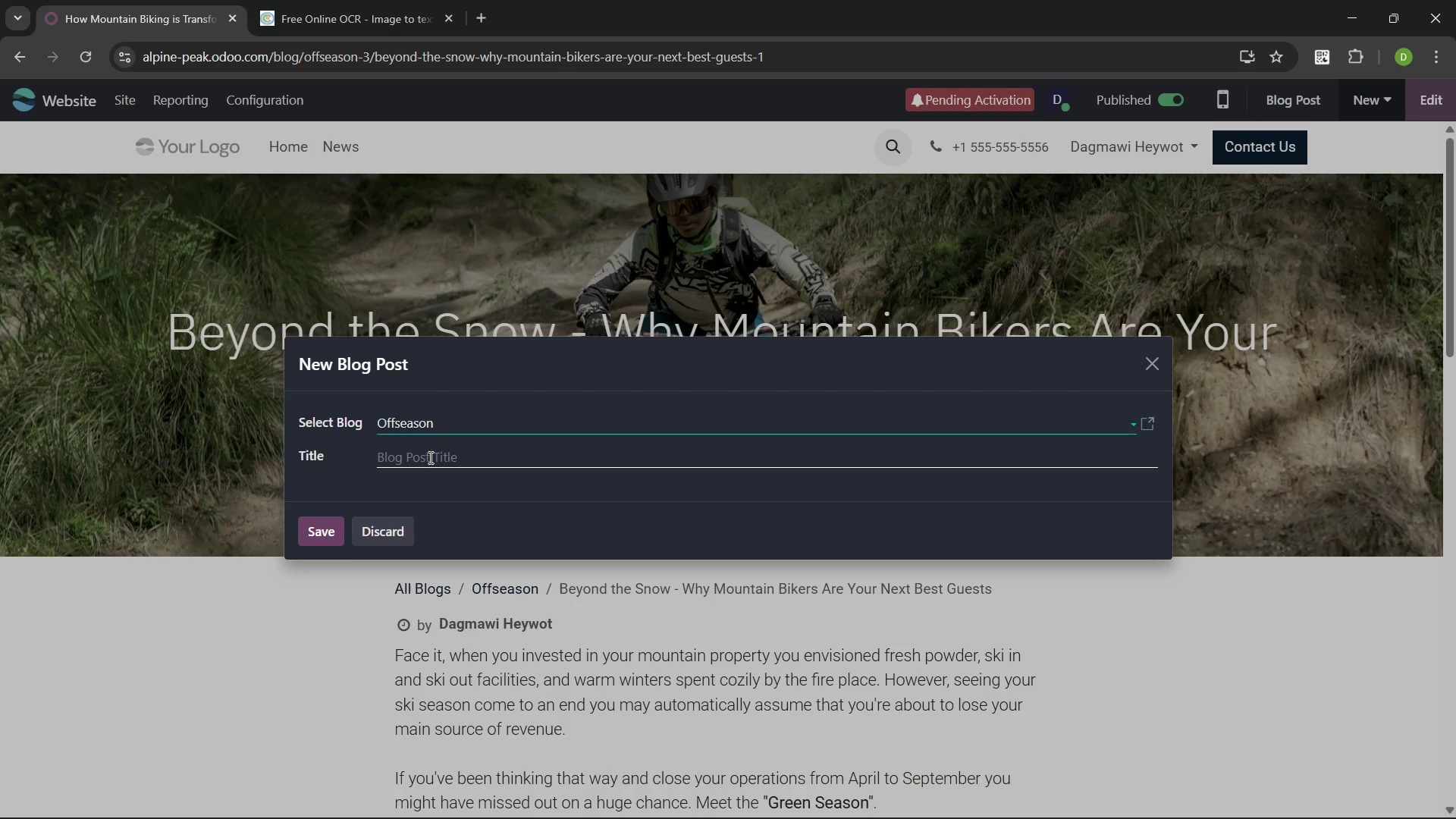 
left_click([429, 457])
 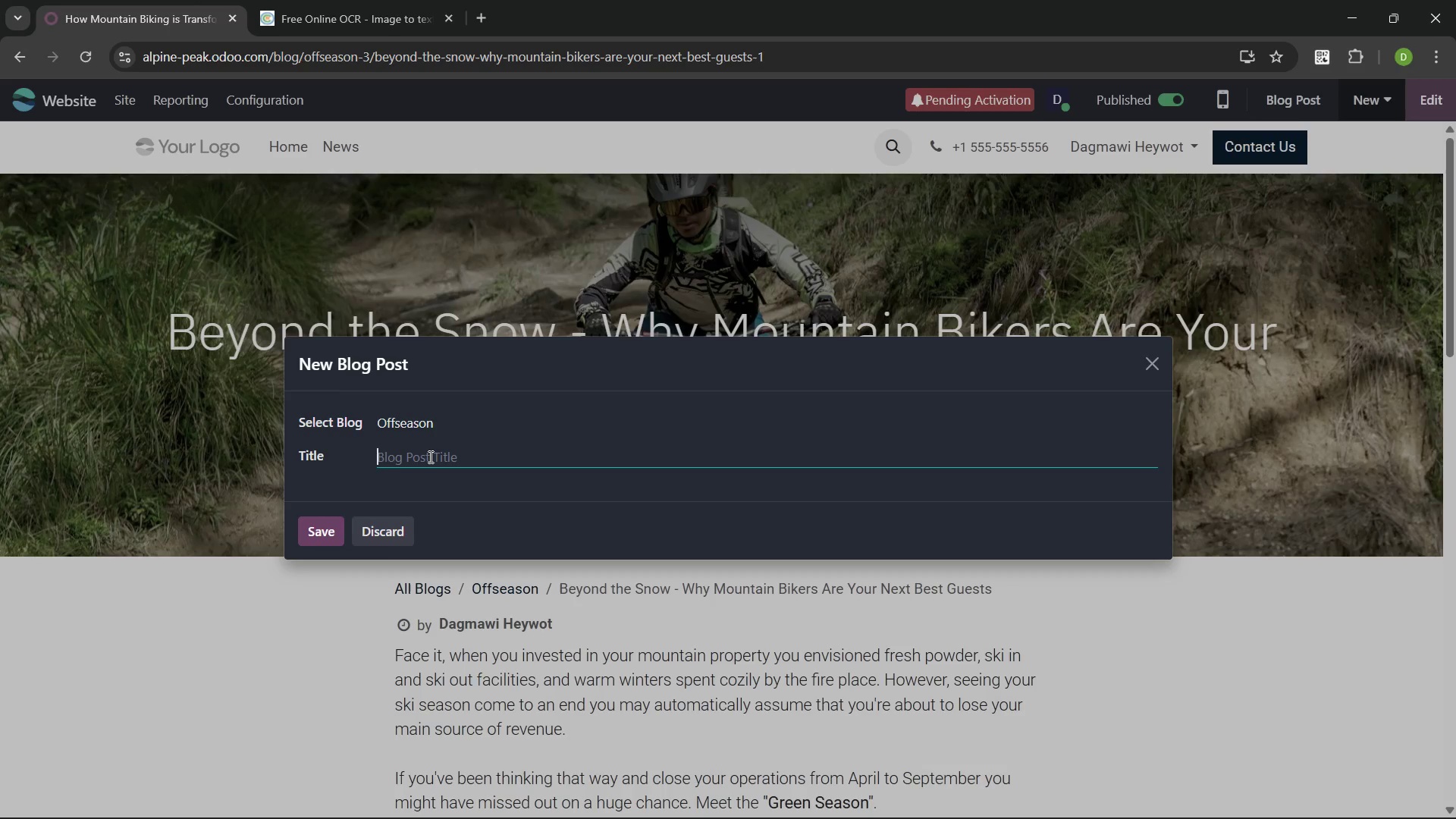 
wait(19.22)
 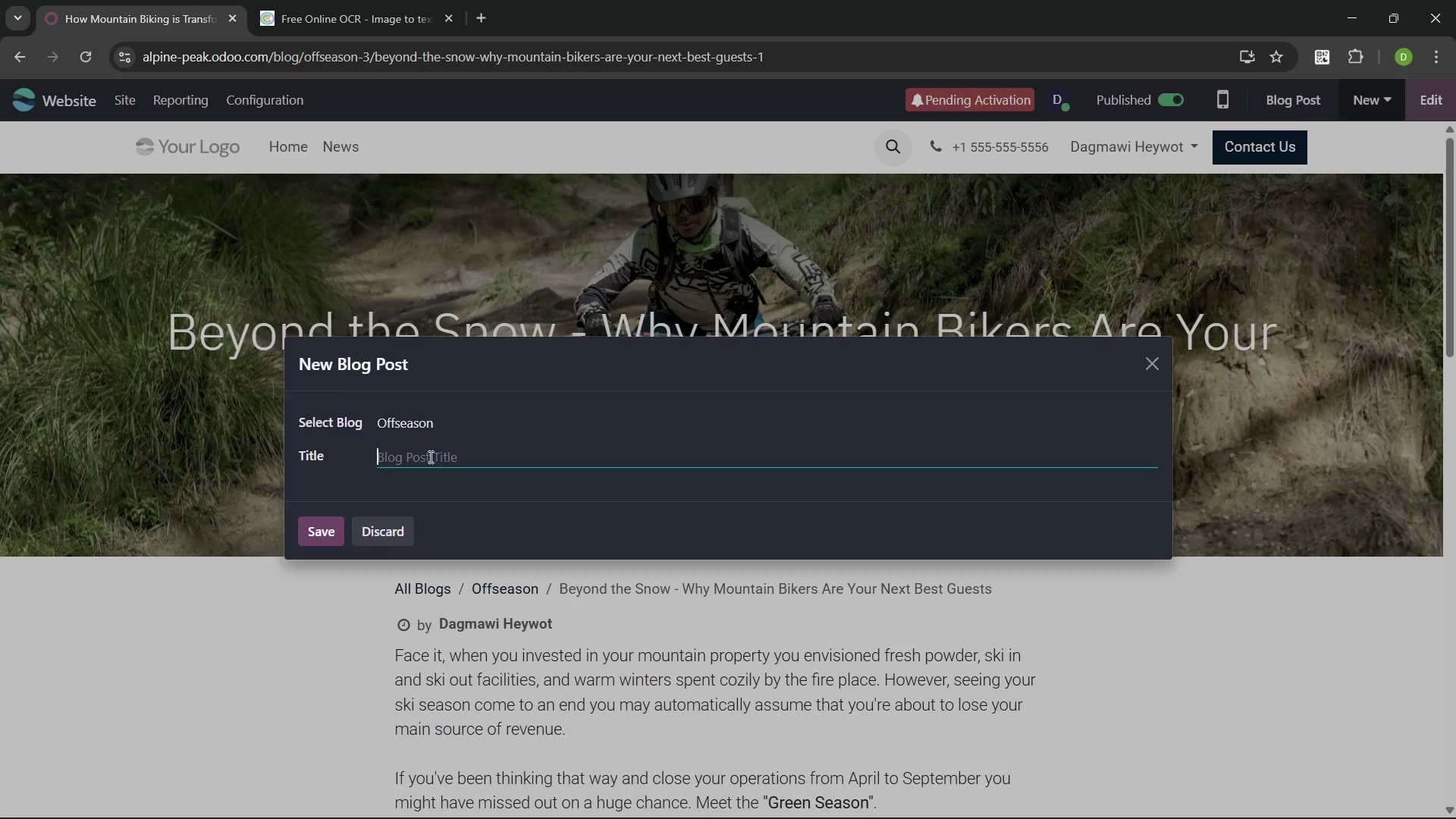 
type(Workations in the mountain)
 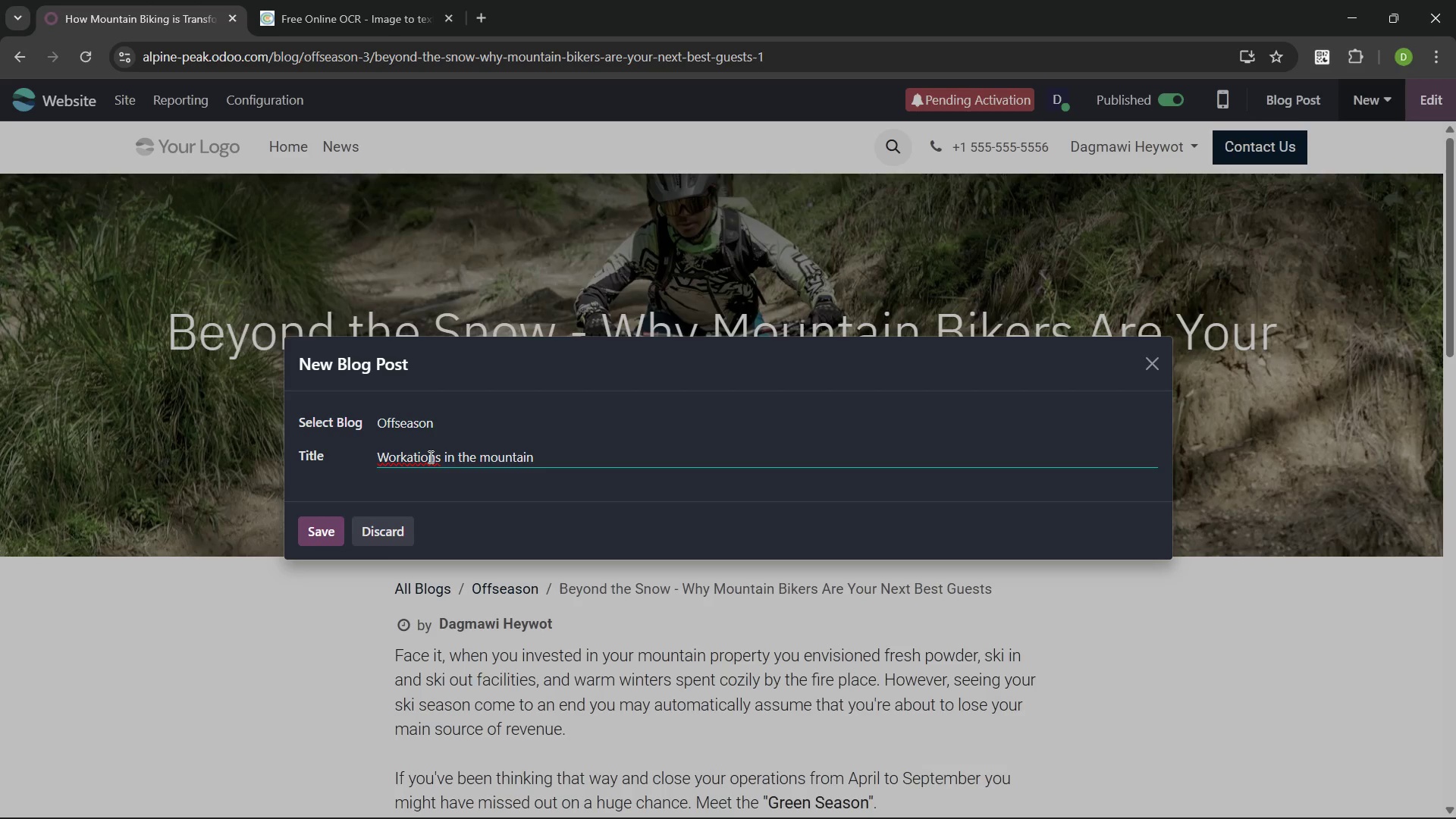 
key(ArrowLeft)
 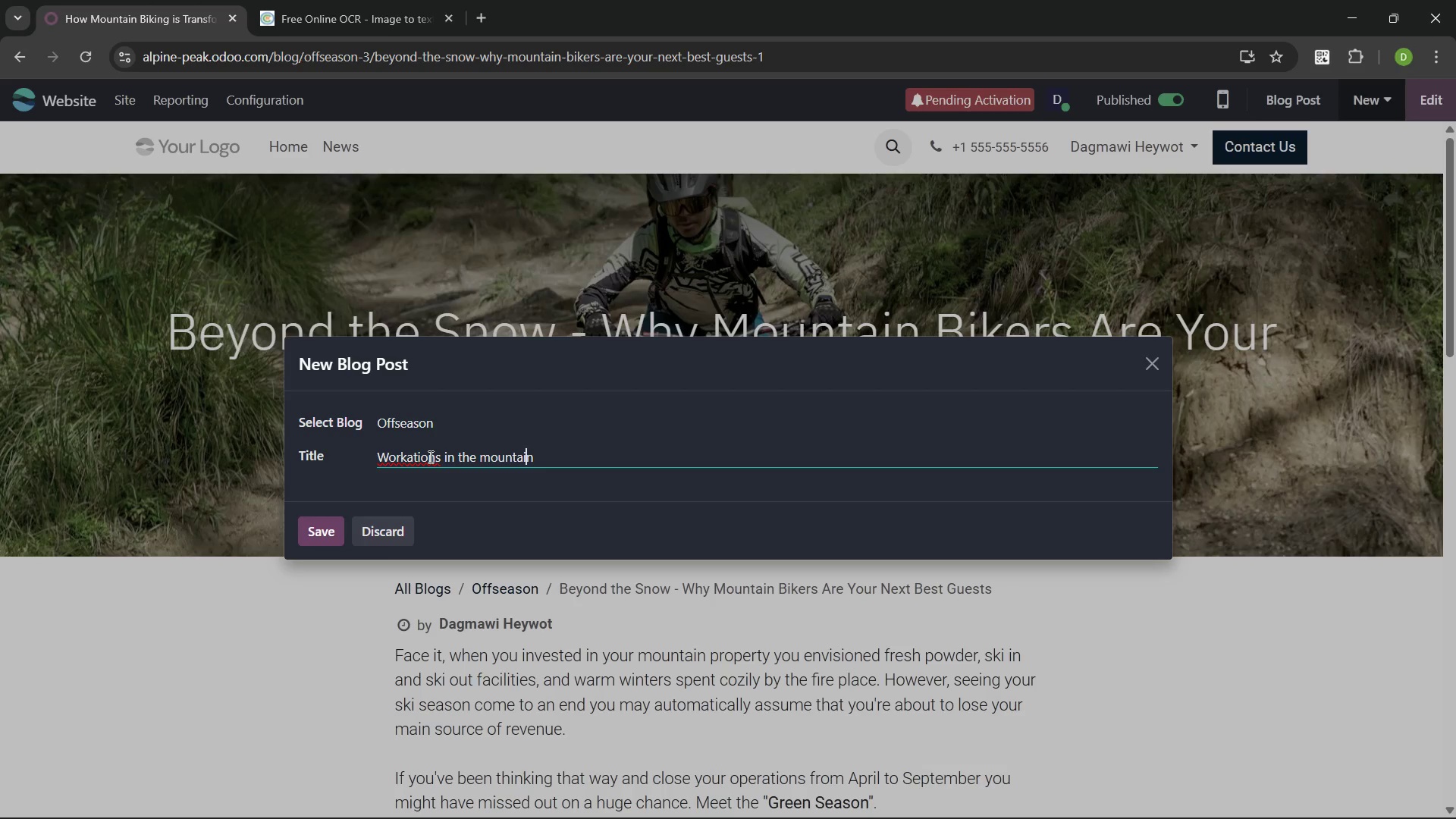 
key(Control+ArrowLeft)
 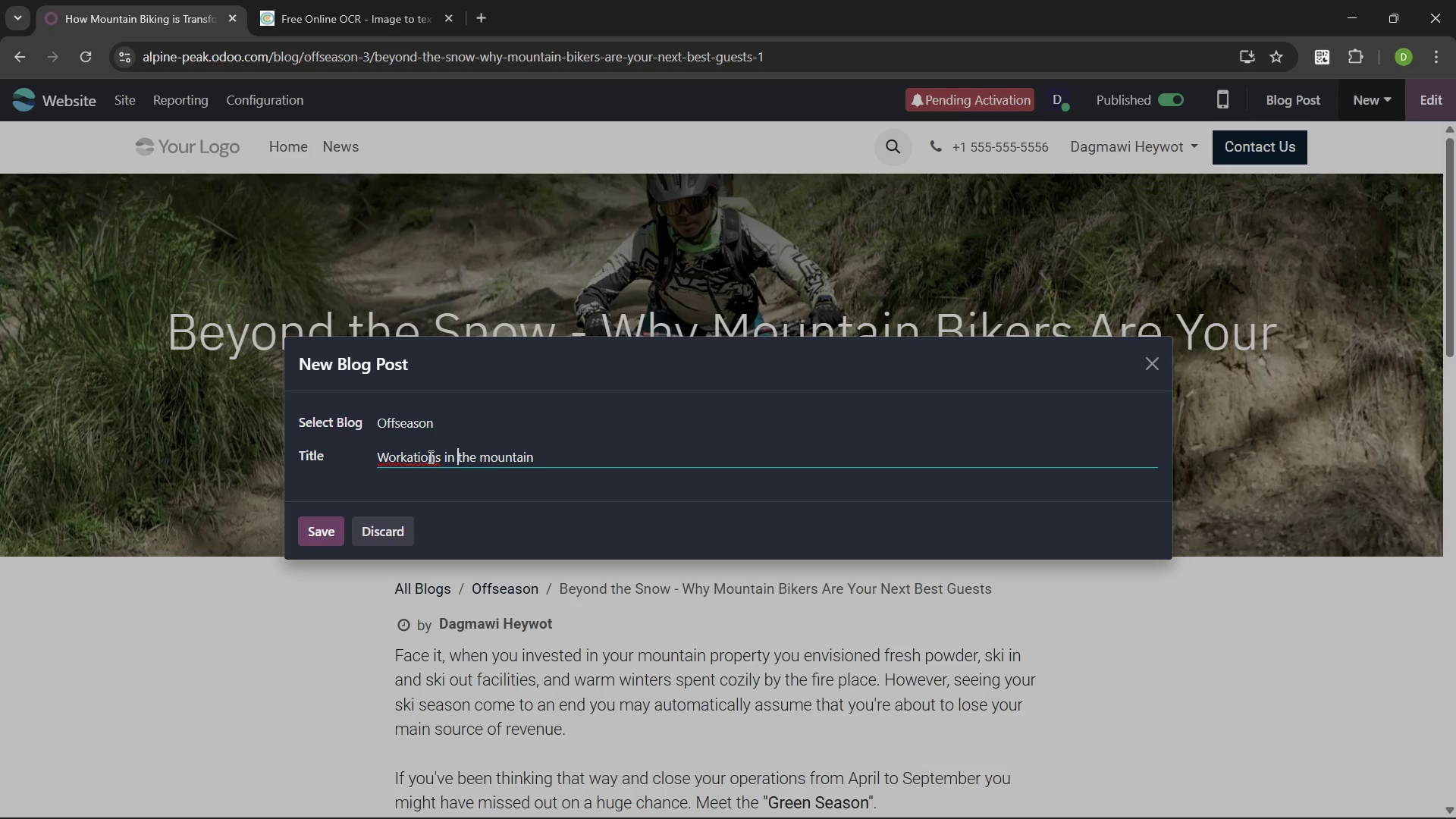 
key(Control+ArrowLeft)
 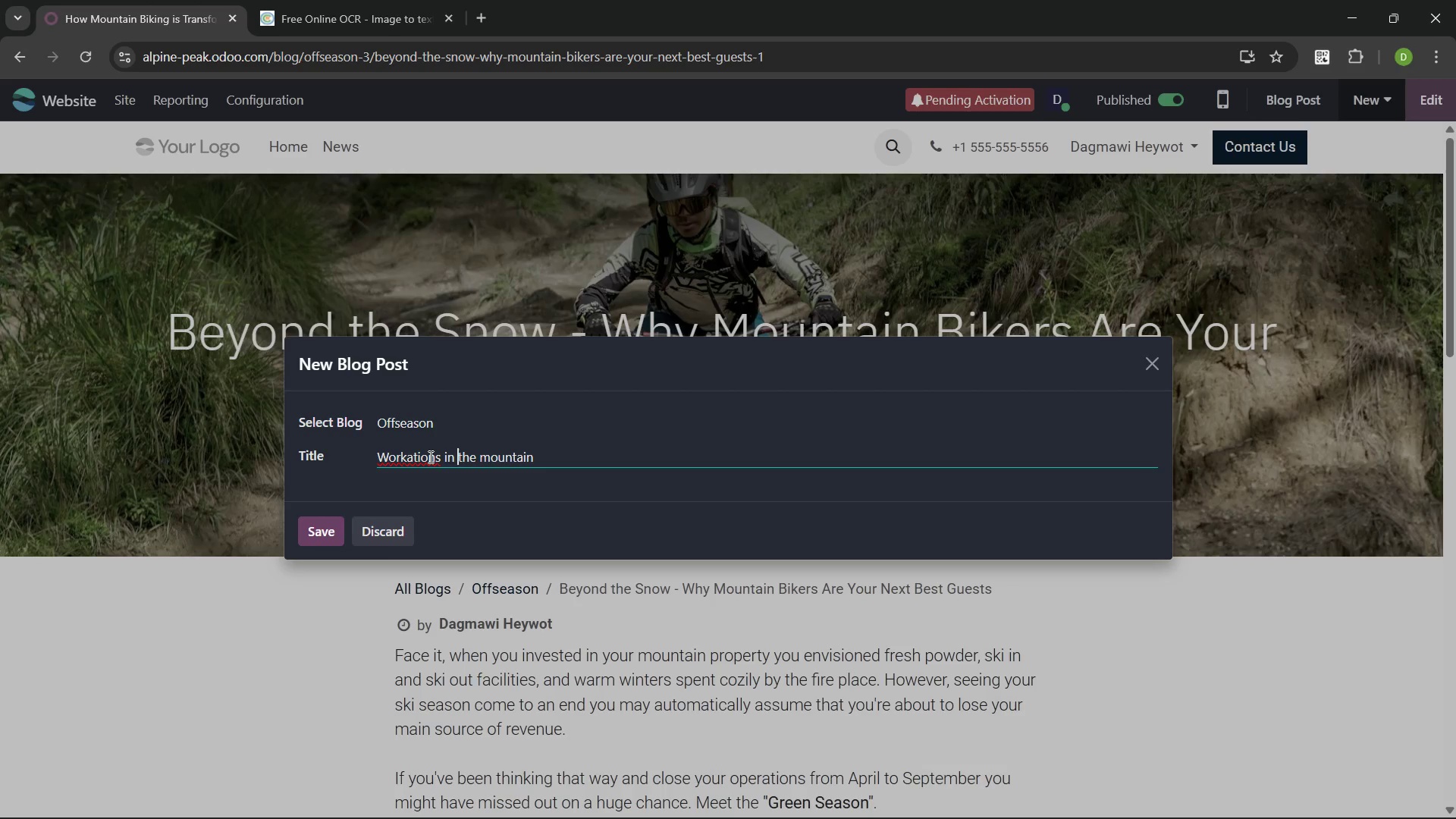 
key(ArrowLeft)
 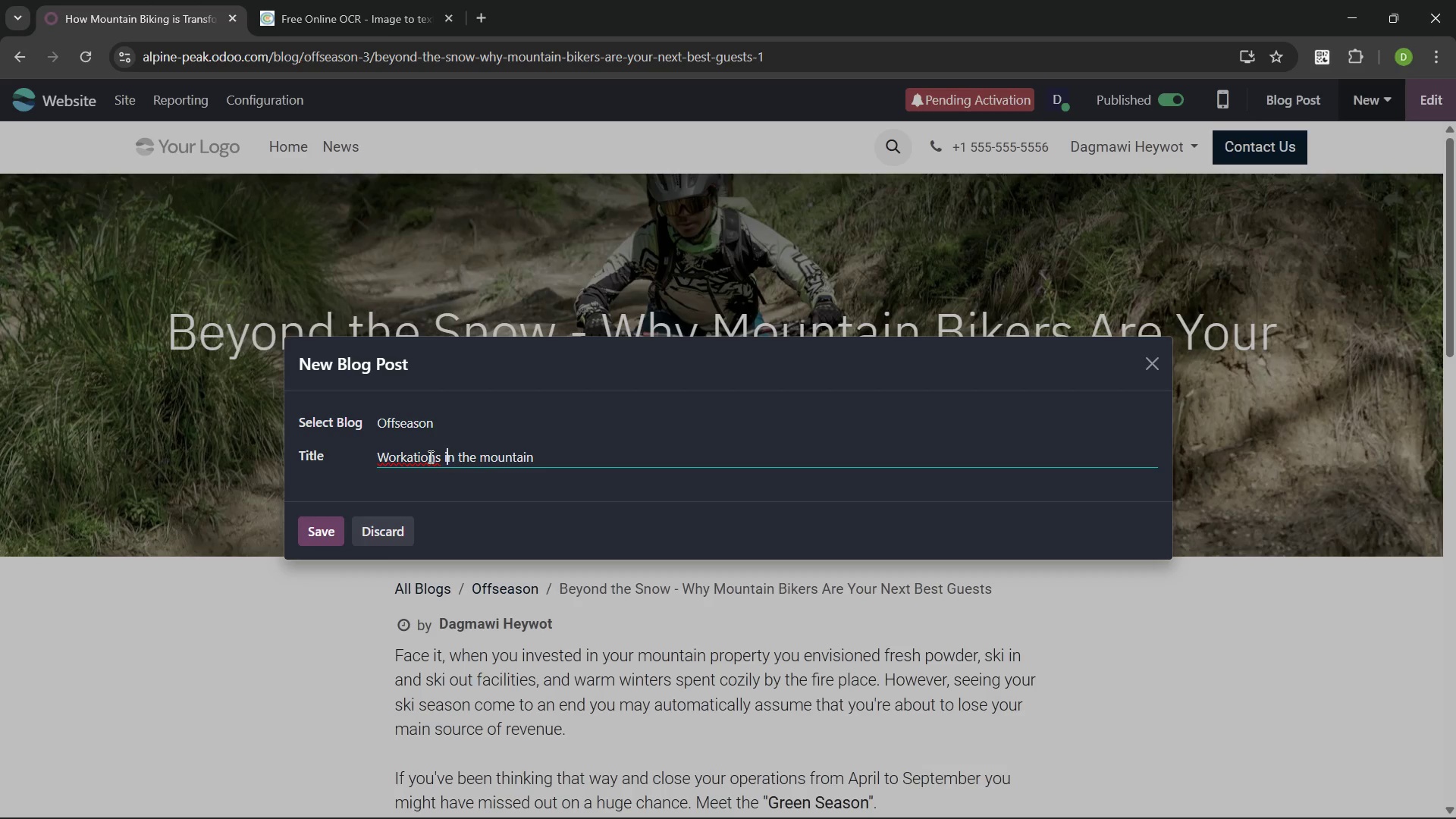 
key(ArrowLeft)
 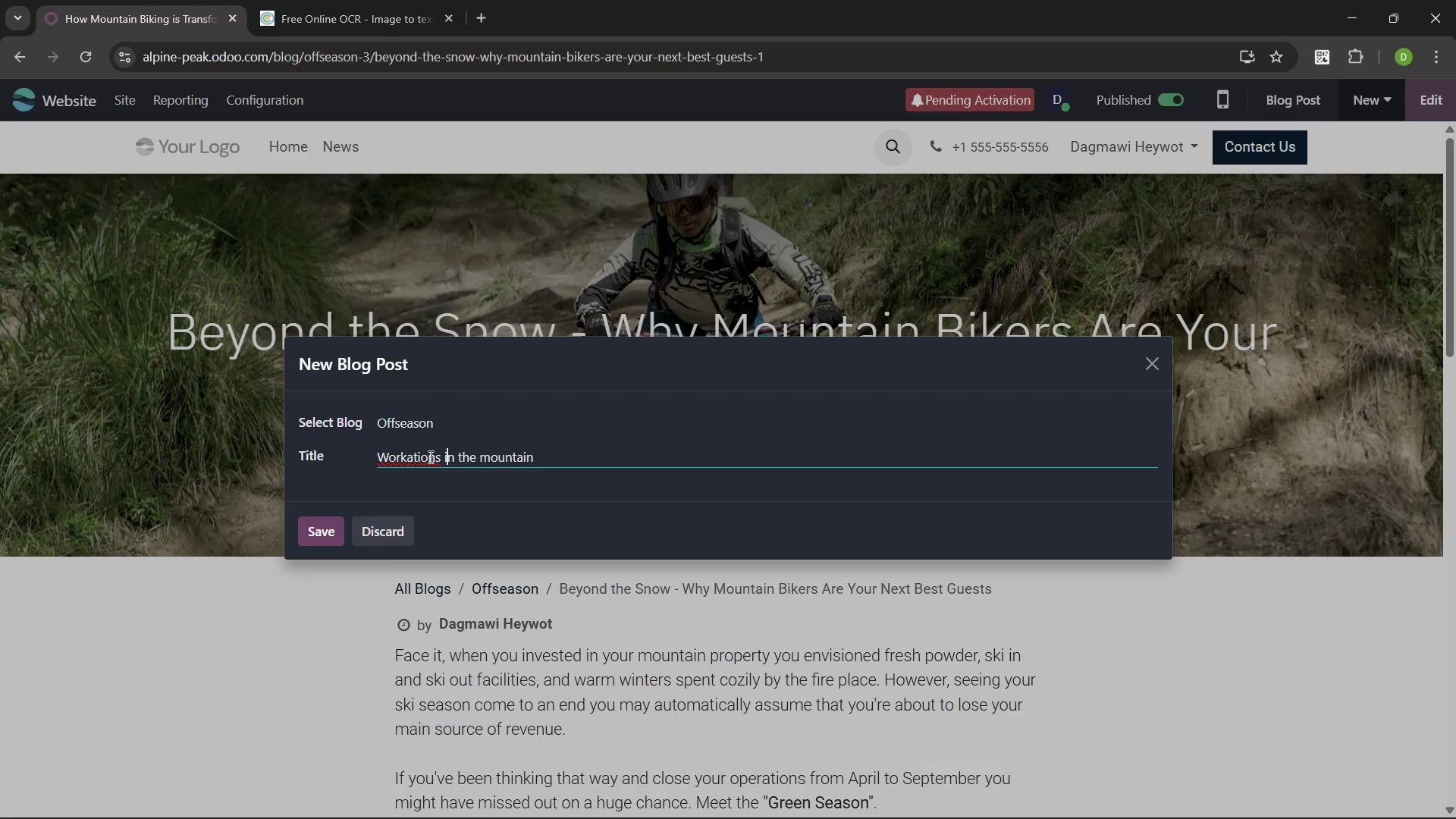 
key(ArrowLeft)
 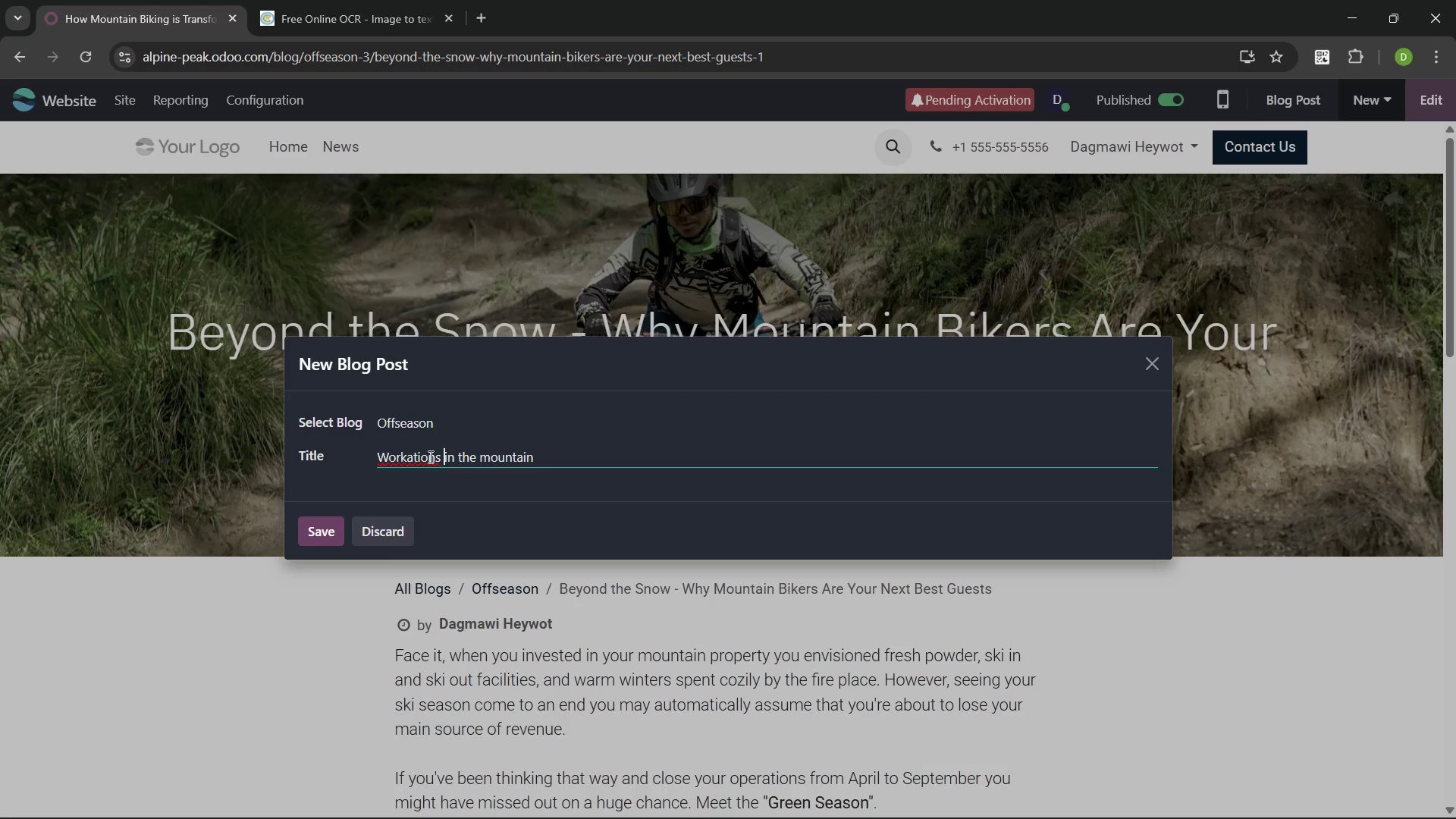 
key(Control+Backspace)
 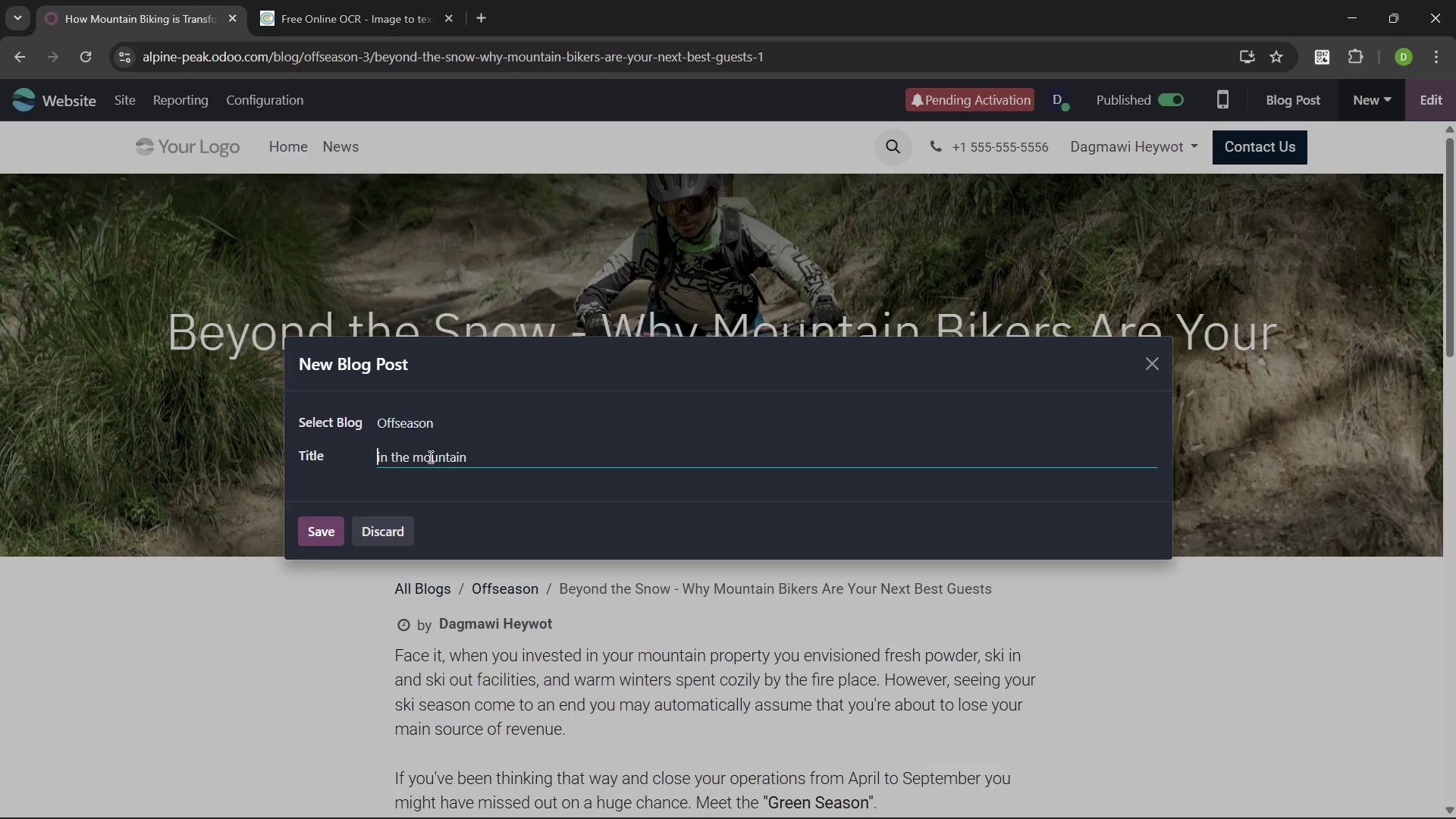 
type(Workabtio)
key(Backspace)
key(Backspace)
key(Backspace)
key(Backspace)
type(tions )
 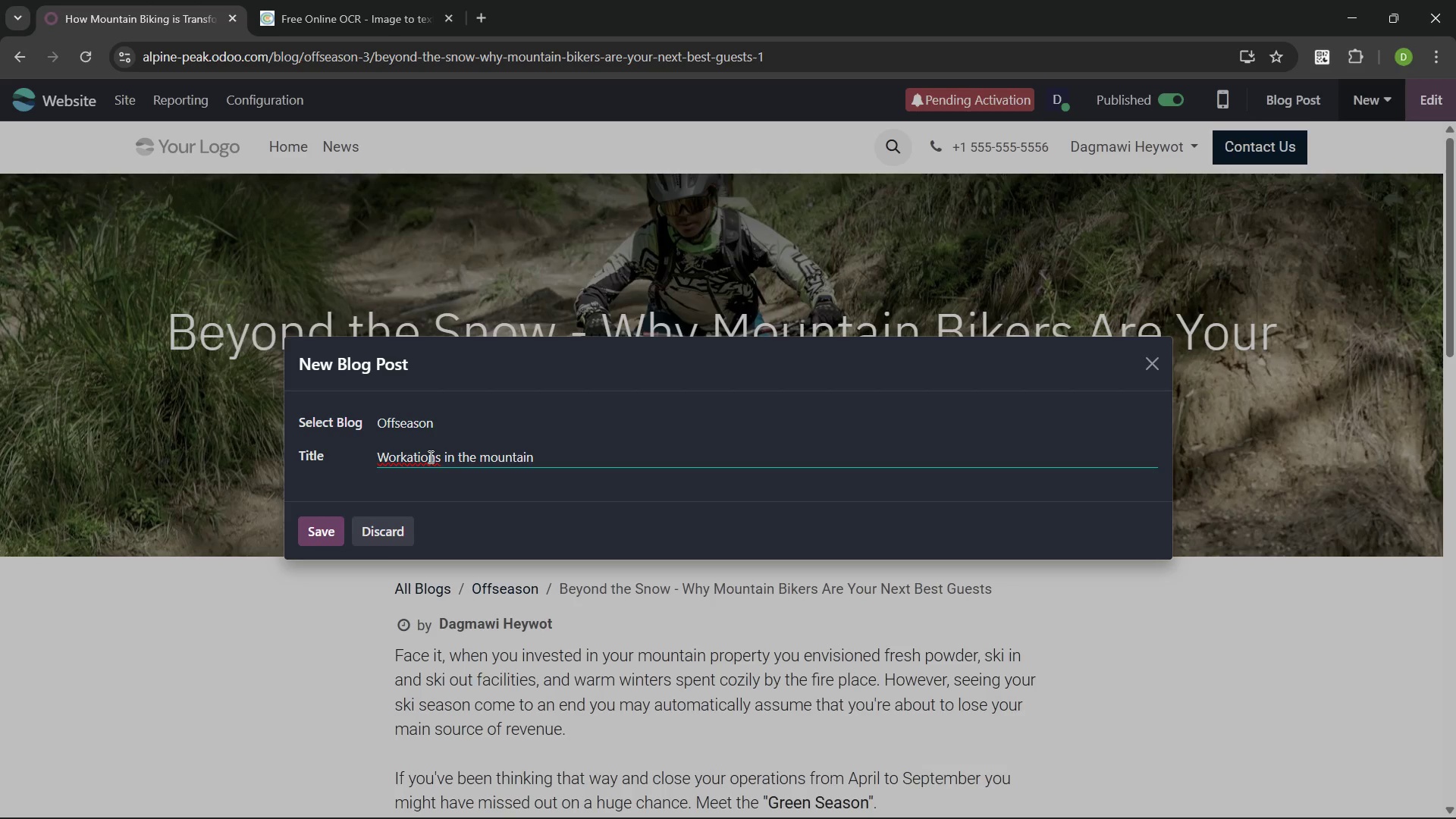 
key(Control+ControlLeft)
 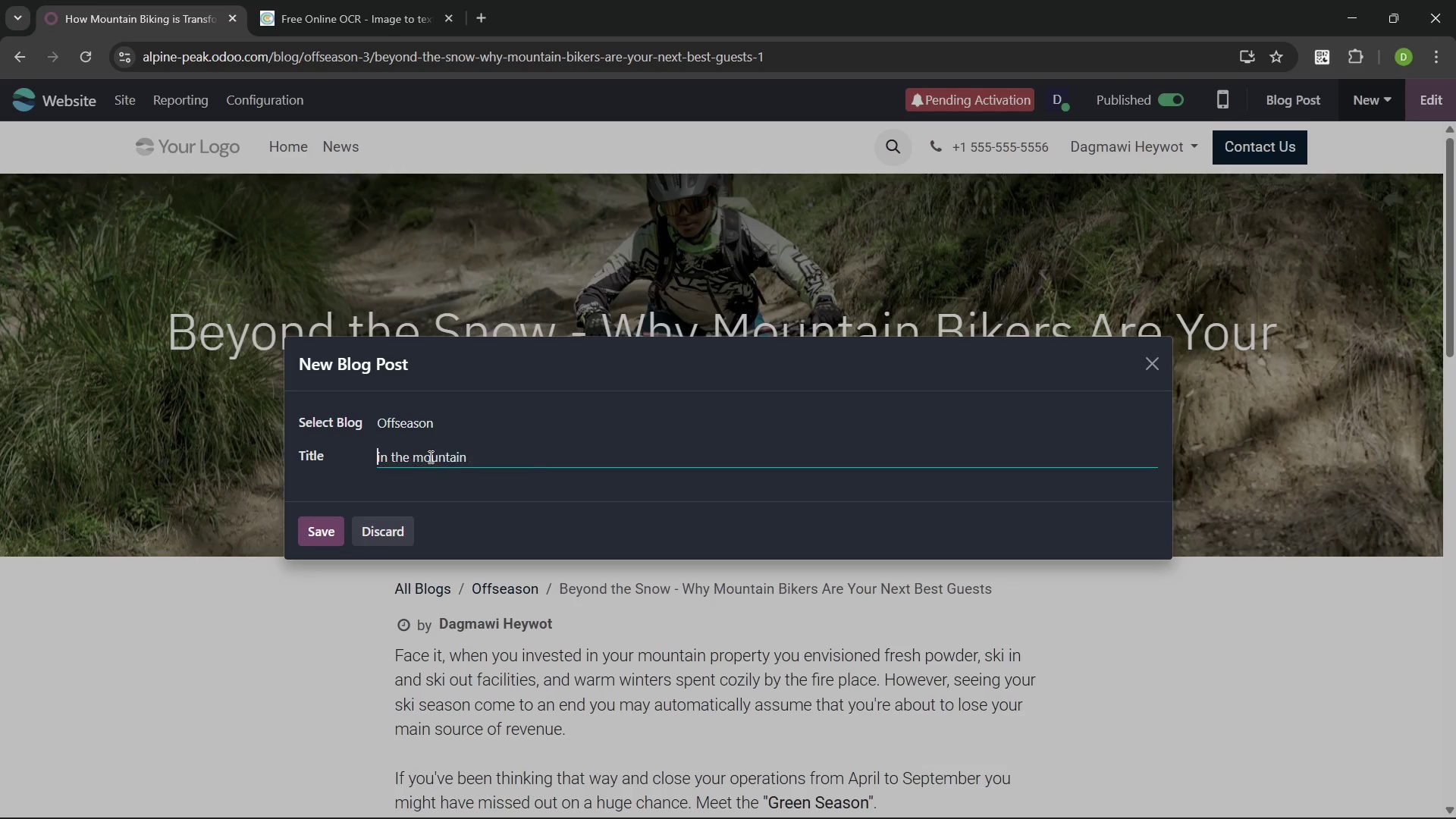 
key(Control+Backspace)
 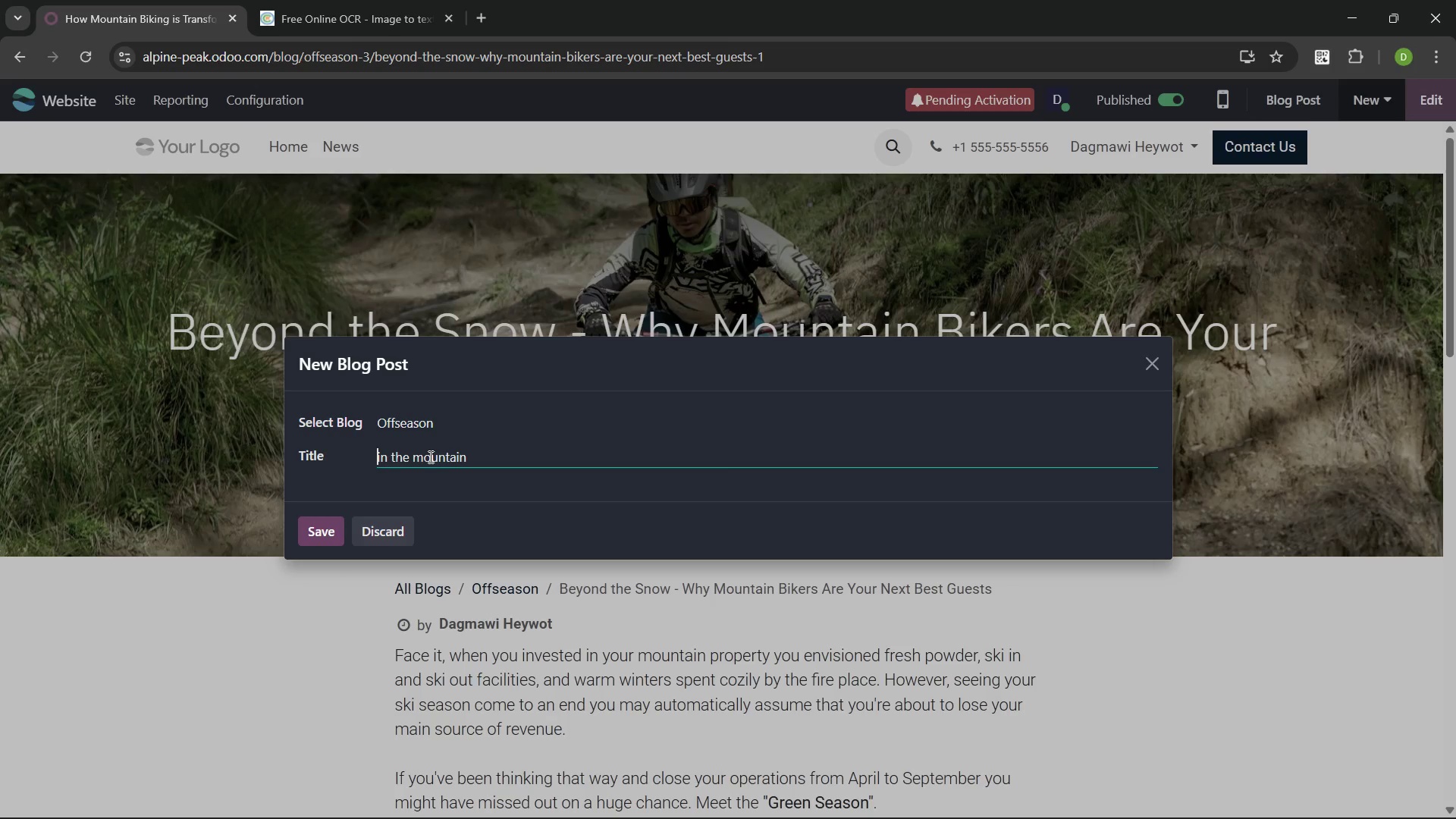 
type(Workations )
 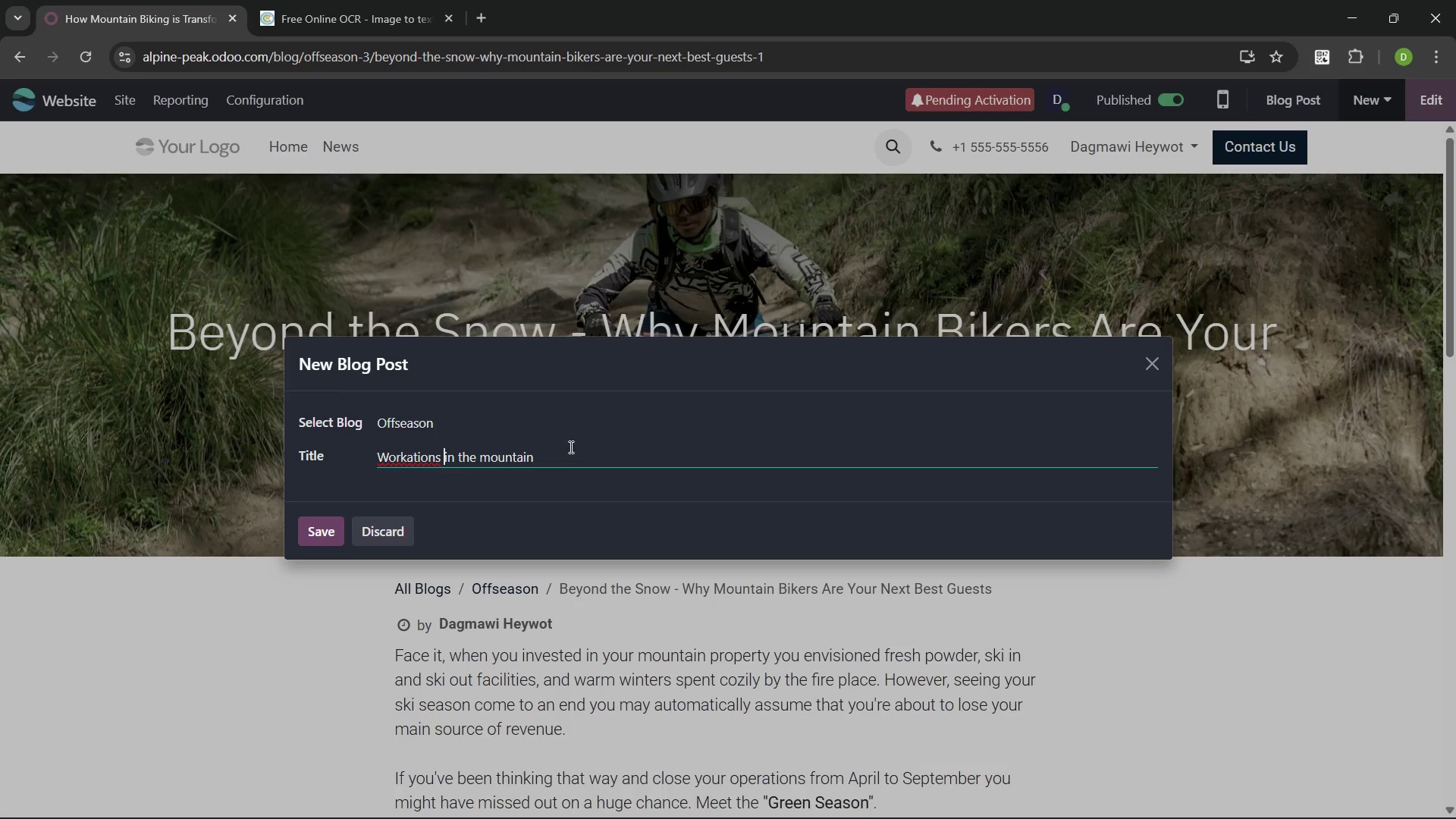 
left_click([575, 451])
 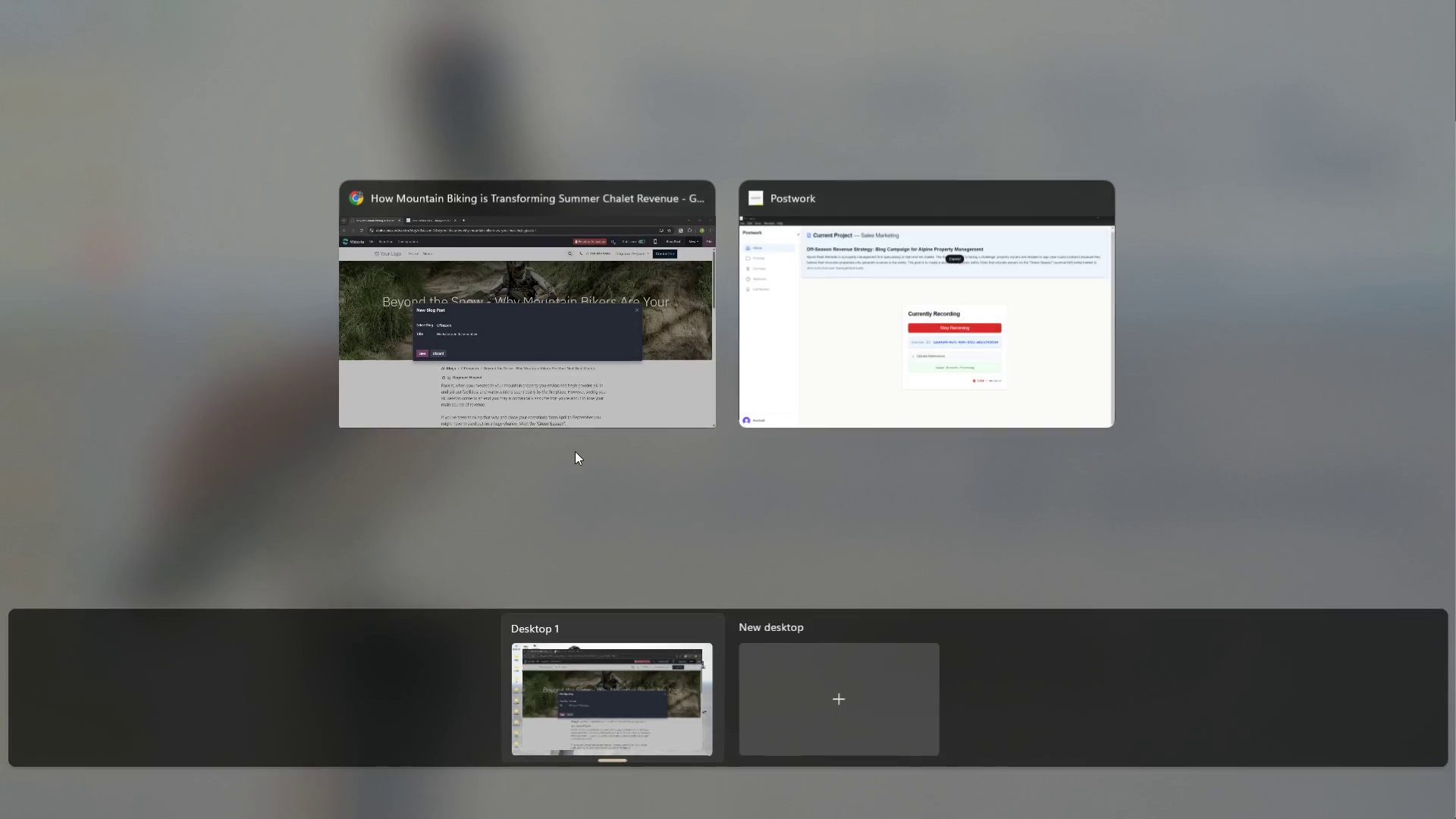 
left_click([931, 295])